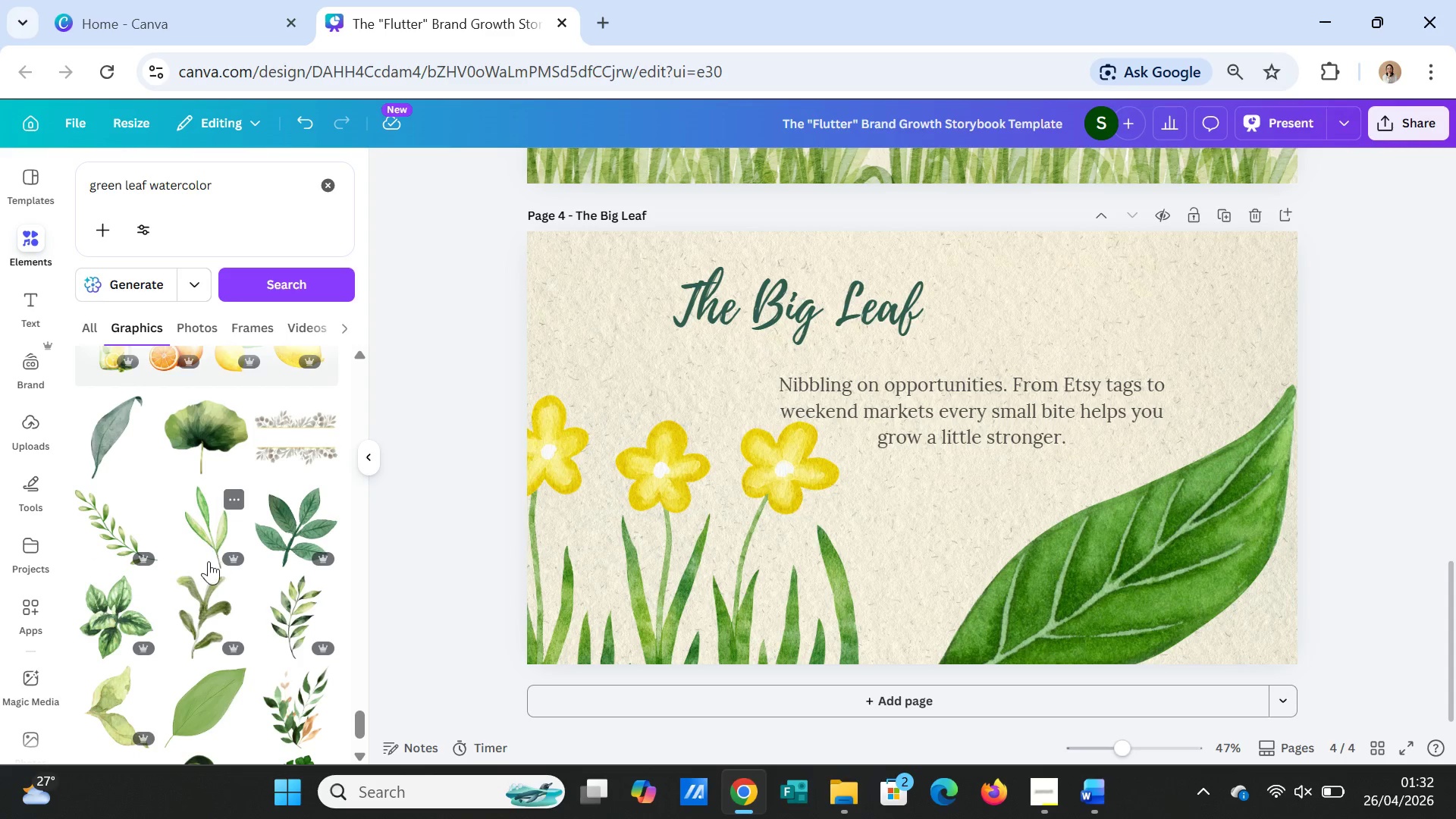 
left_click([202, 607])
 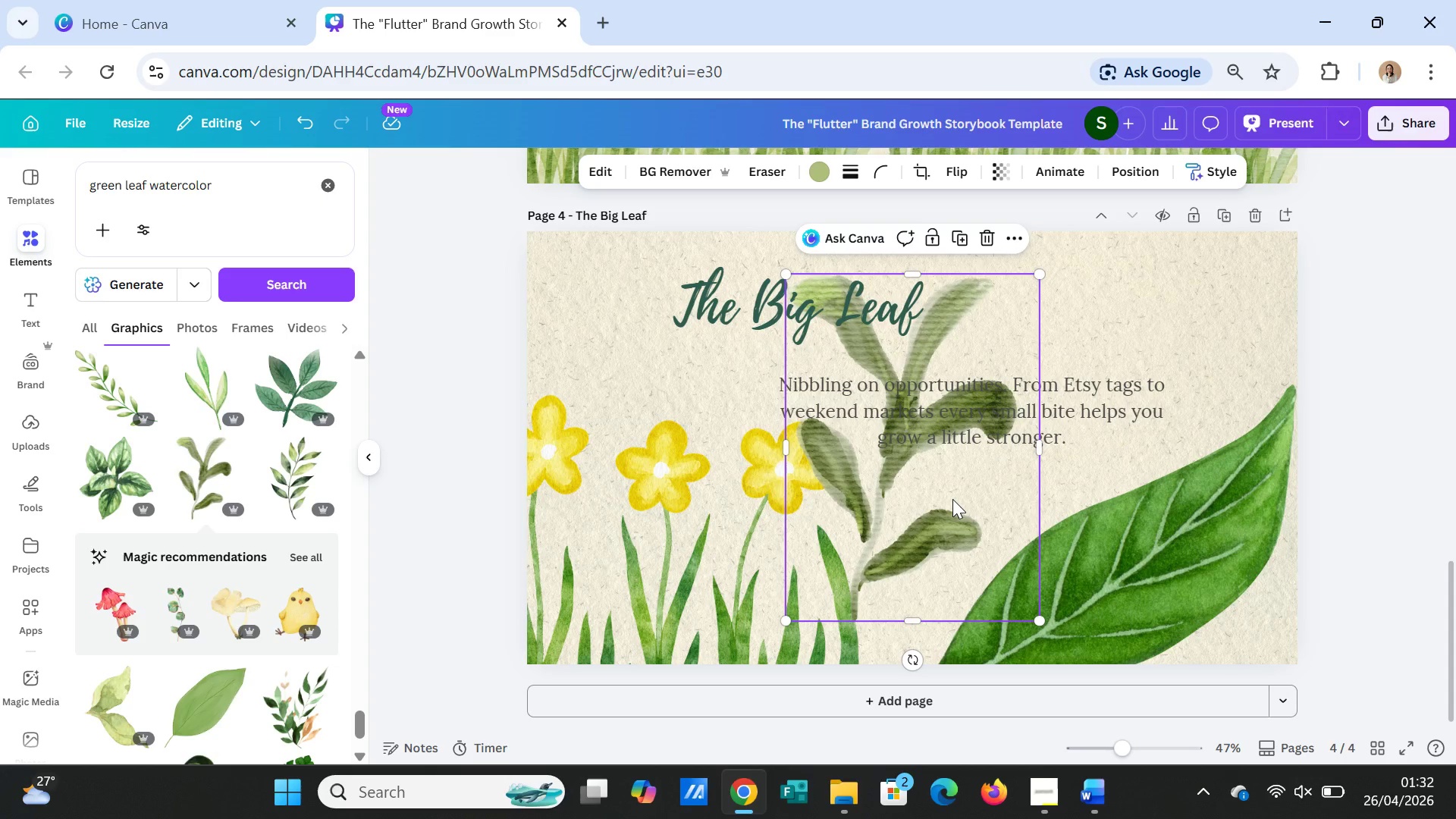 
key(Delete)
 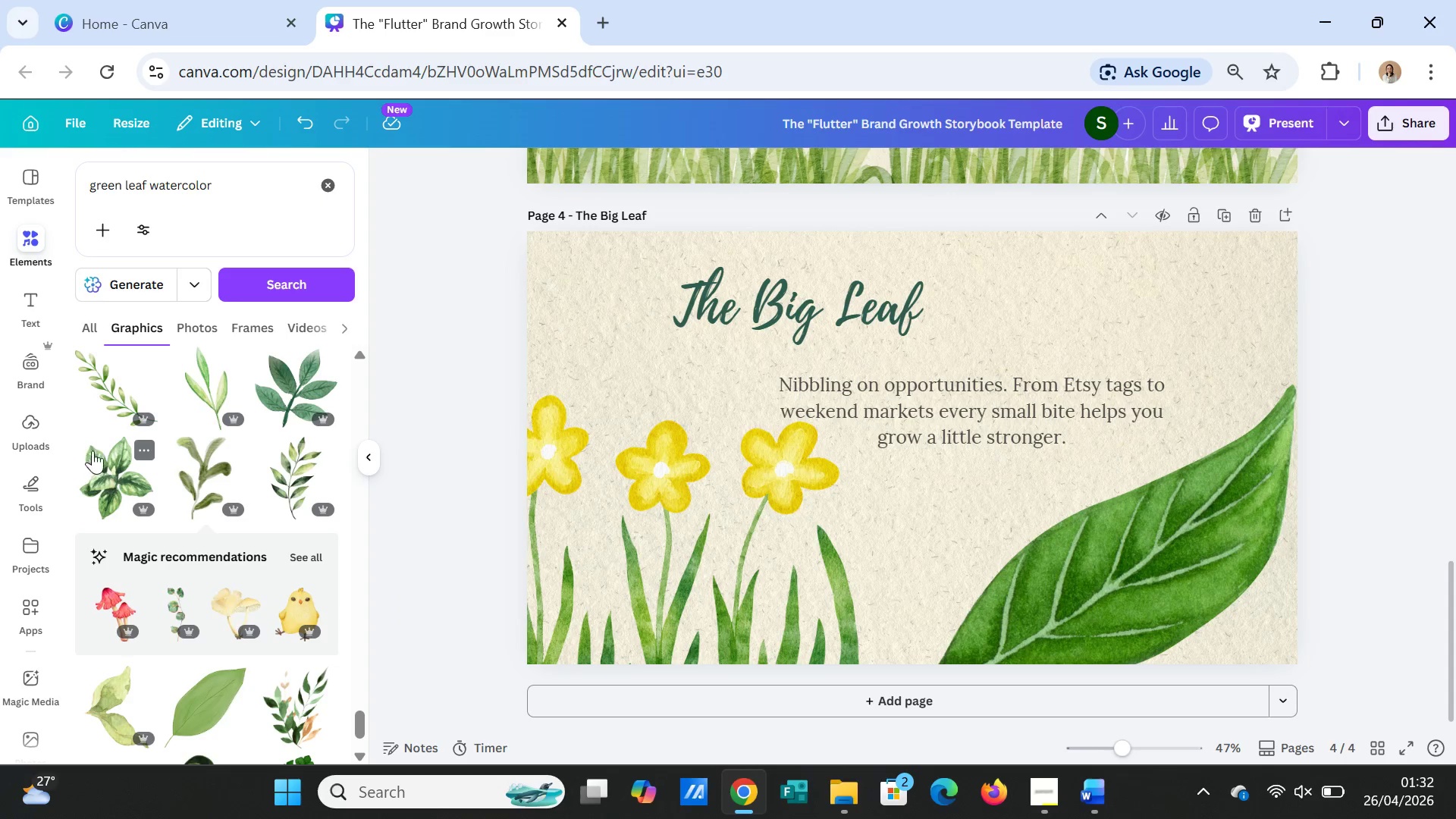 
left_click([116, 408])
 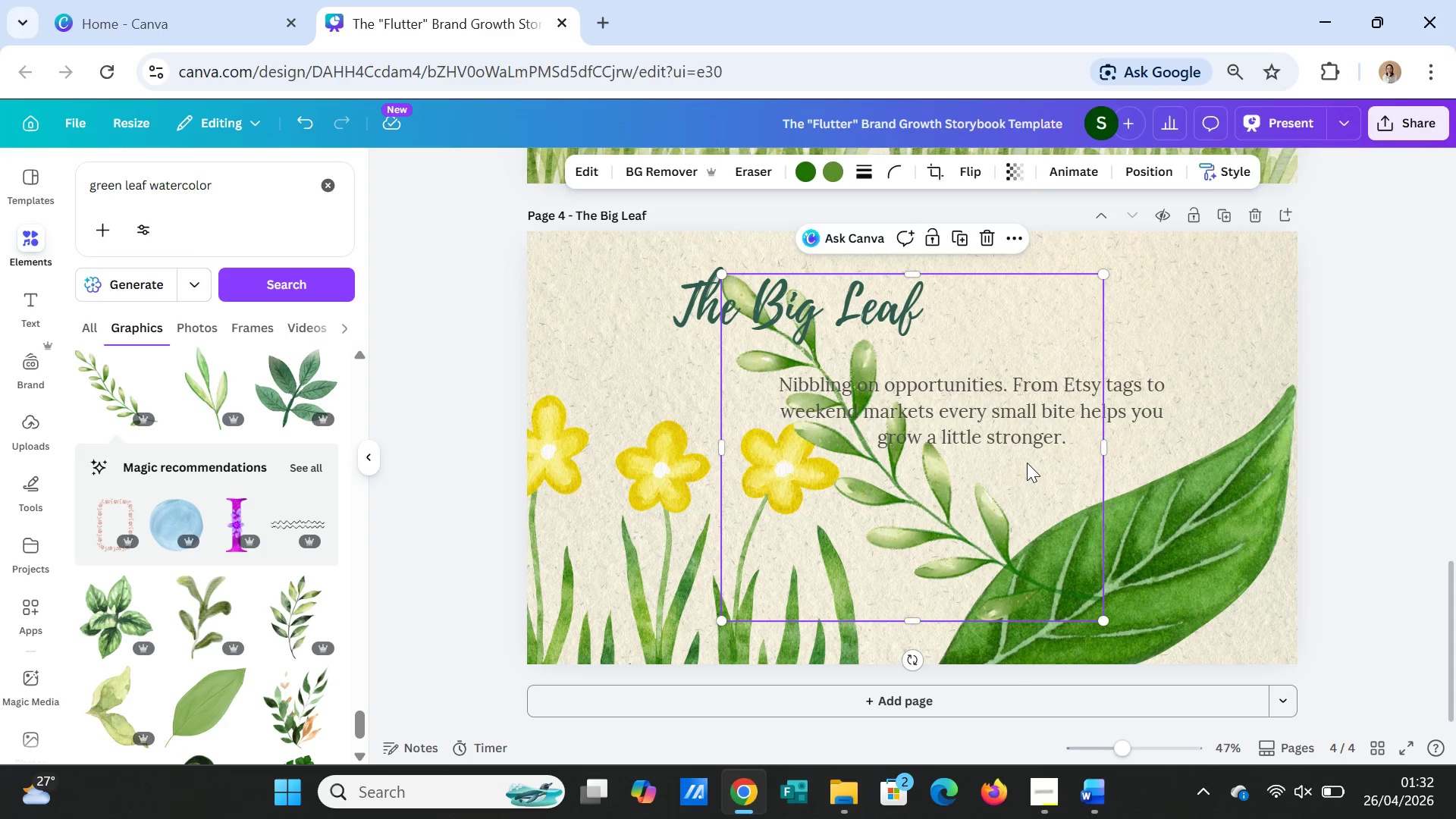 
key(Delete)
 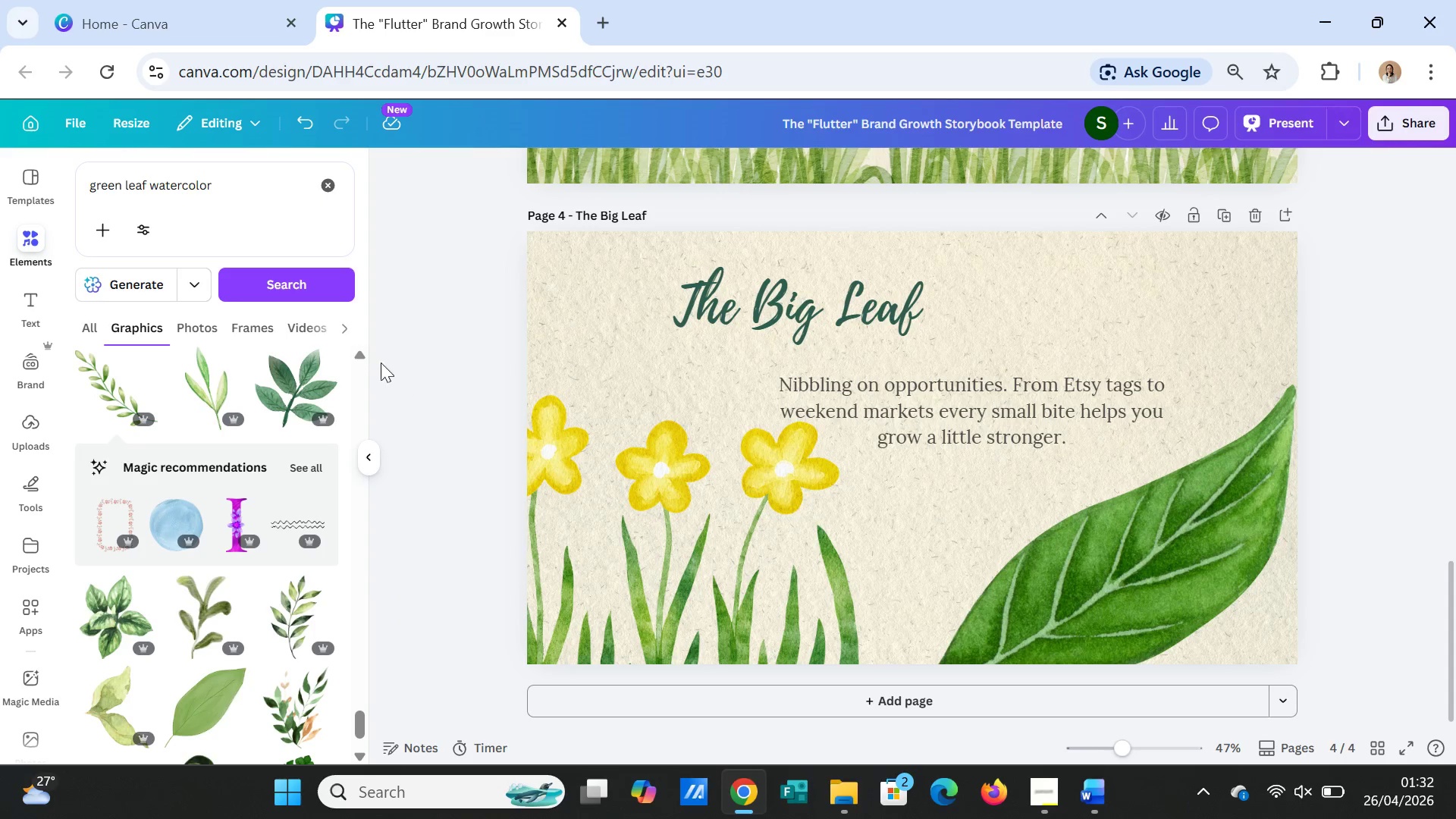 
left_click([307, 381])
 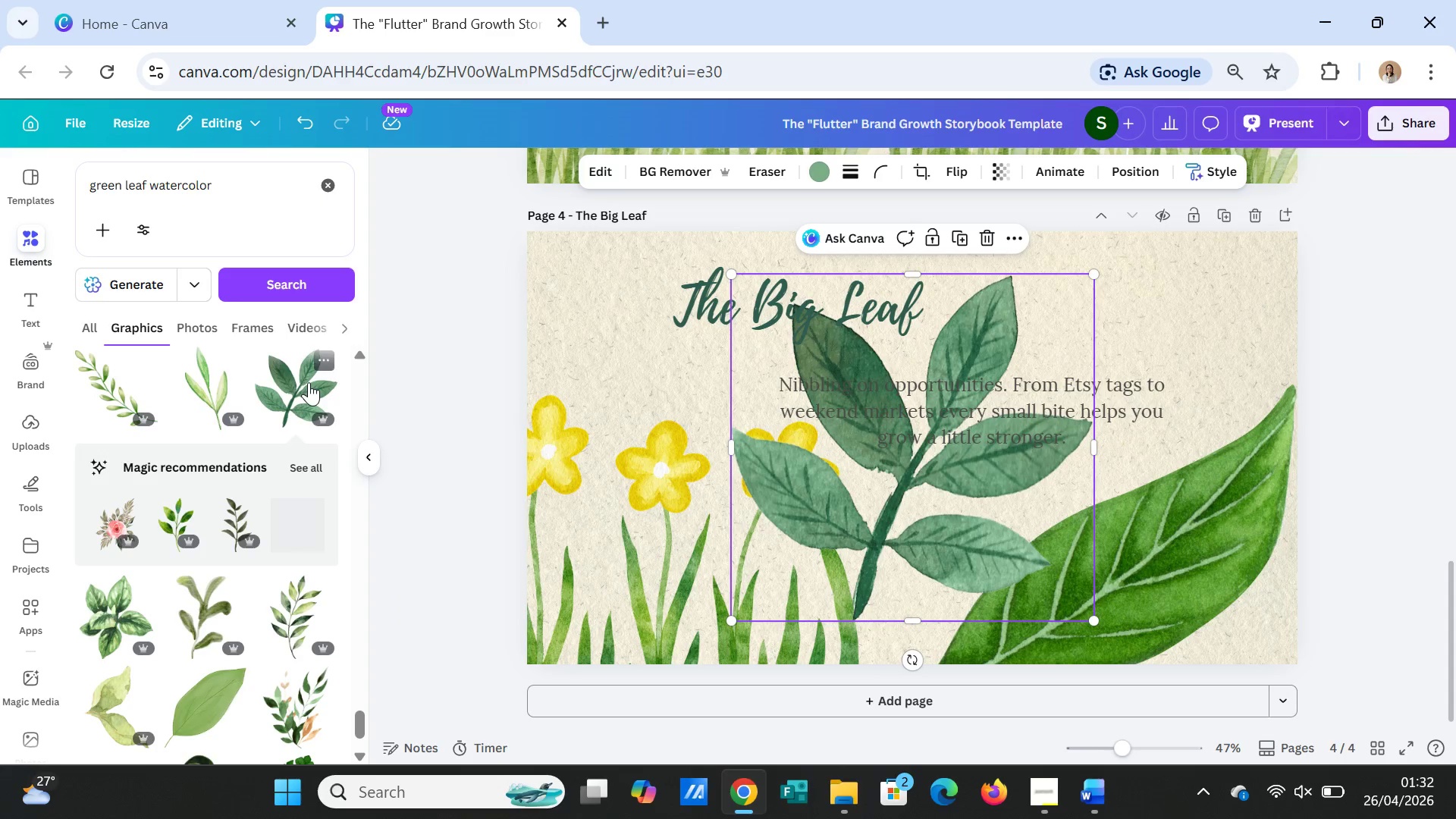 
key(Delete)
 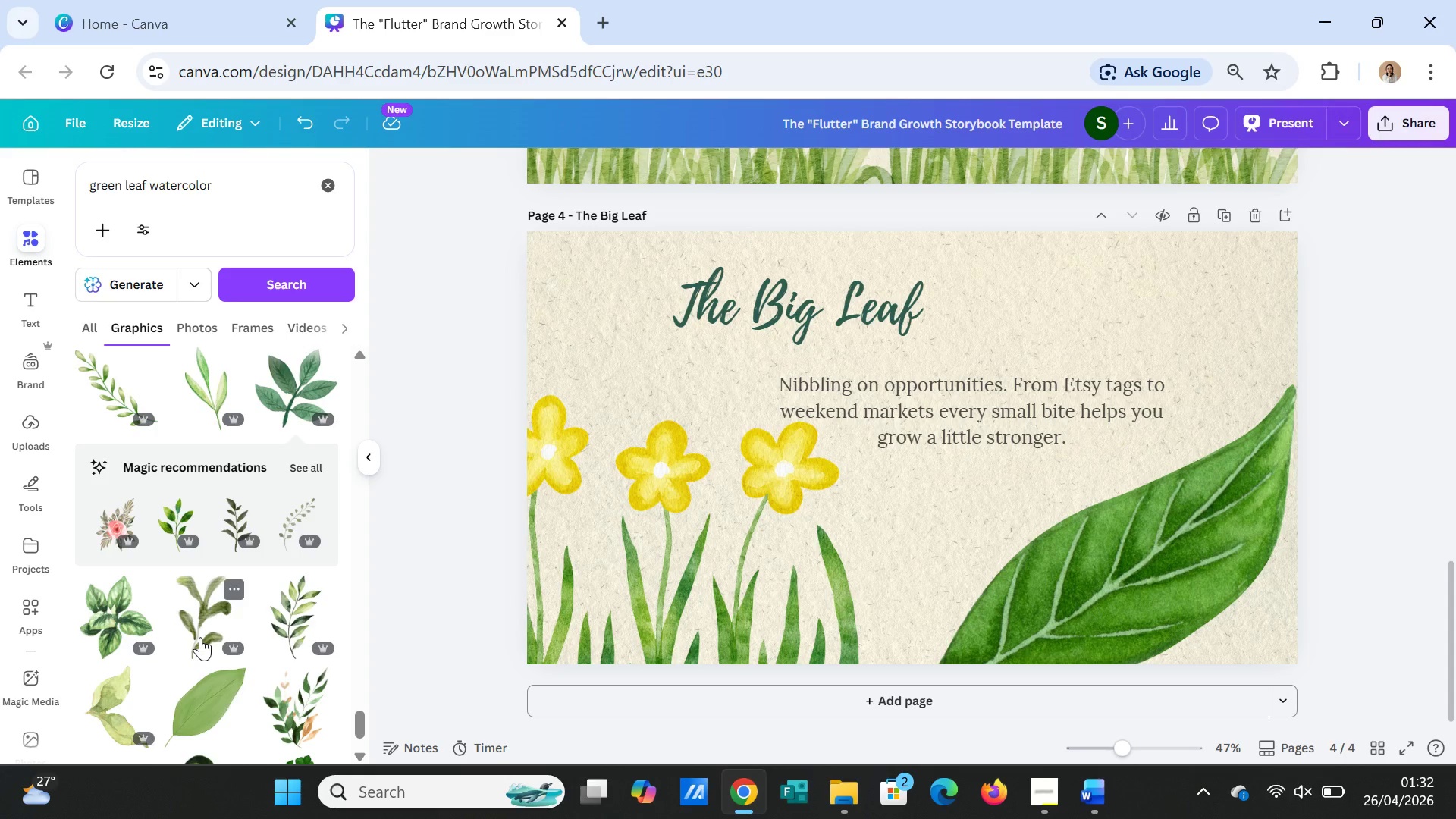 
scroll: coordinate [188, 648], scroll_direction: down, amount: 2.0
 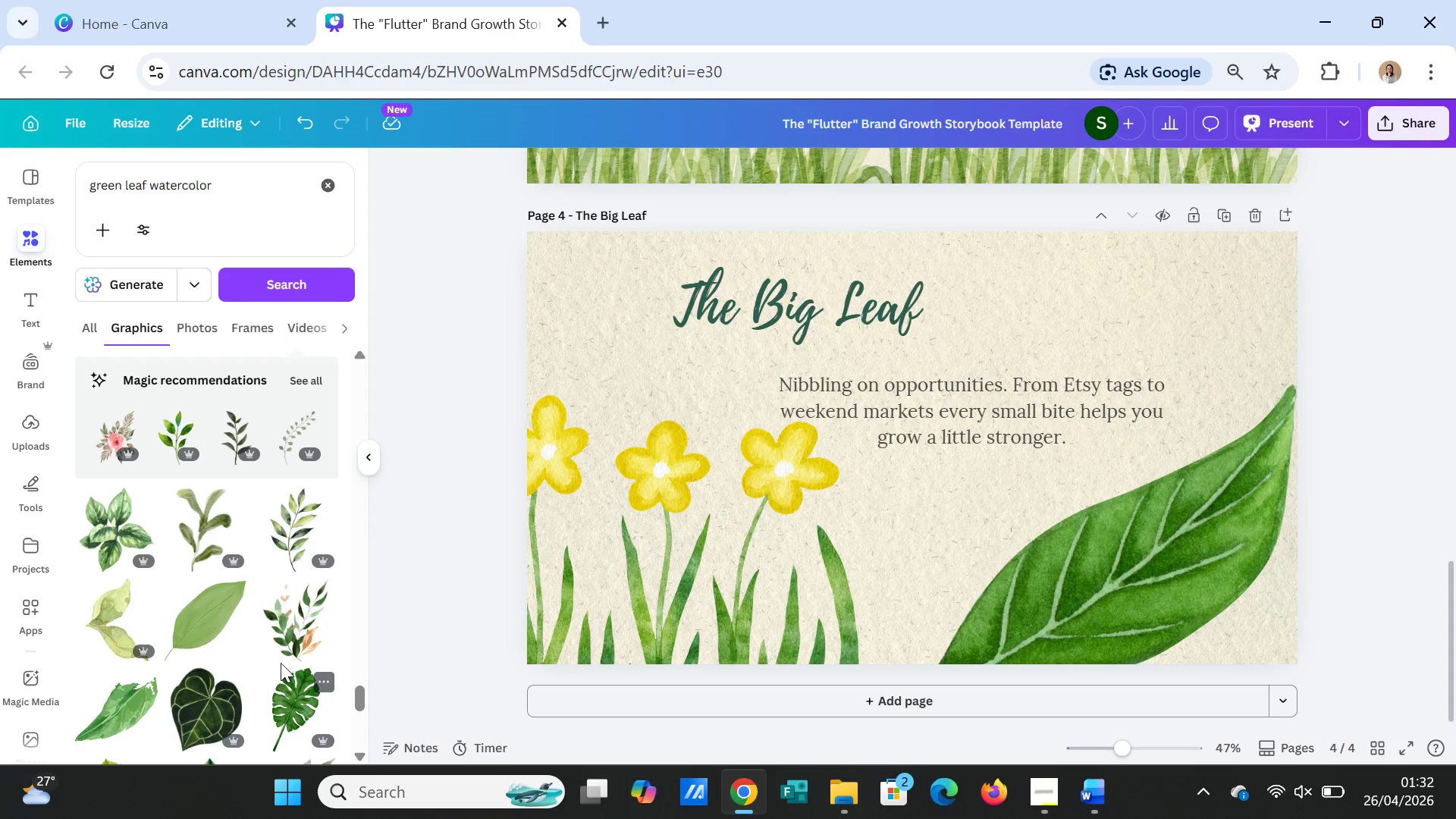 
left_click([284, 625])
 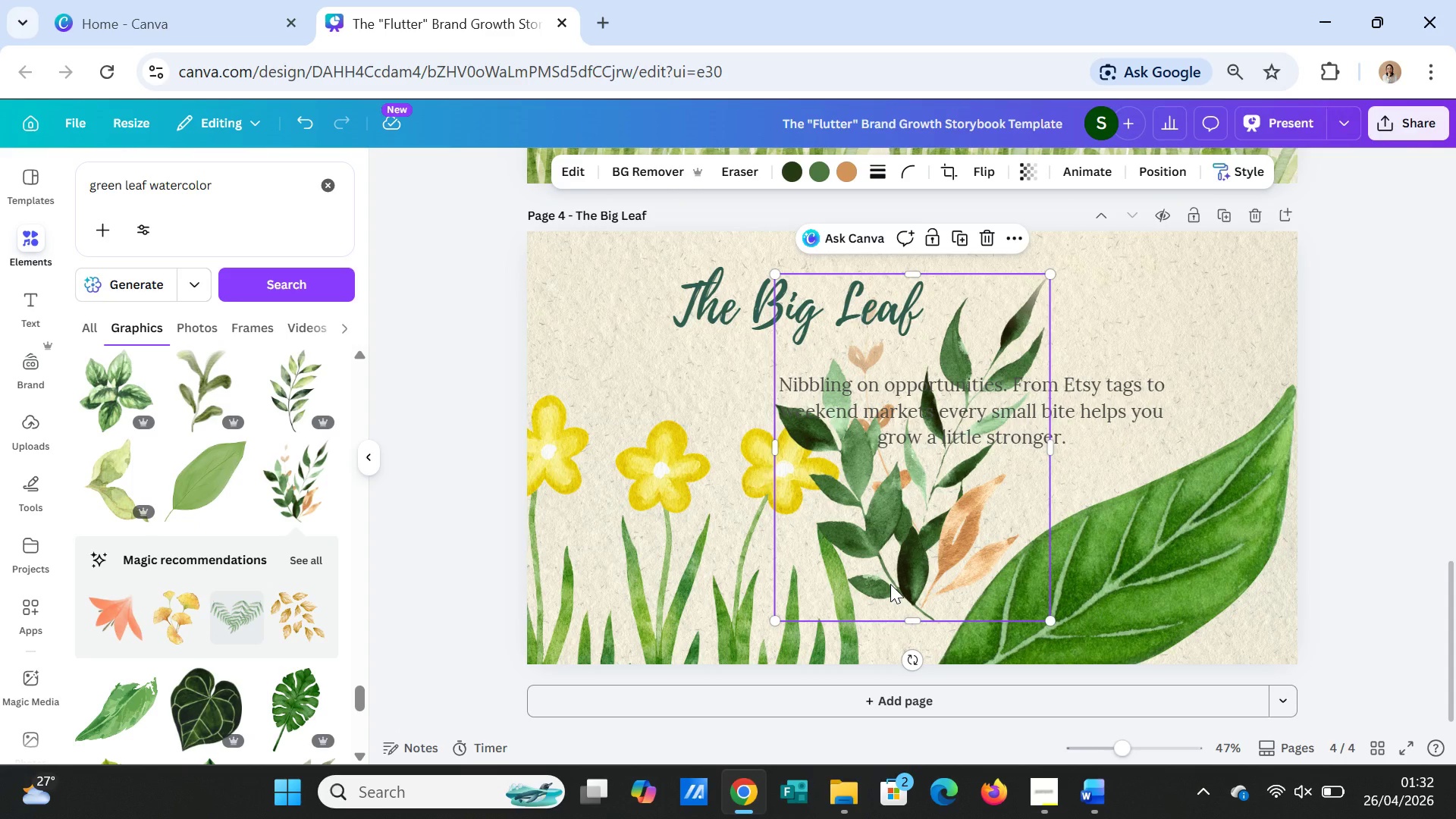 
key(Delete)
 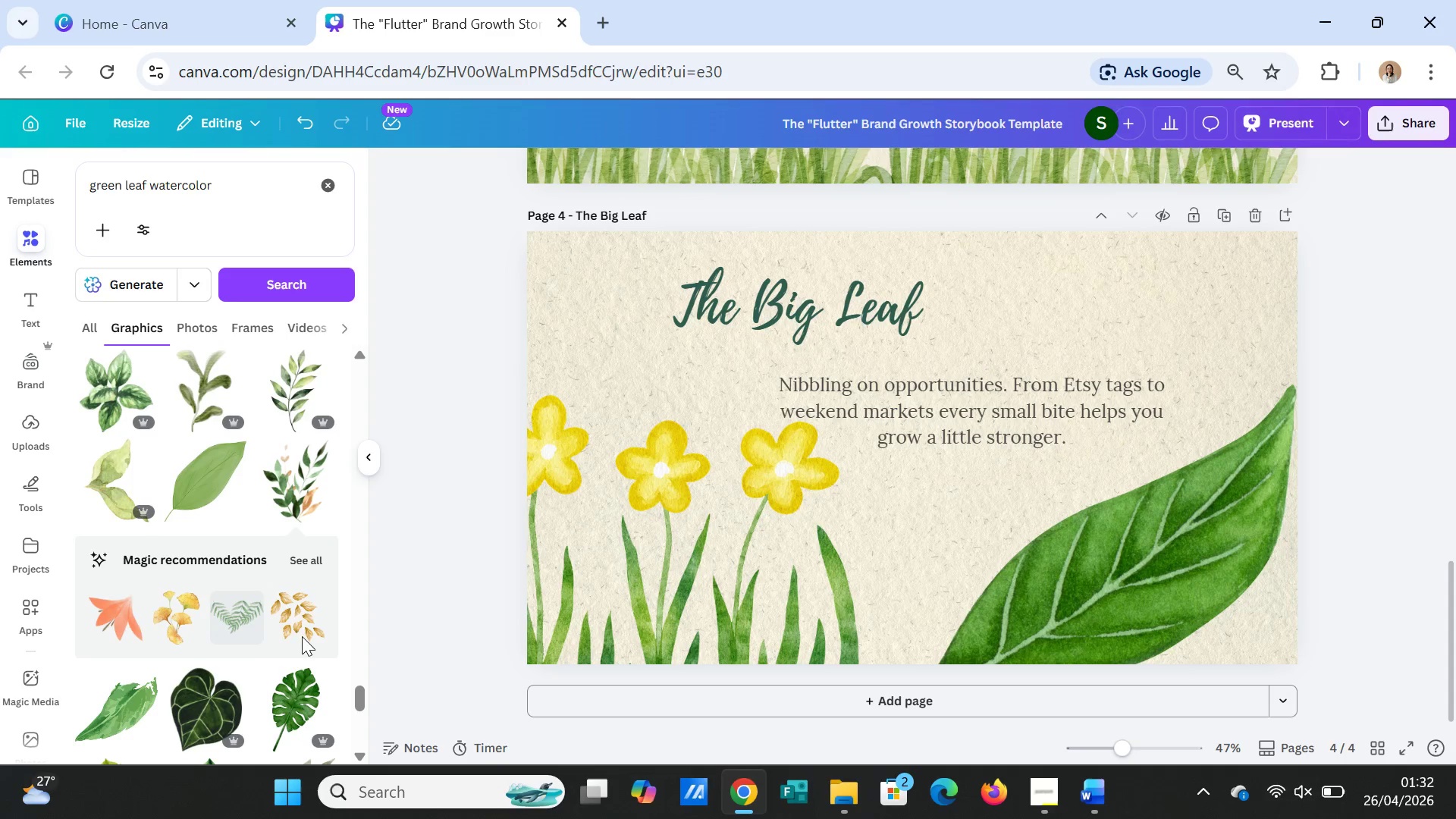 
scroll: coordinate [215, 638], scroll_direction: down, amount: 7.0
 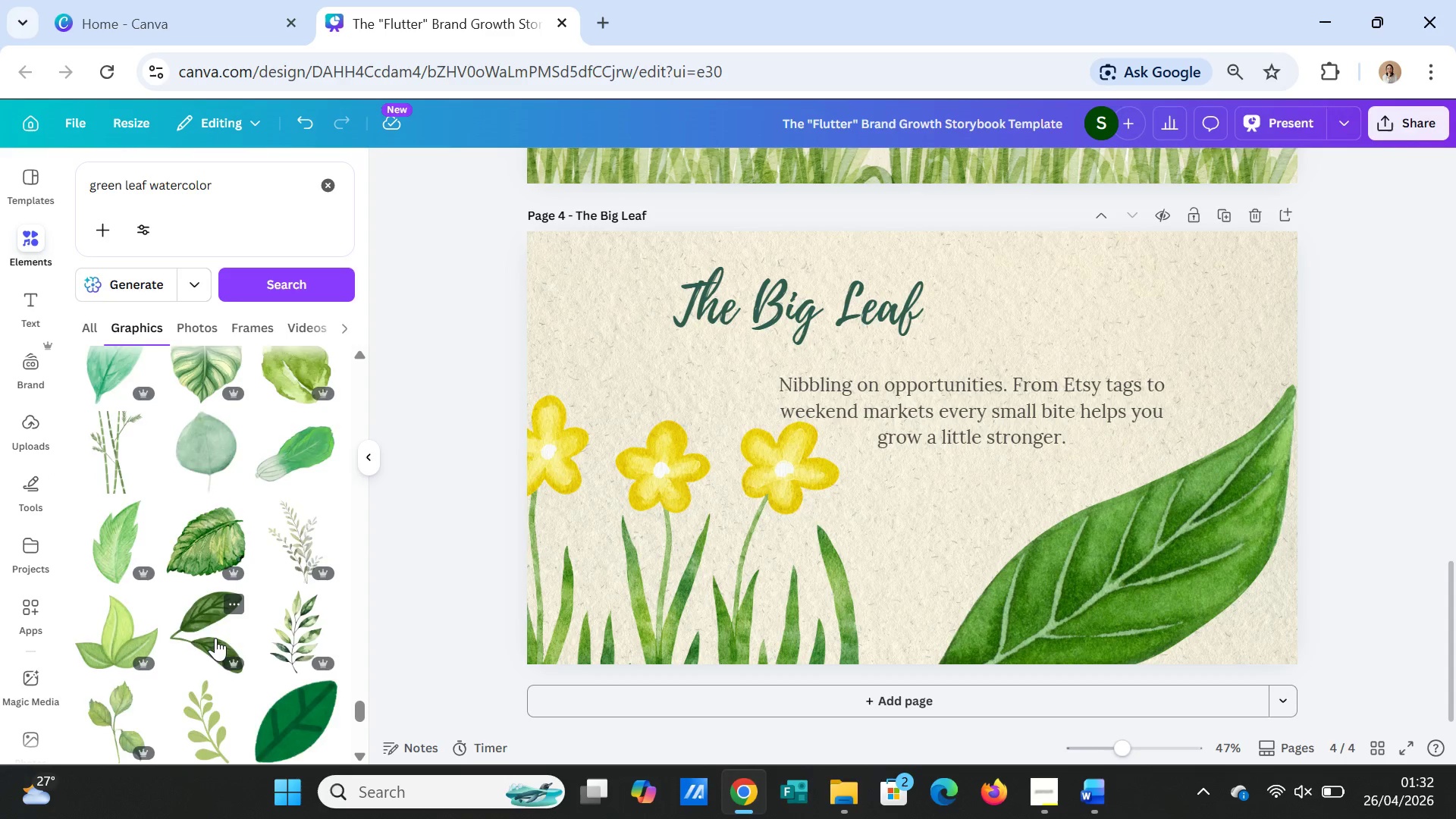 
scroll: coordinate [215, 638], scroll_direction: down, amount: 1.0
 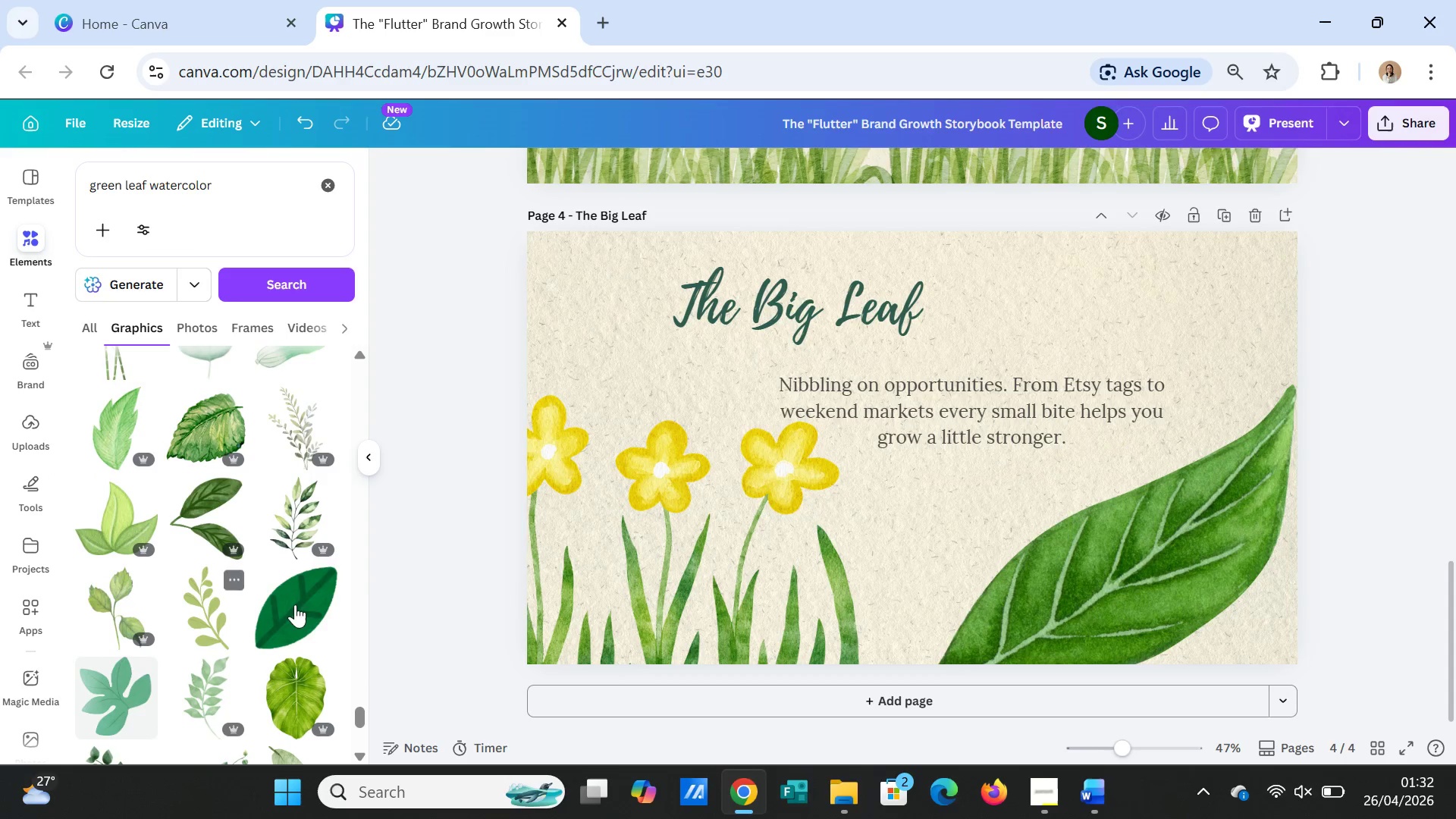 
mouse_move([300, 548])
 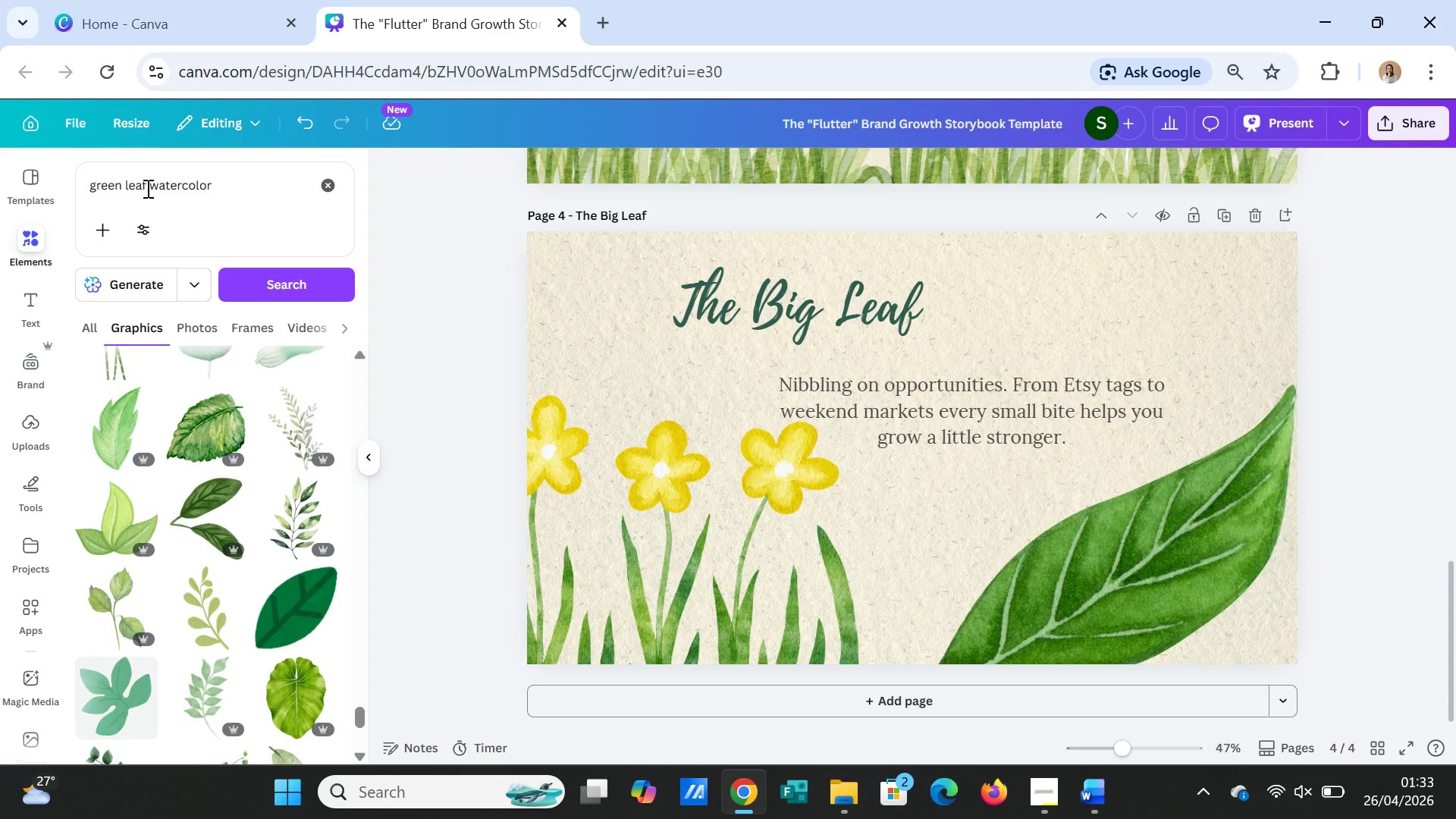 
wait(7.95)
 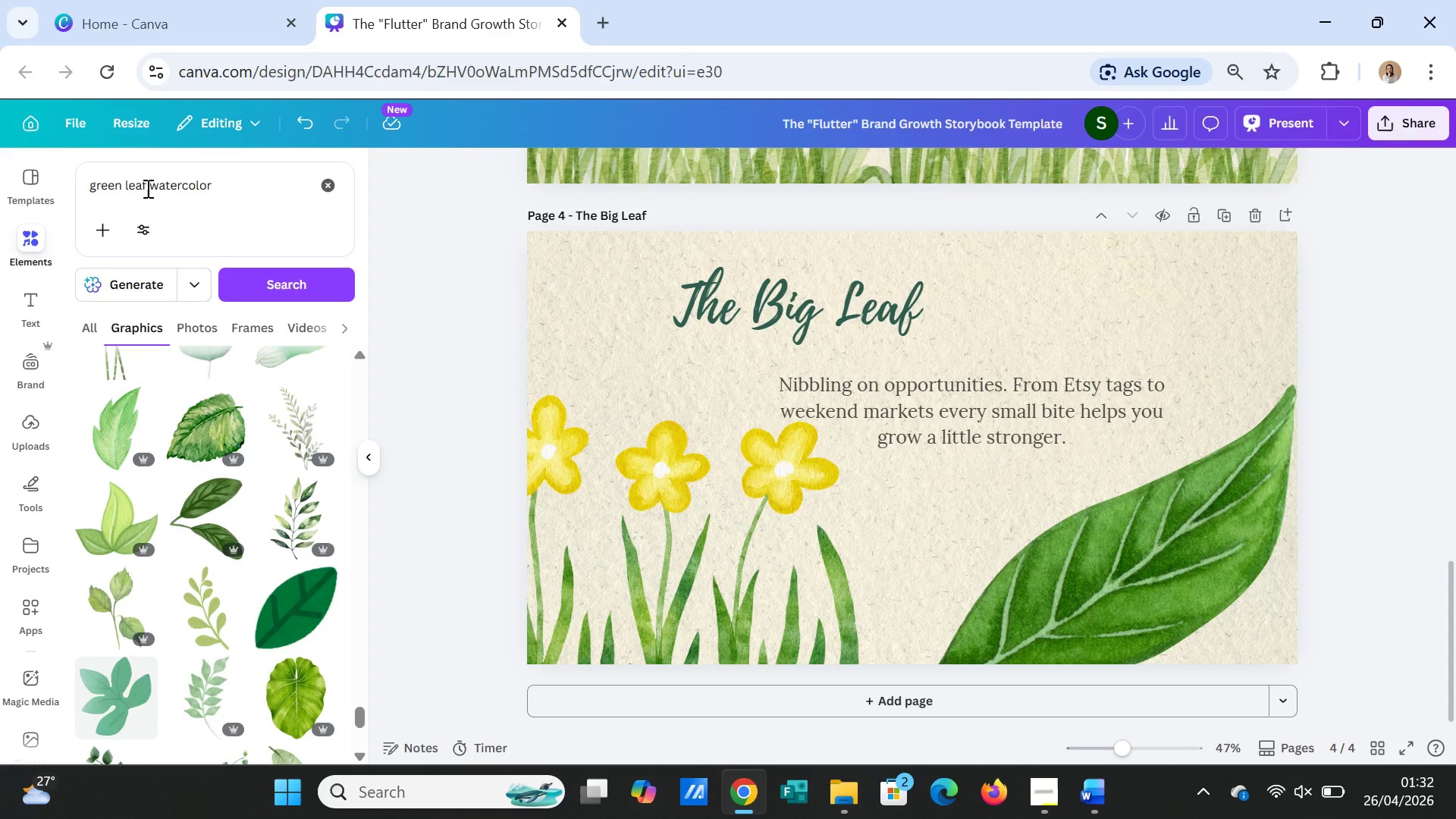 
left_click_drag(start_coordinate=[146, 188], to_coordinate=[48, 188])
 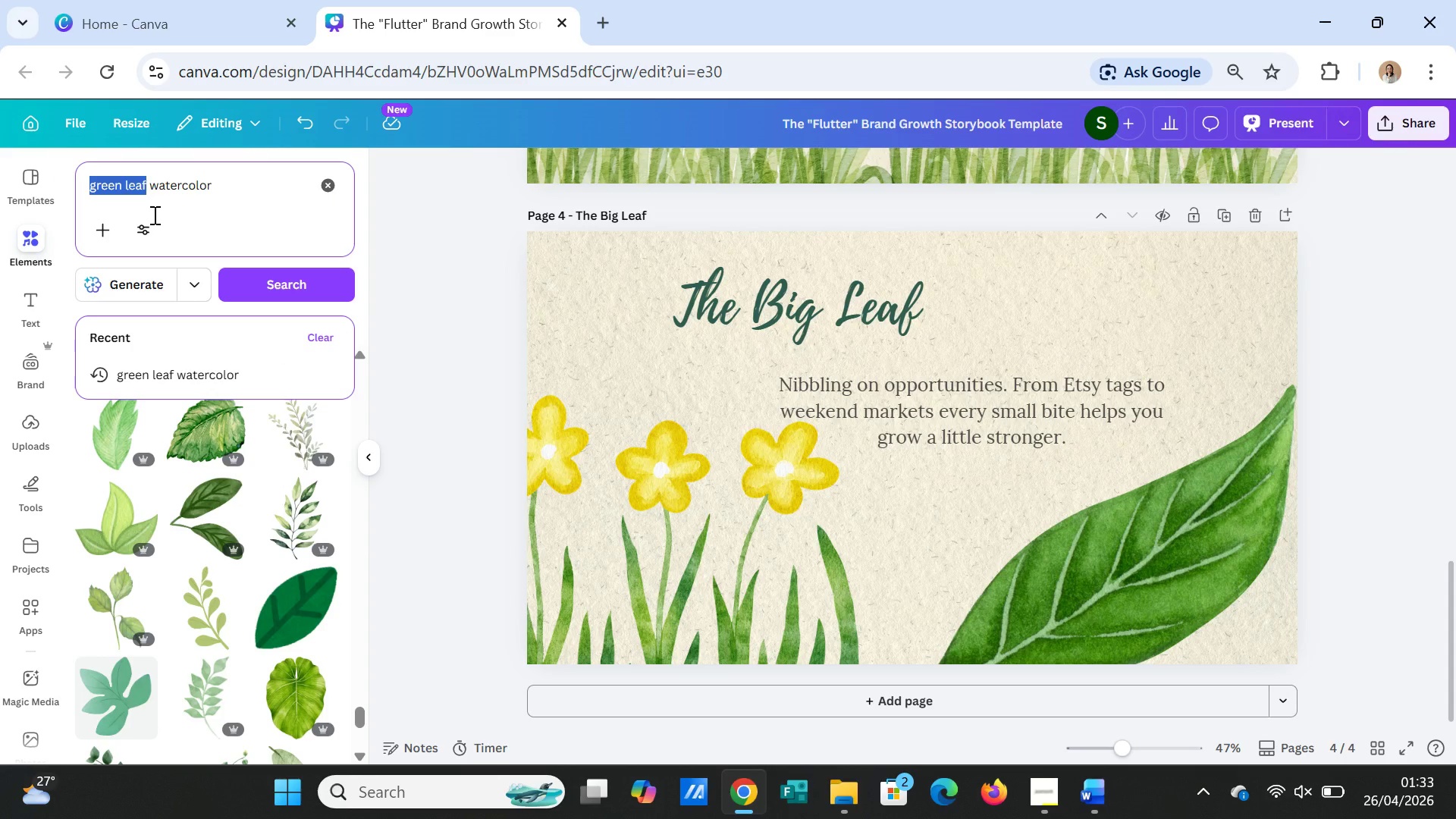 
type(flower)
 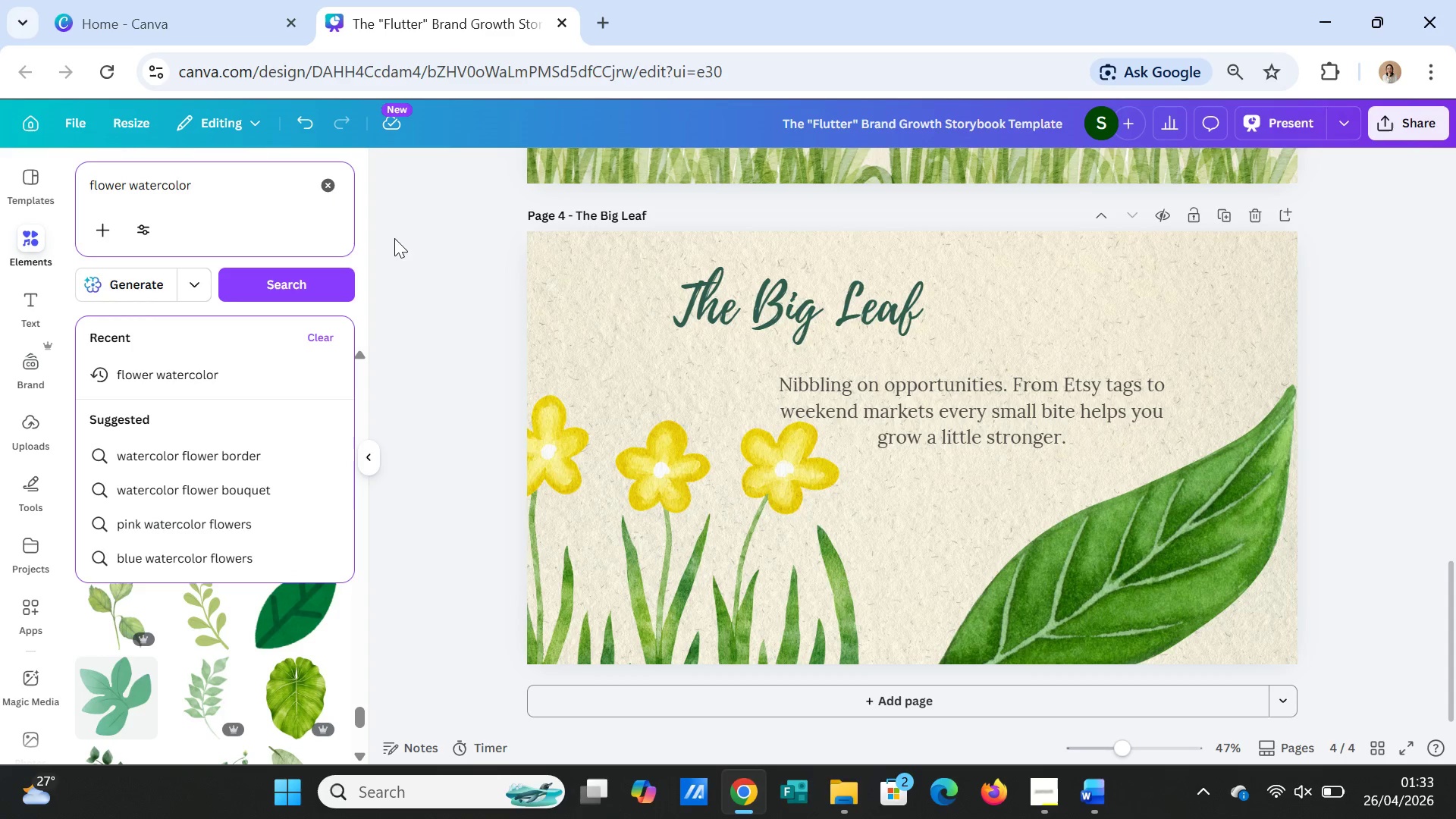 
left_click([321, 281])
 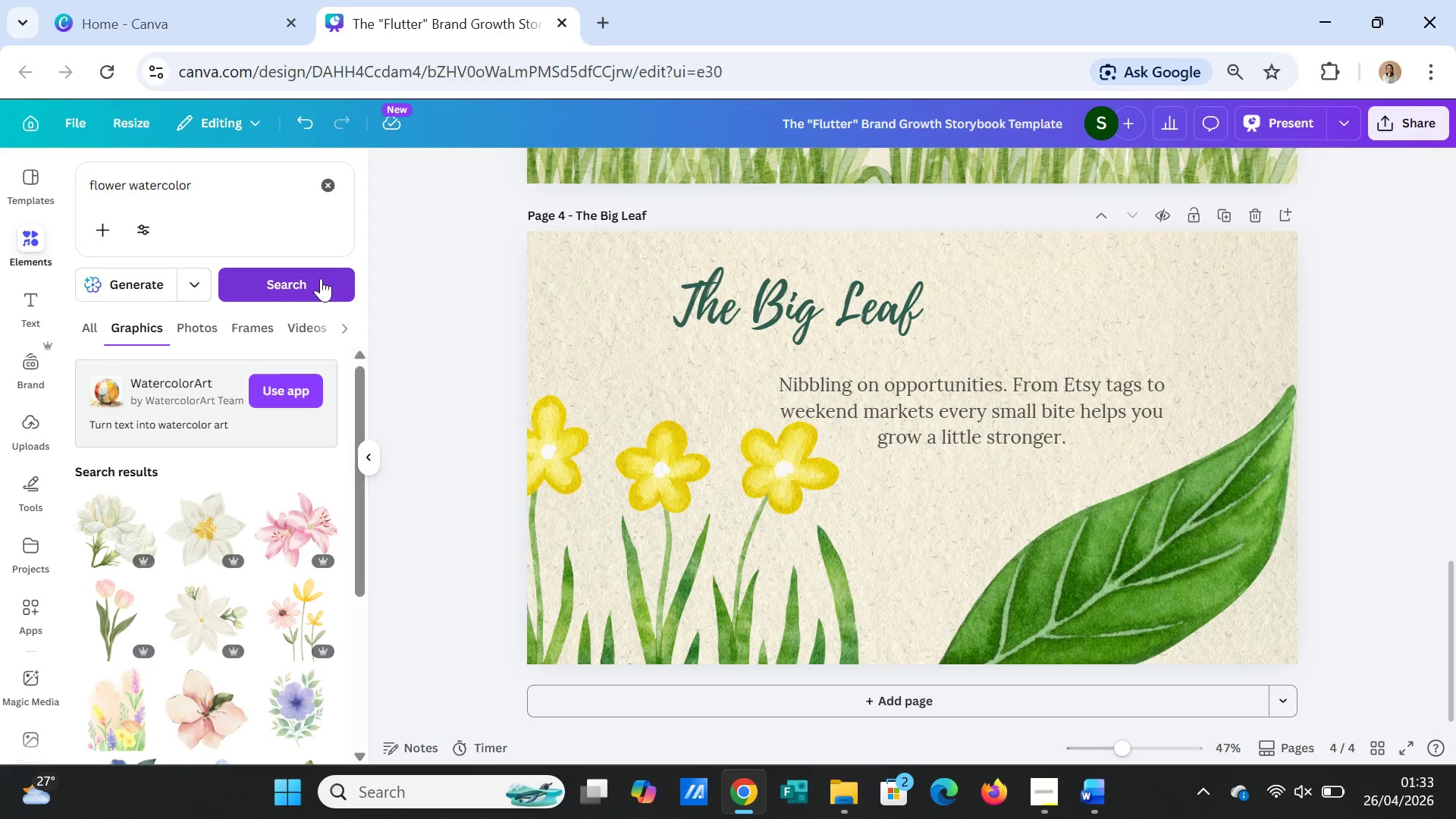 
scroll: coordinate [224, 608], scroll_direction: down, amount: 5.0
 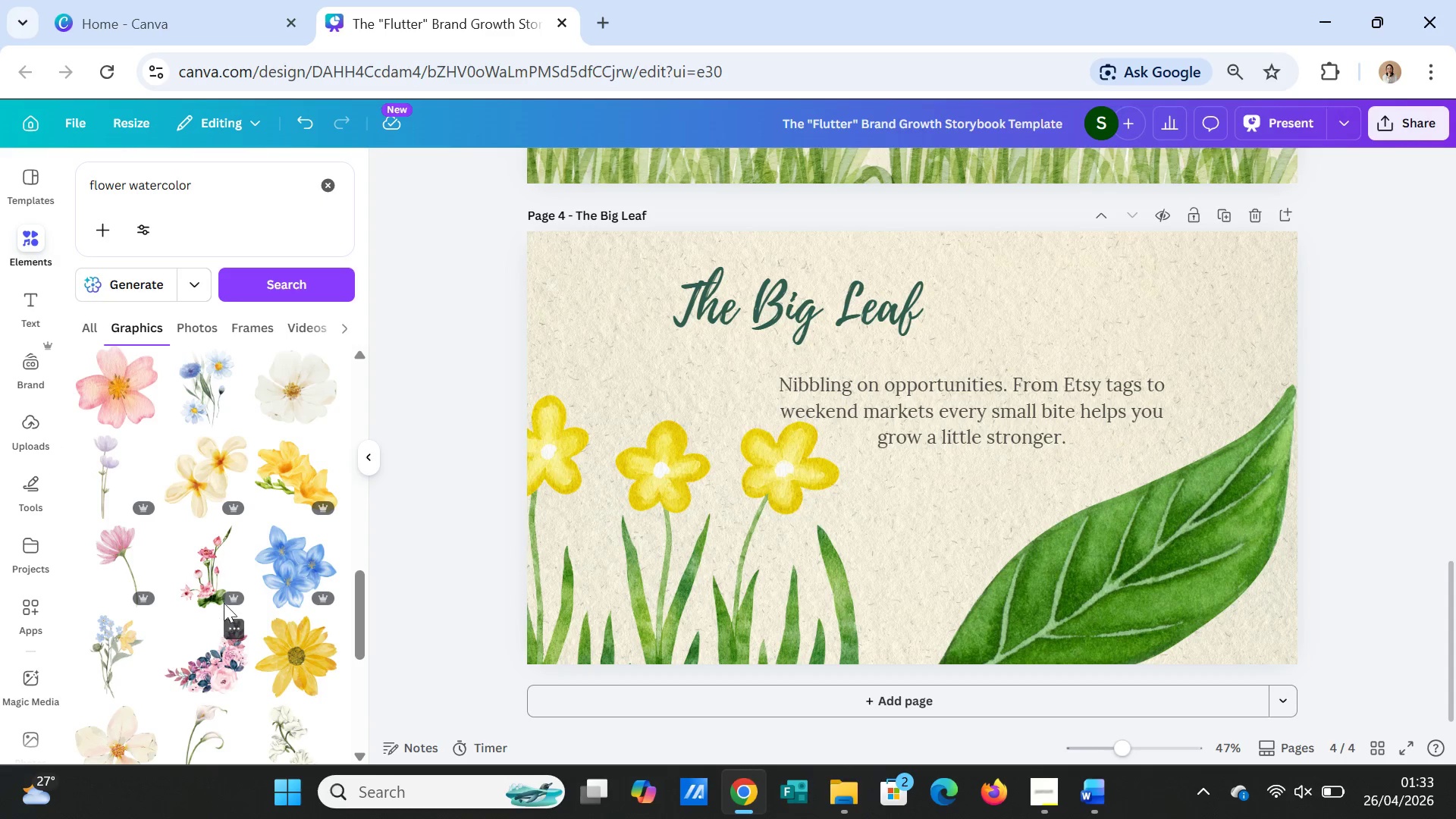 
left_click([197, 397])
 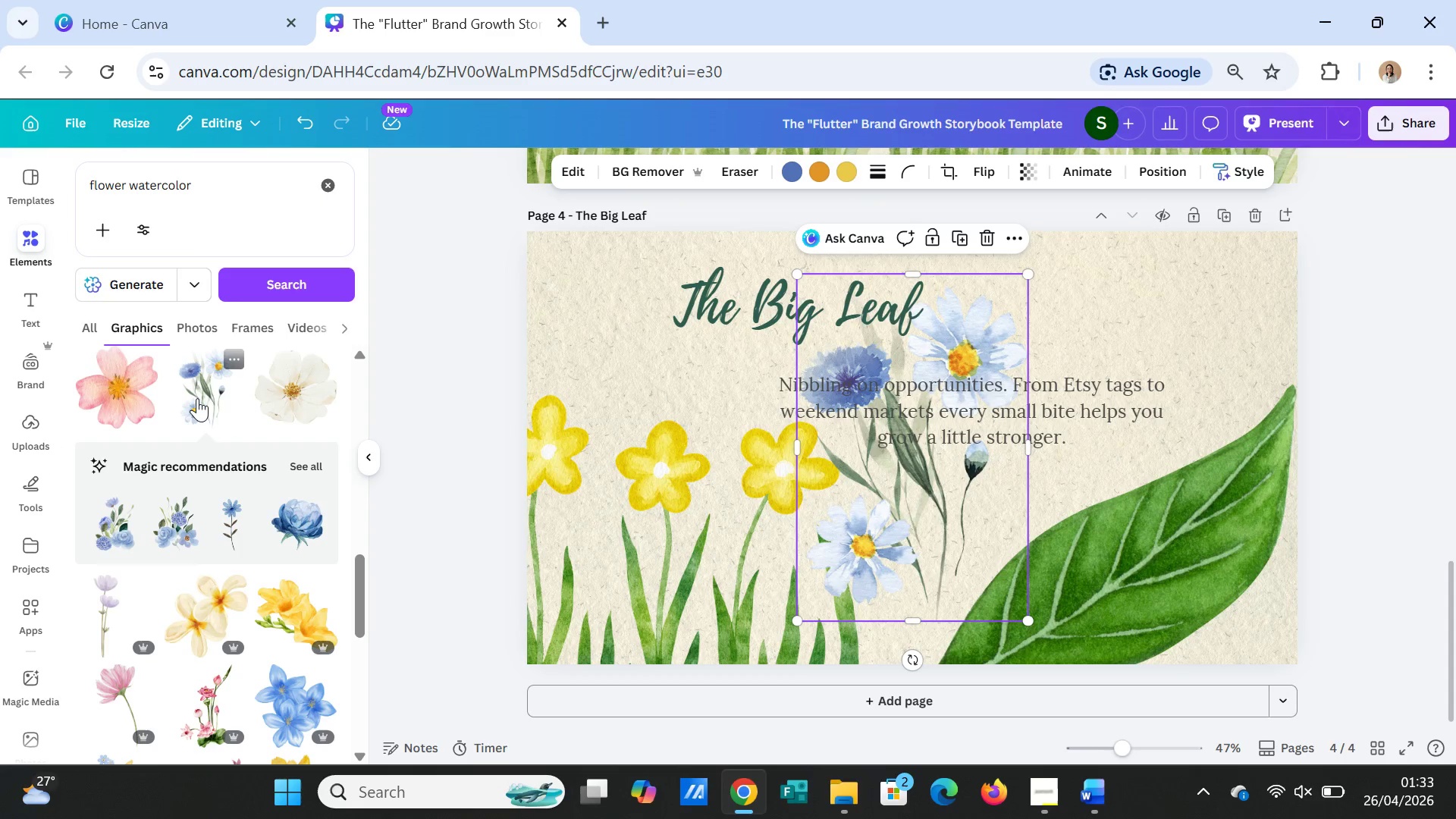 
key(Delete)
 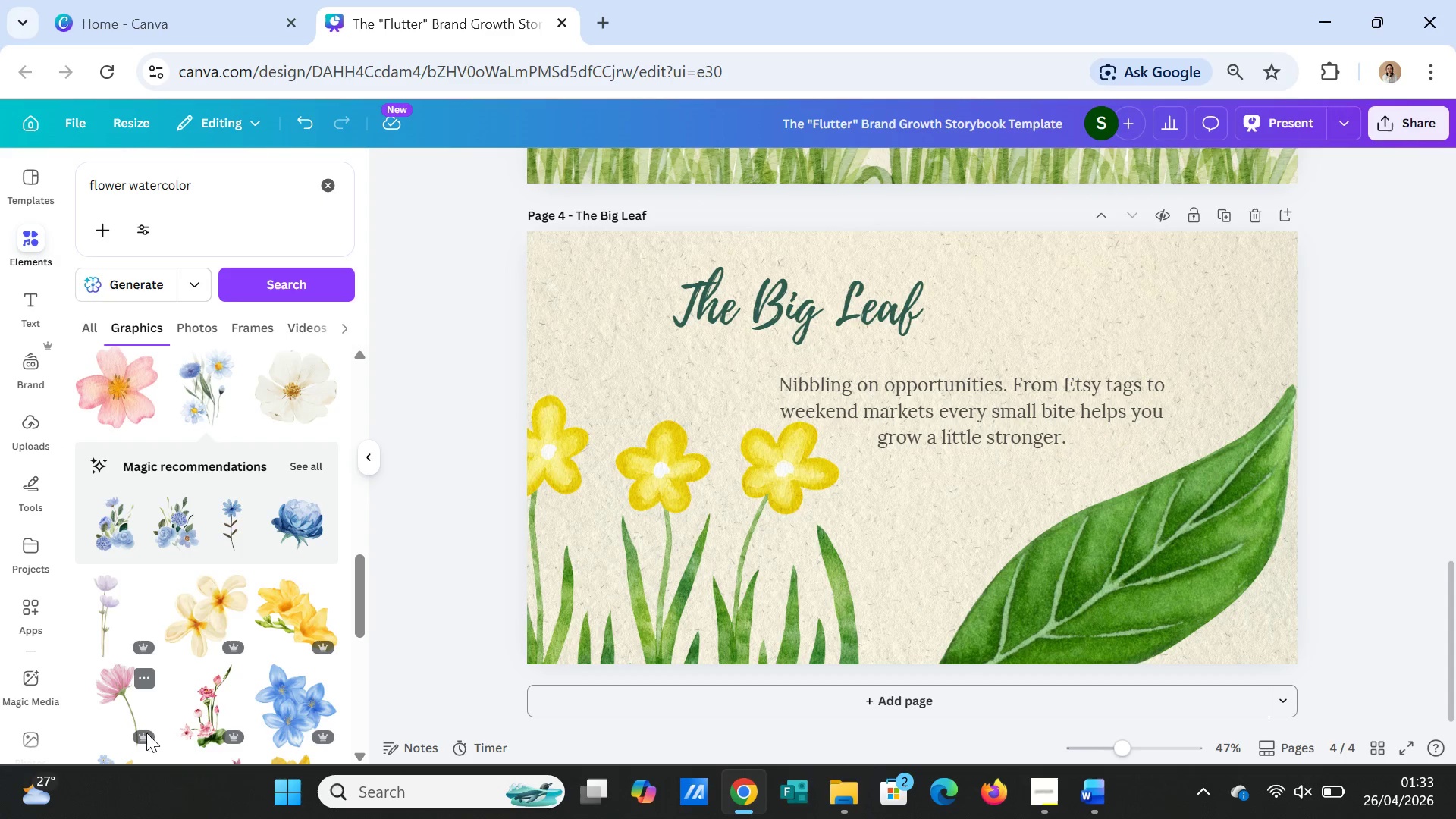 
scroll: coordinate [165, 698], scroll_direction: down, amount: 8.0
 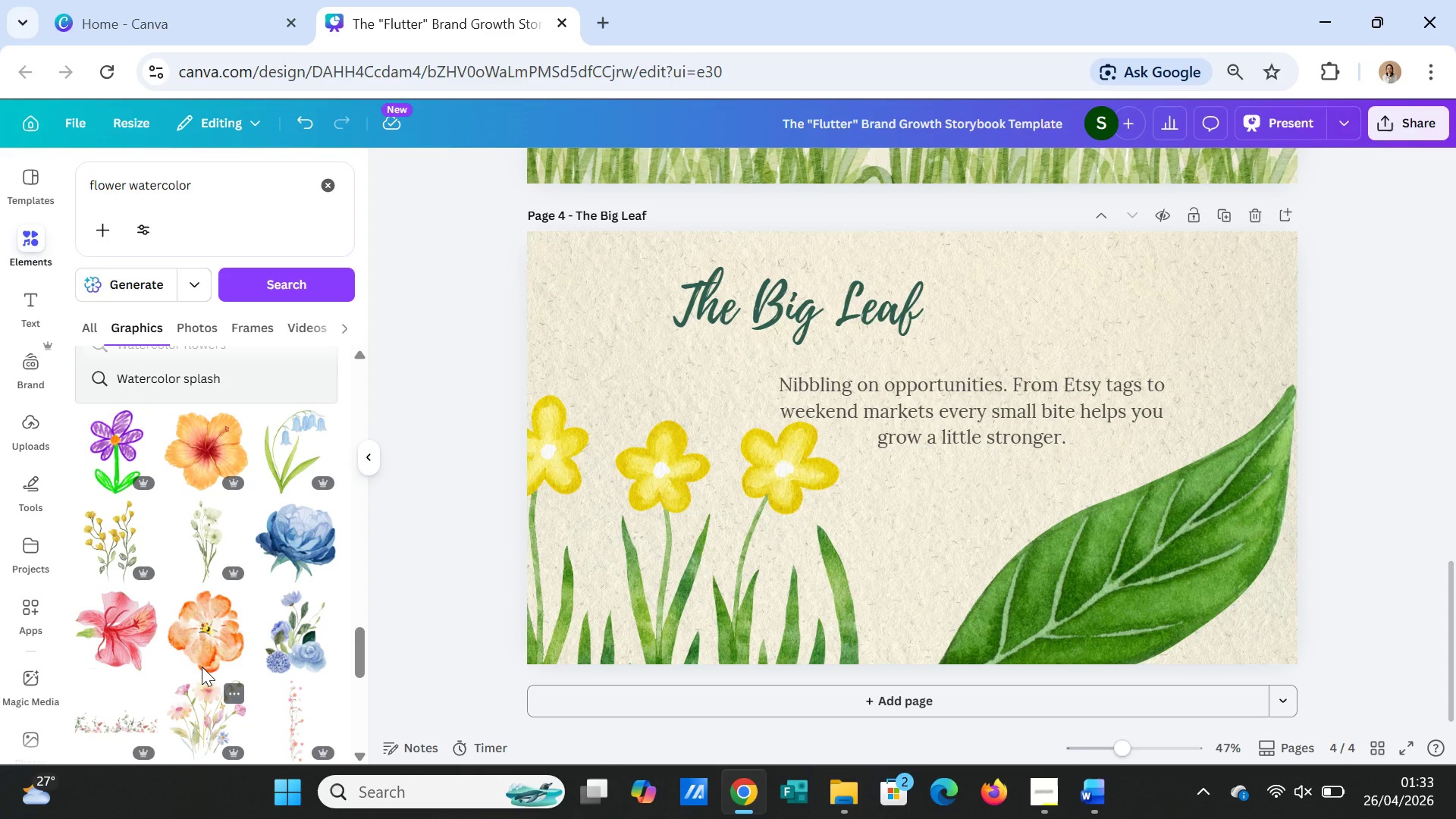 
left_click([278, 474])
 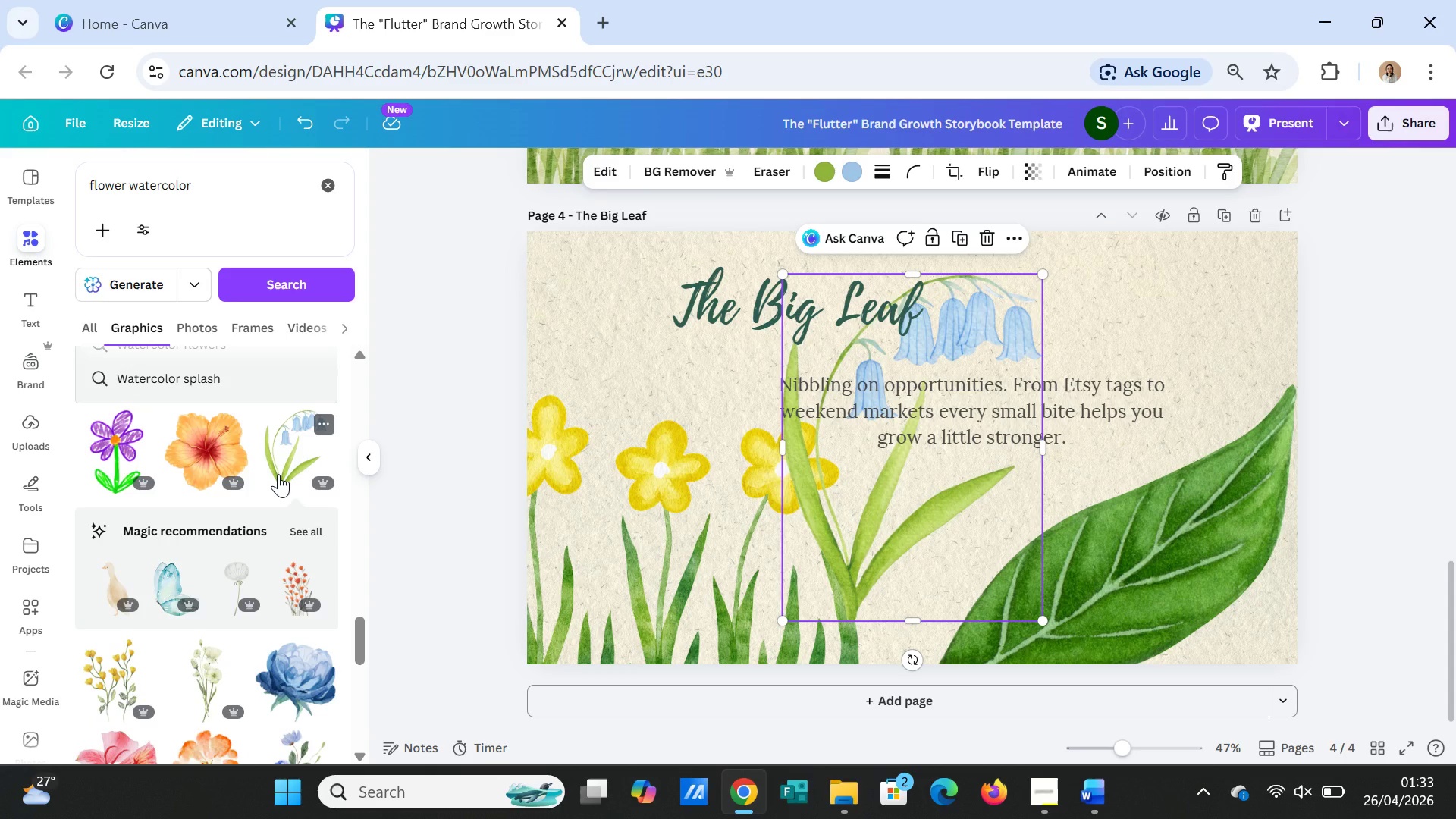 
key(Delete)
 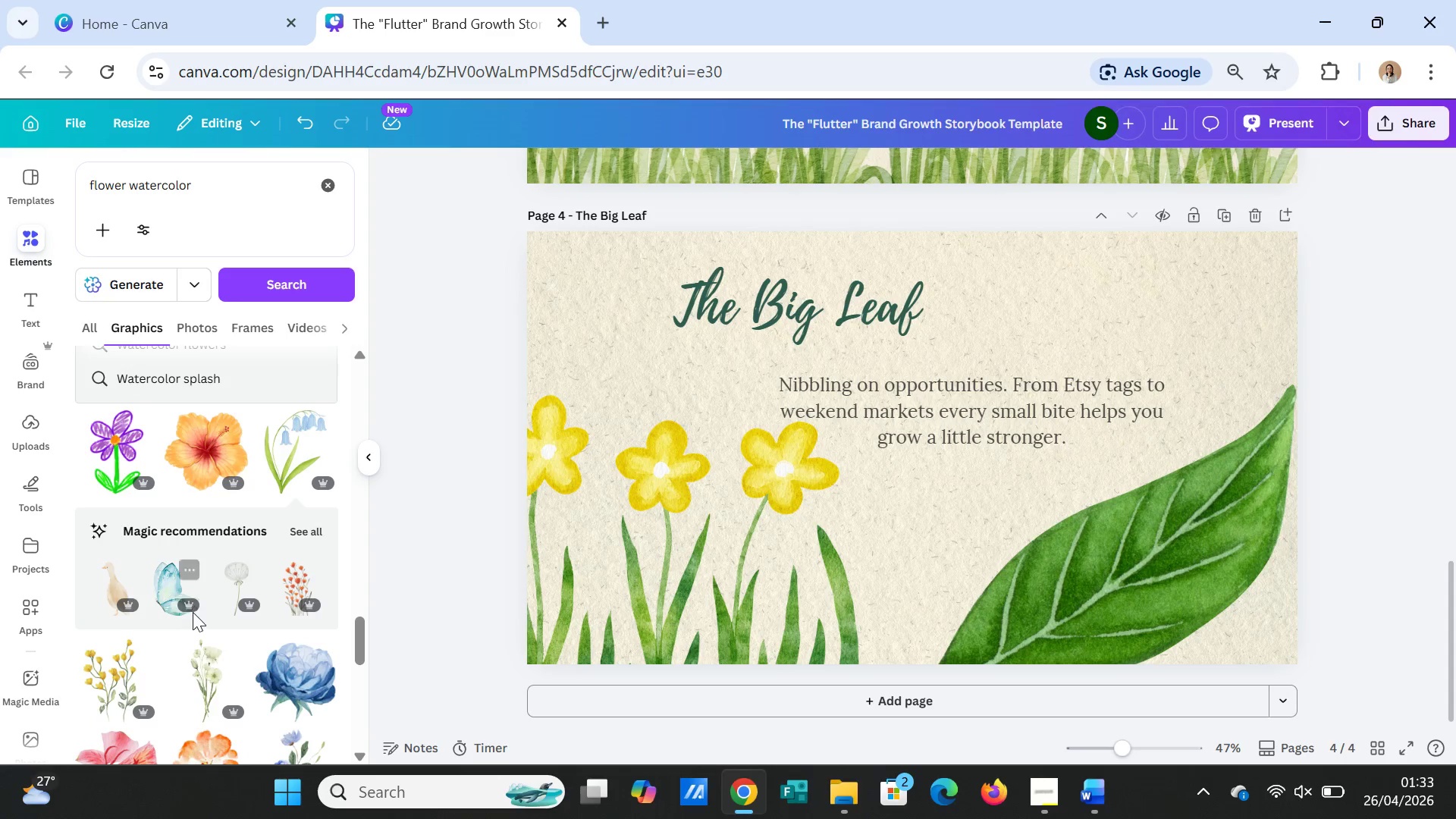 
scroll: coordinate [196, 667], scroll_direction: down, amount: 2.0
 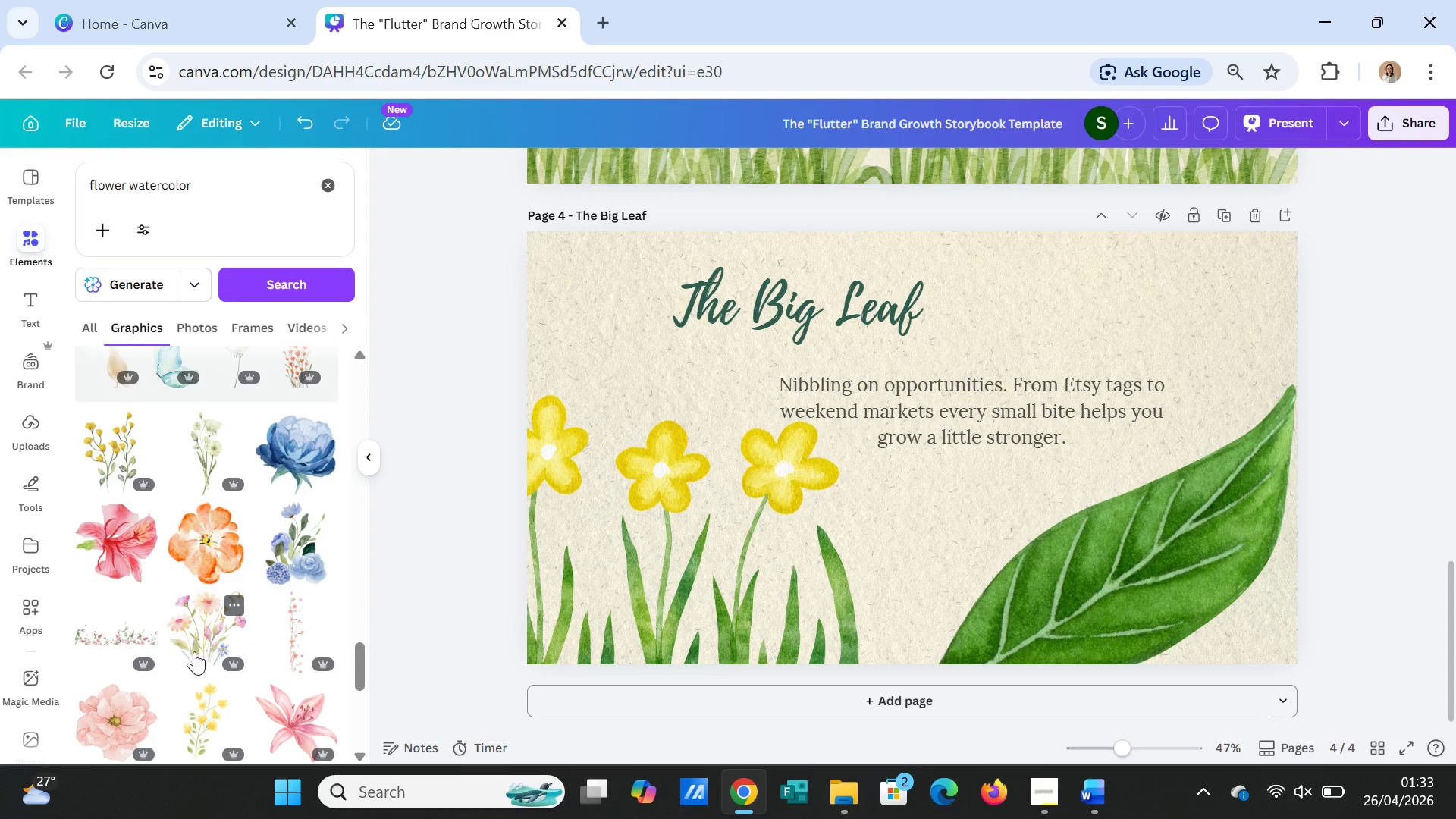 
left_click([194, 651])
 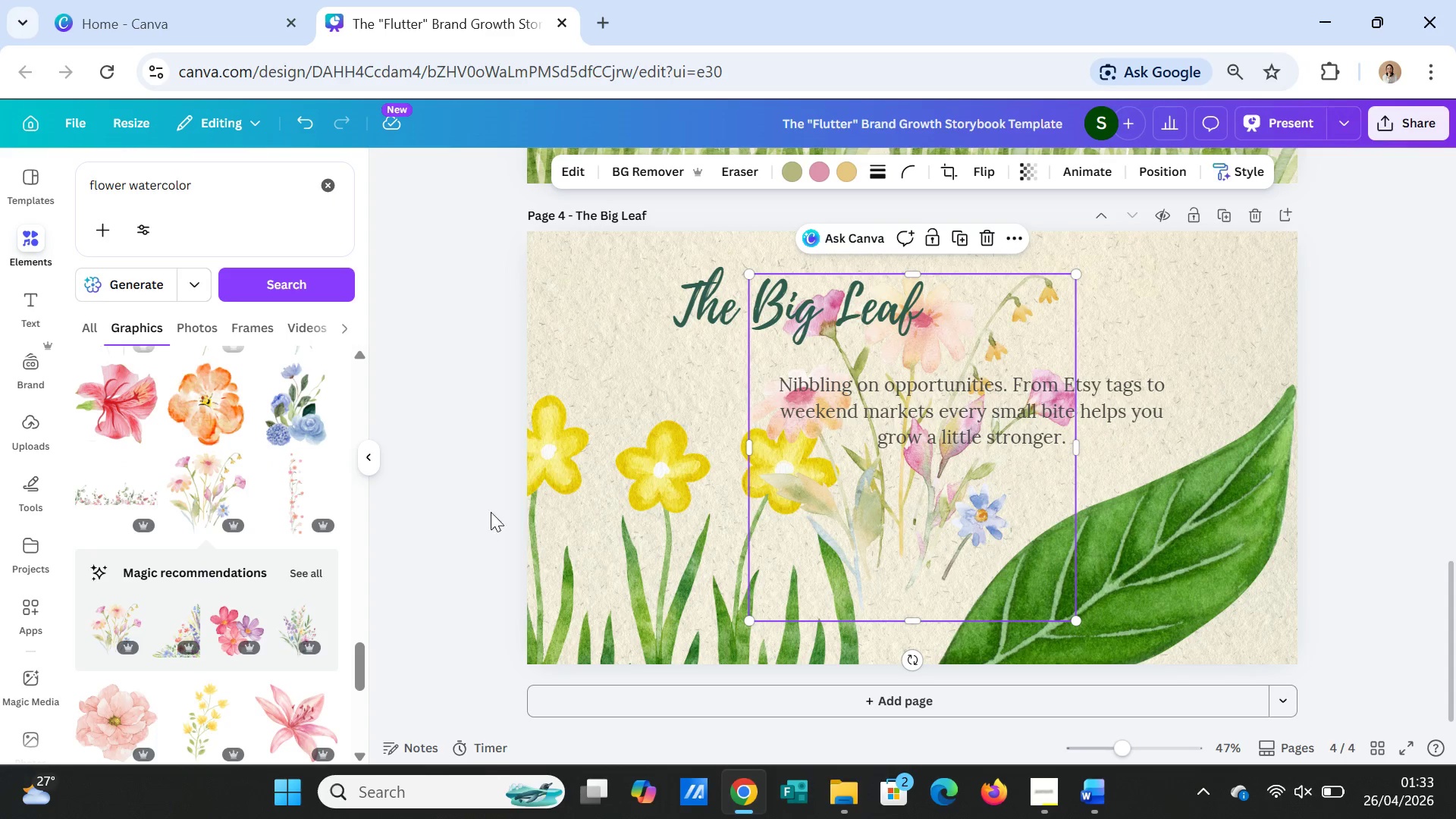 
wait(6.27)
 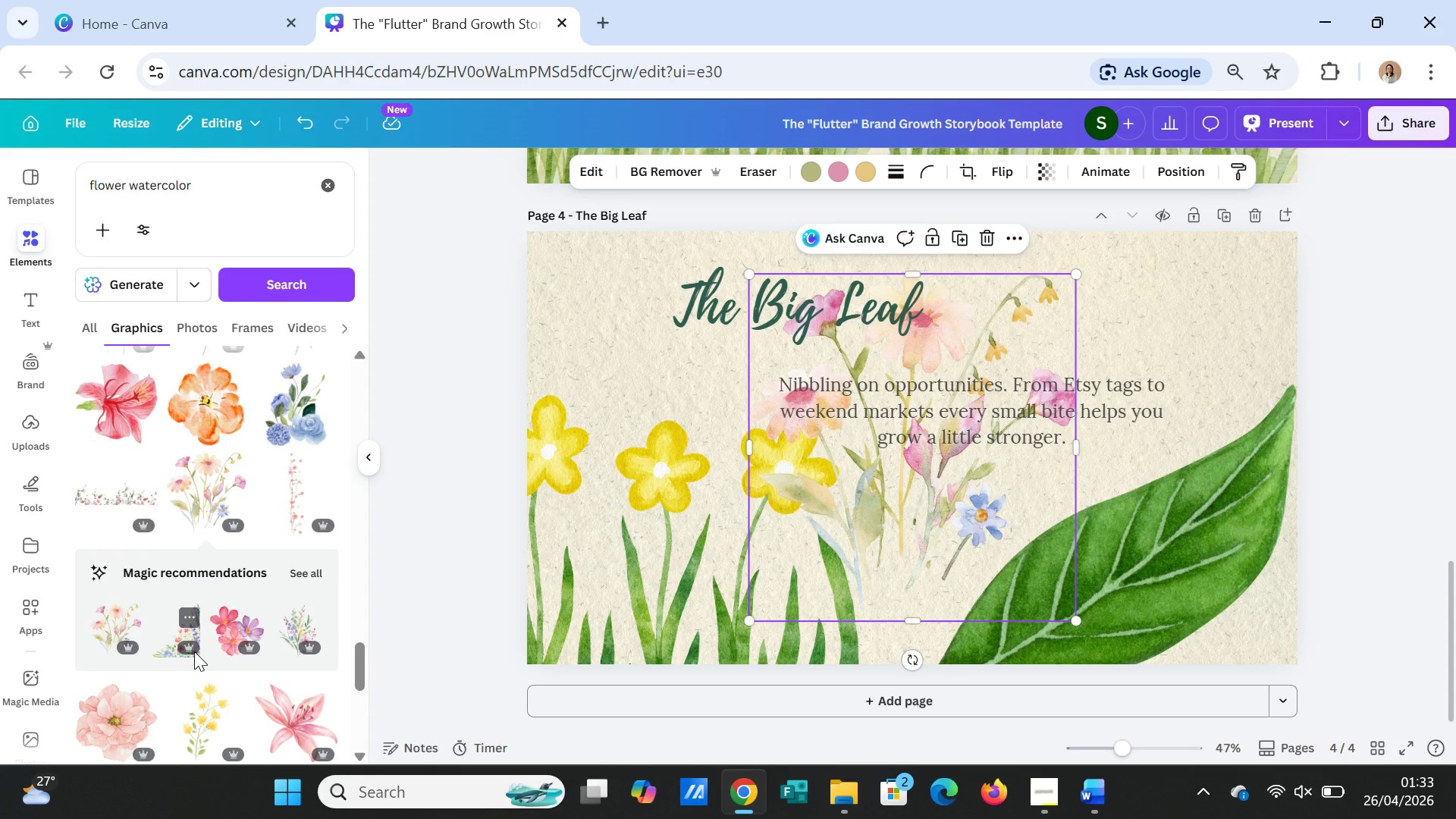 
scroll: coordinate [632, 586], scroll_direction: up, amount: 2.0
 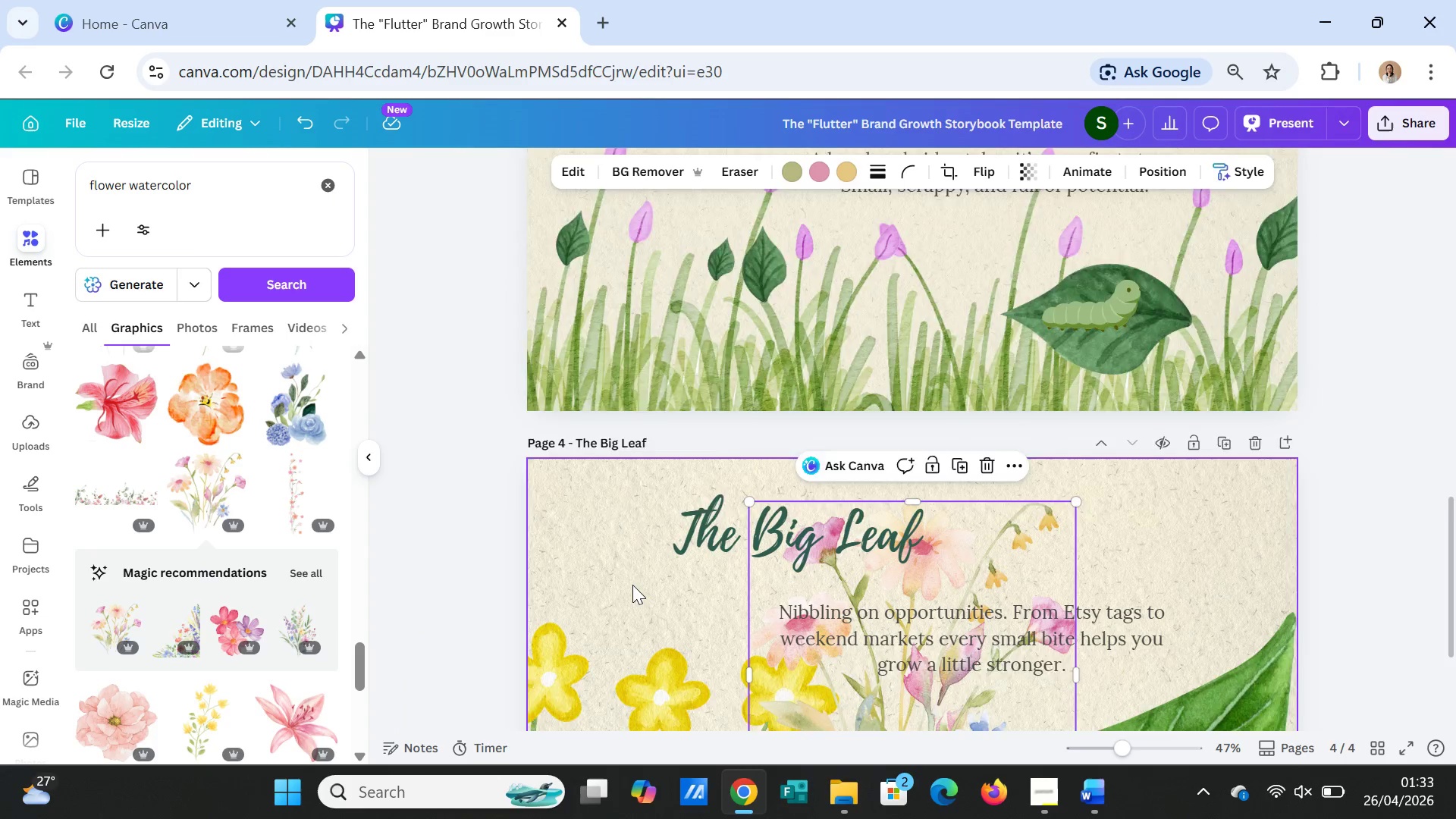 
scroll: coordinate [632, 585], scroll_direction: down, amount: 1.0
 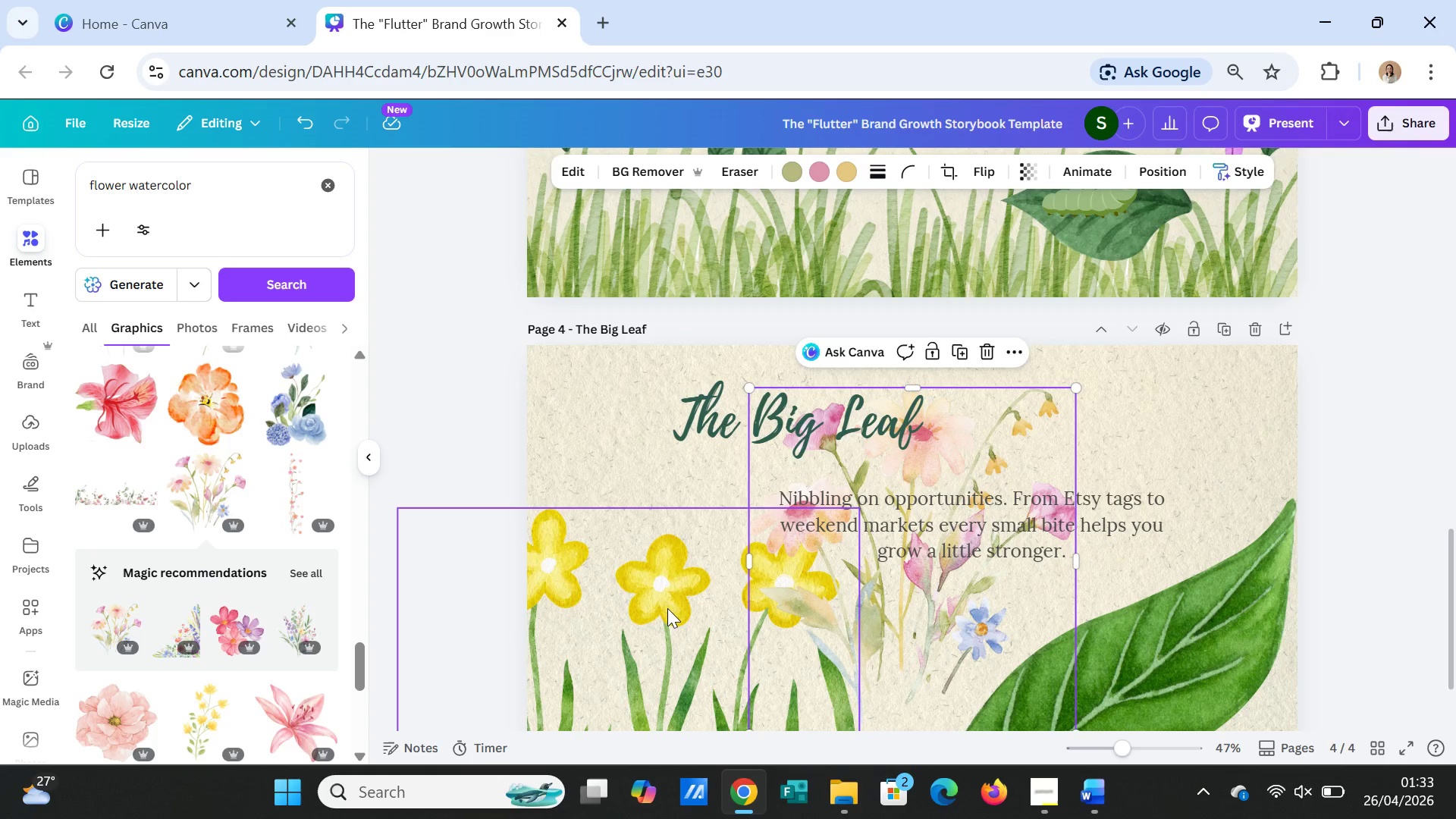 
left_click([667, 608])
 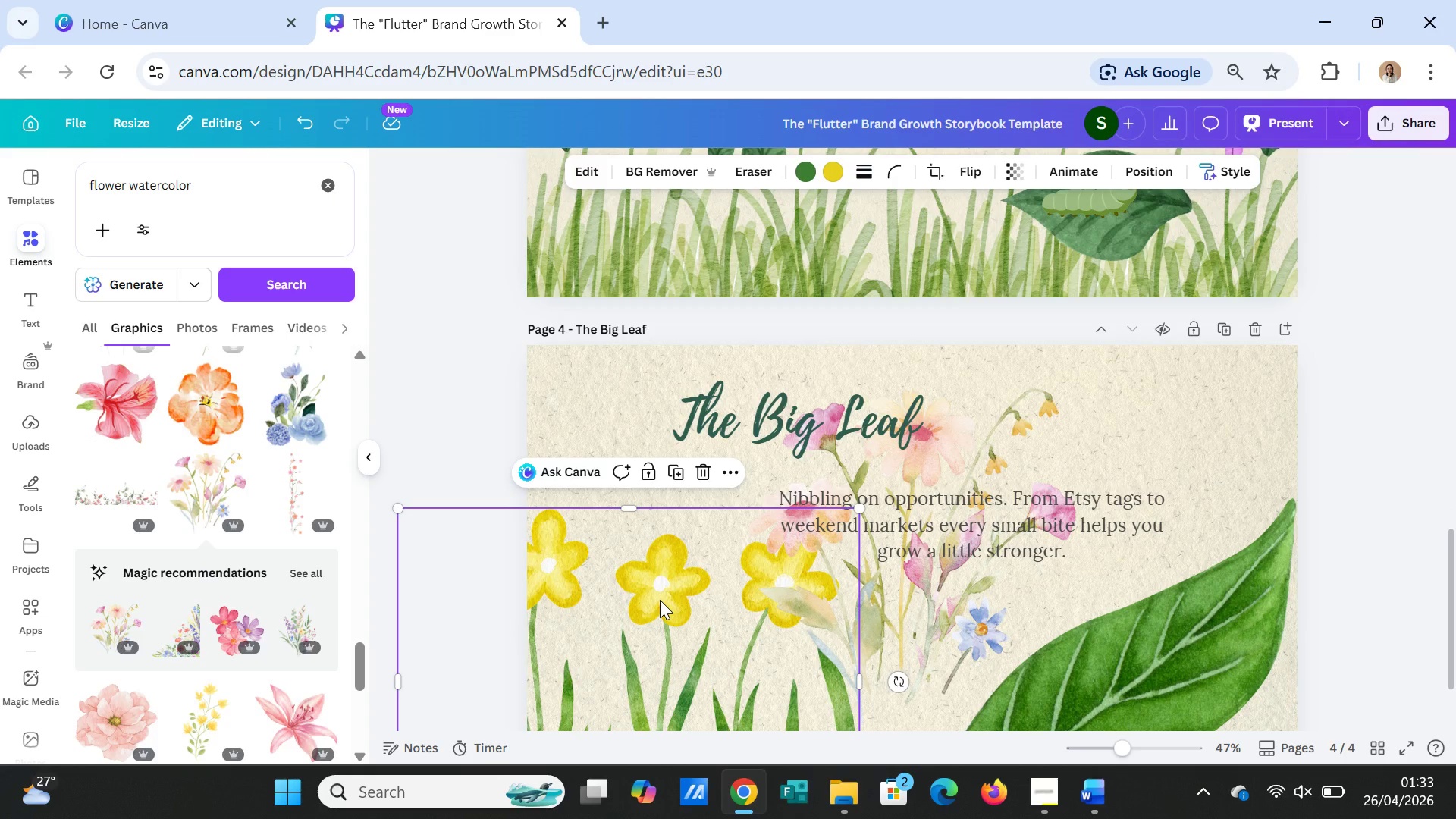 
key(Delete)
 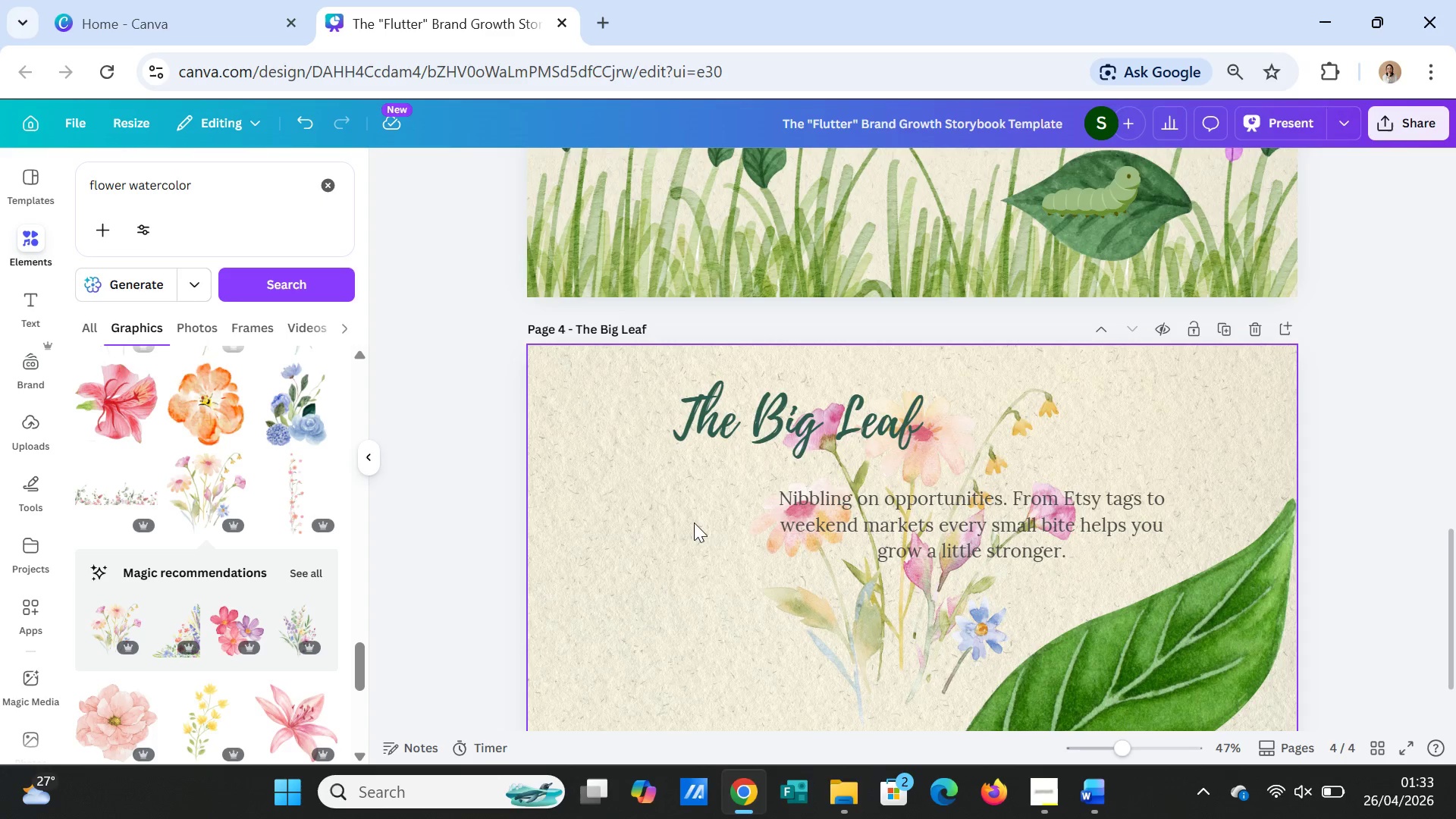 
scroll: coordinate [701, 520], scroll_direction: down, amount: 1.0
 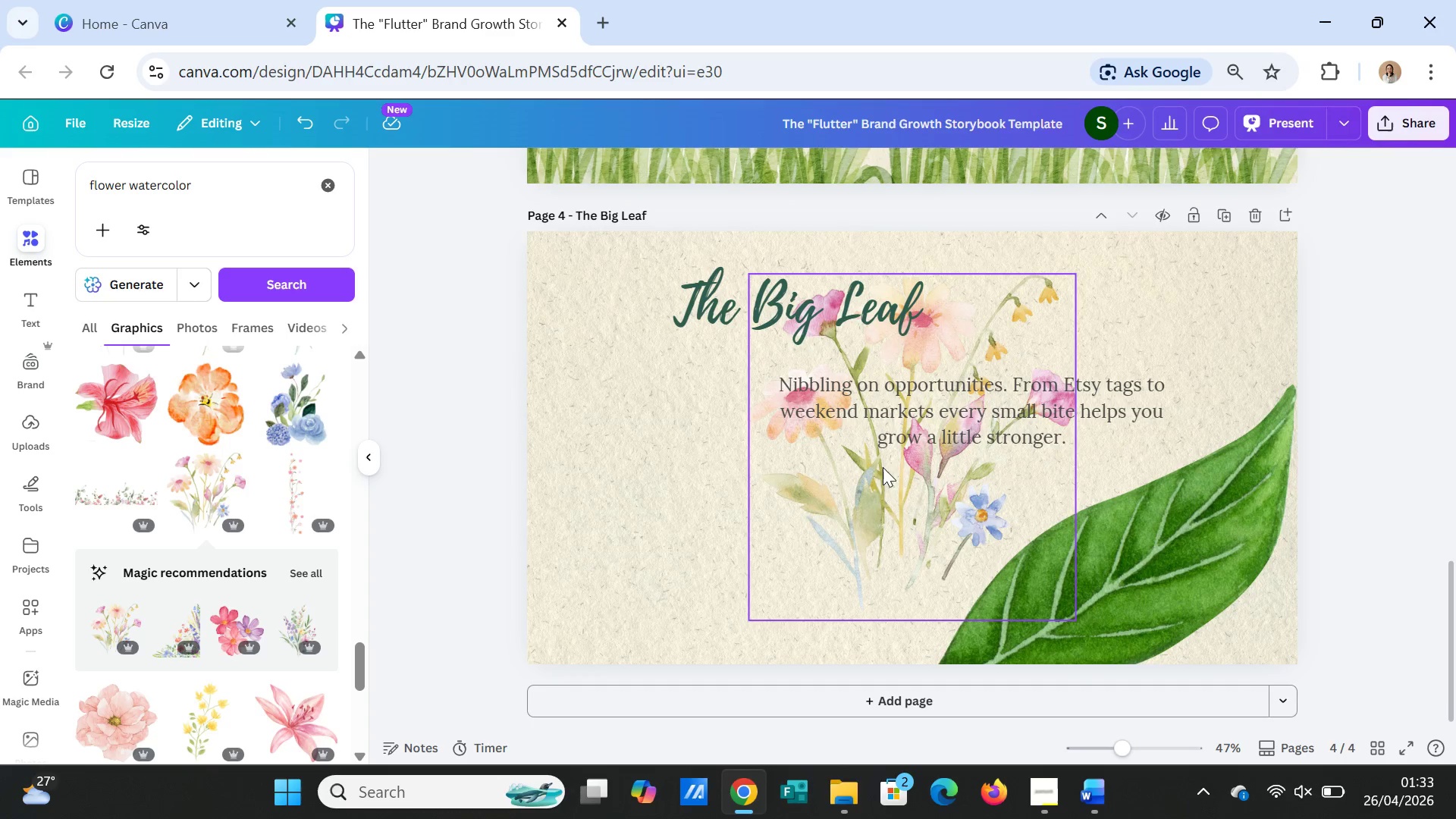 
left_click_drag(start_coordinate=[883, 467], to_coordinate=[559, 546])
 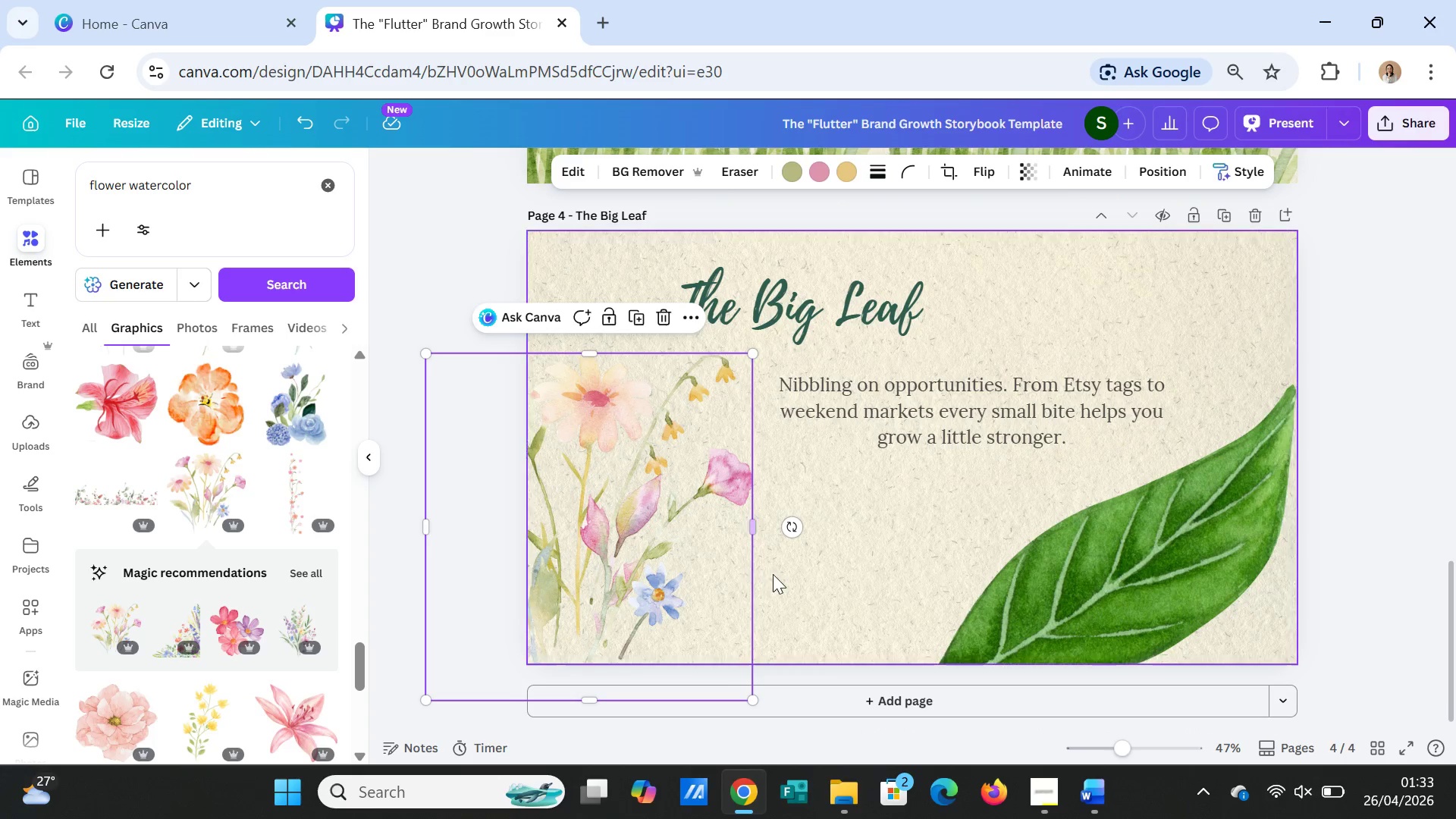 
left_click([776, 574])
 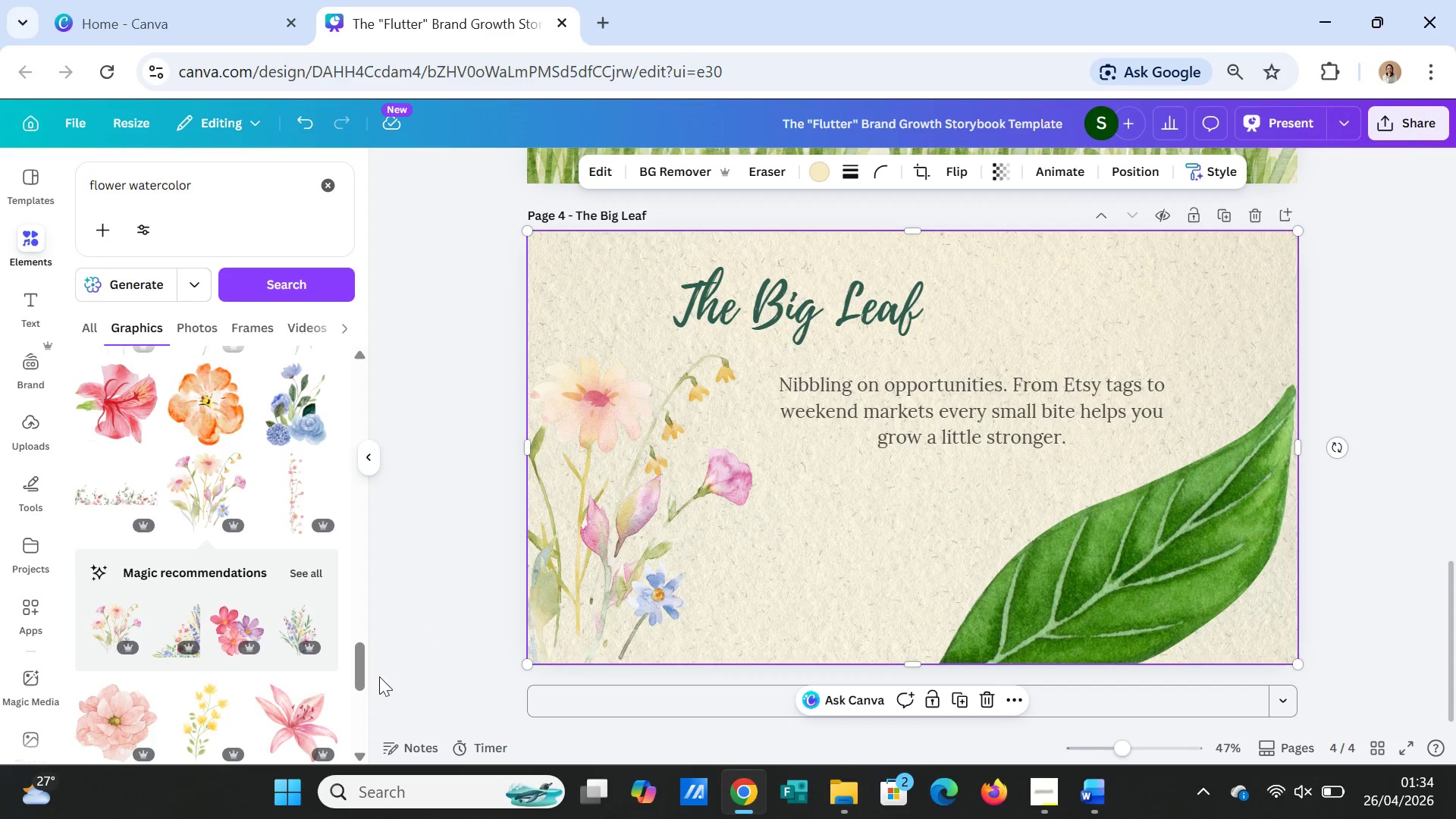 
wait(6.66)
 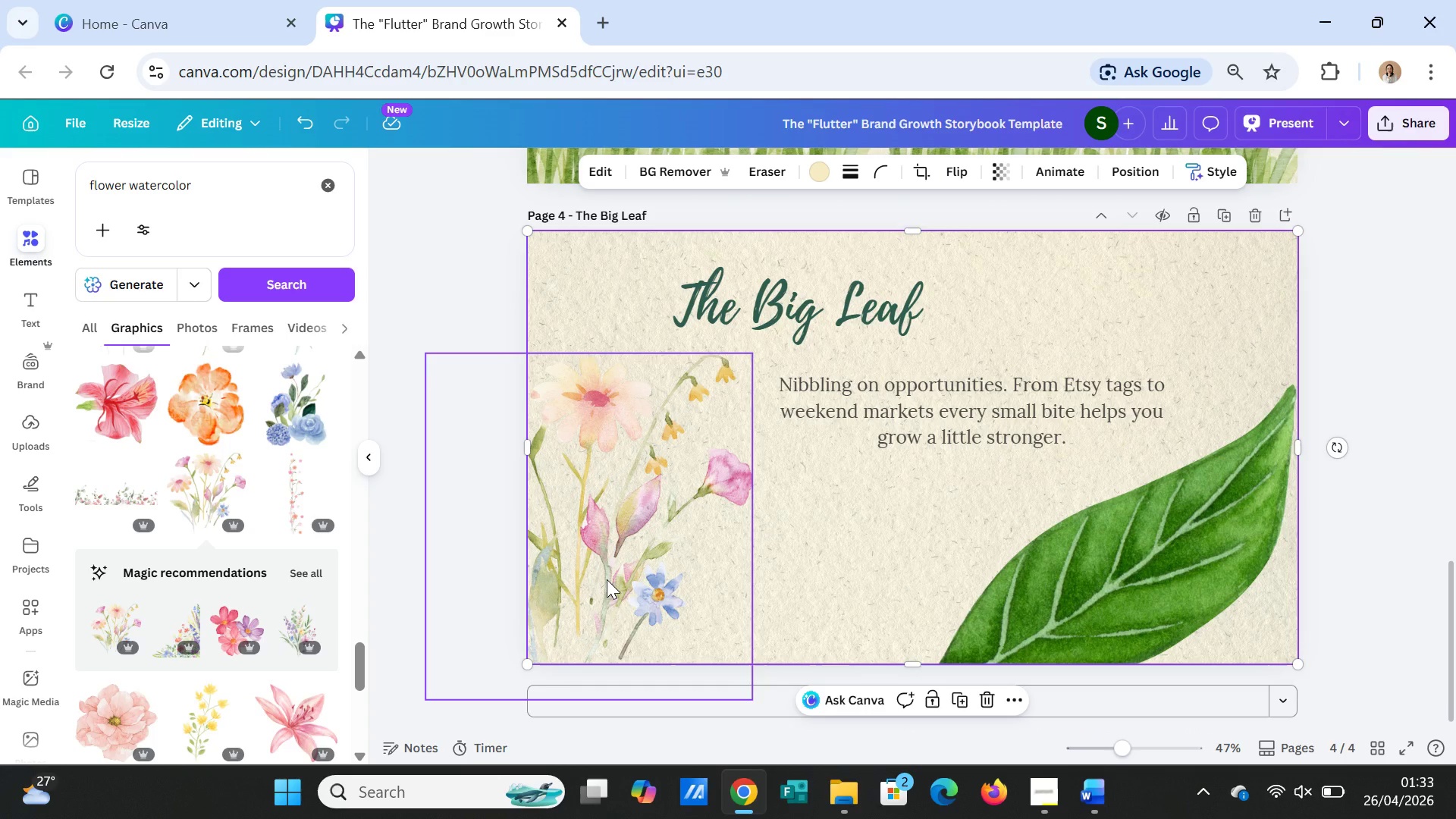 
left_click([121, 625])
 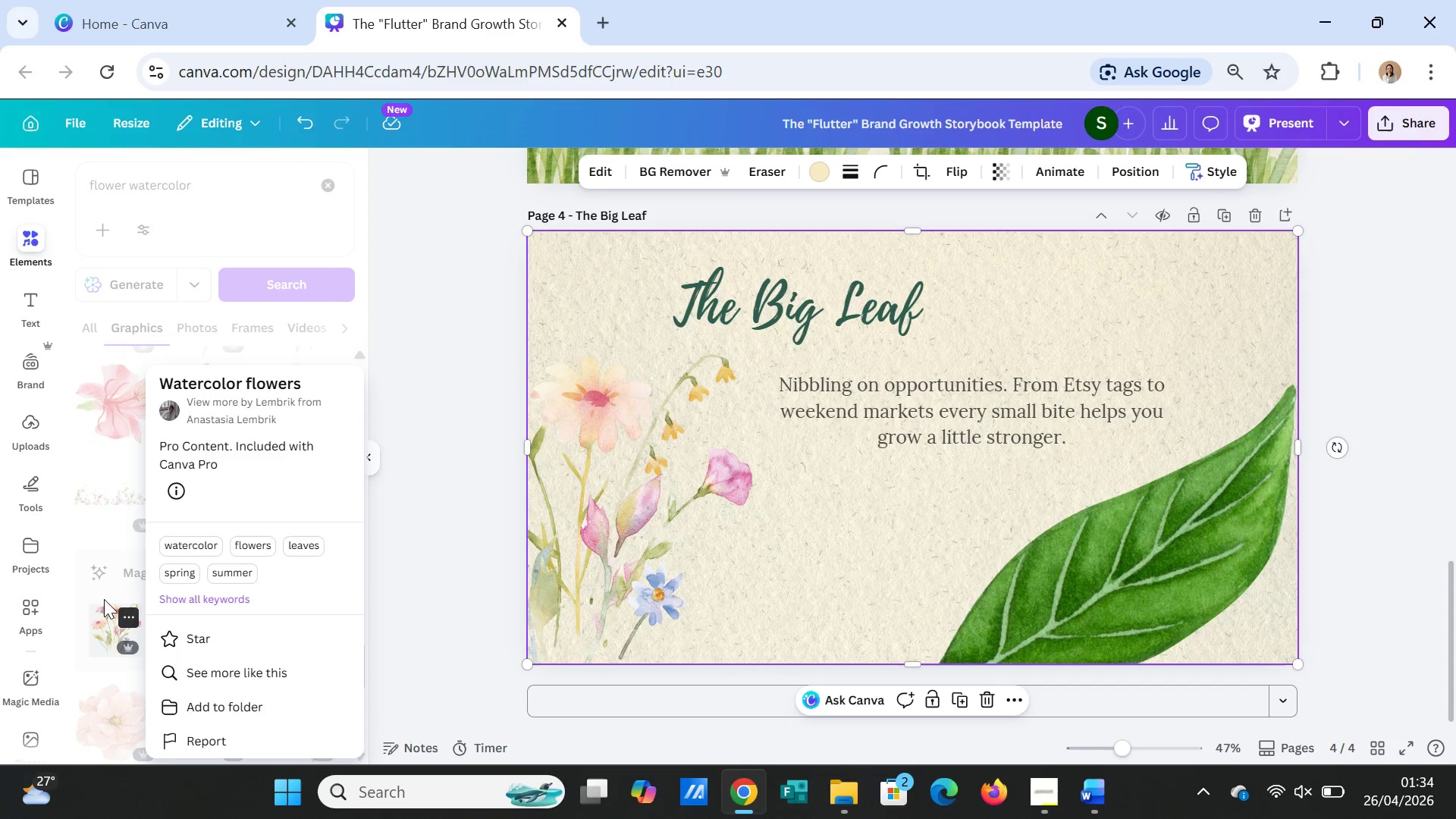 
left_click([104, 611])
 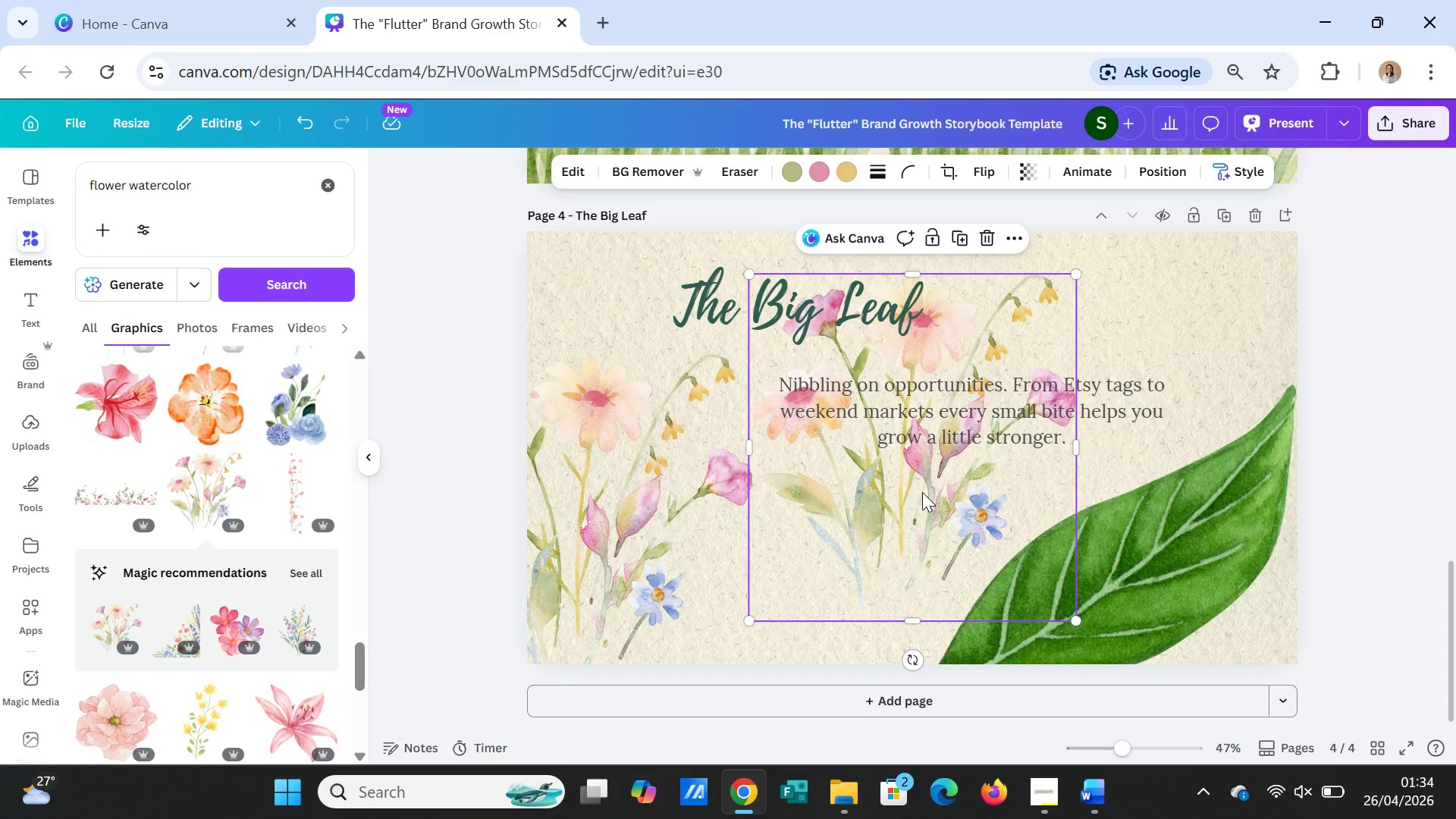 
key(Delete)
 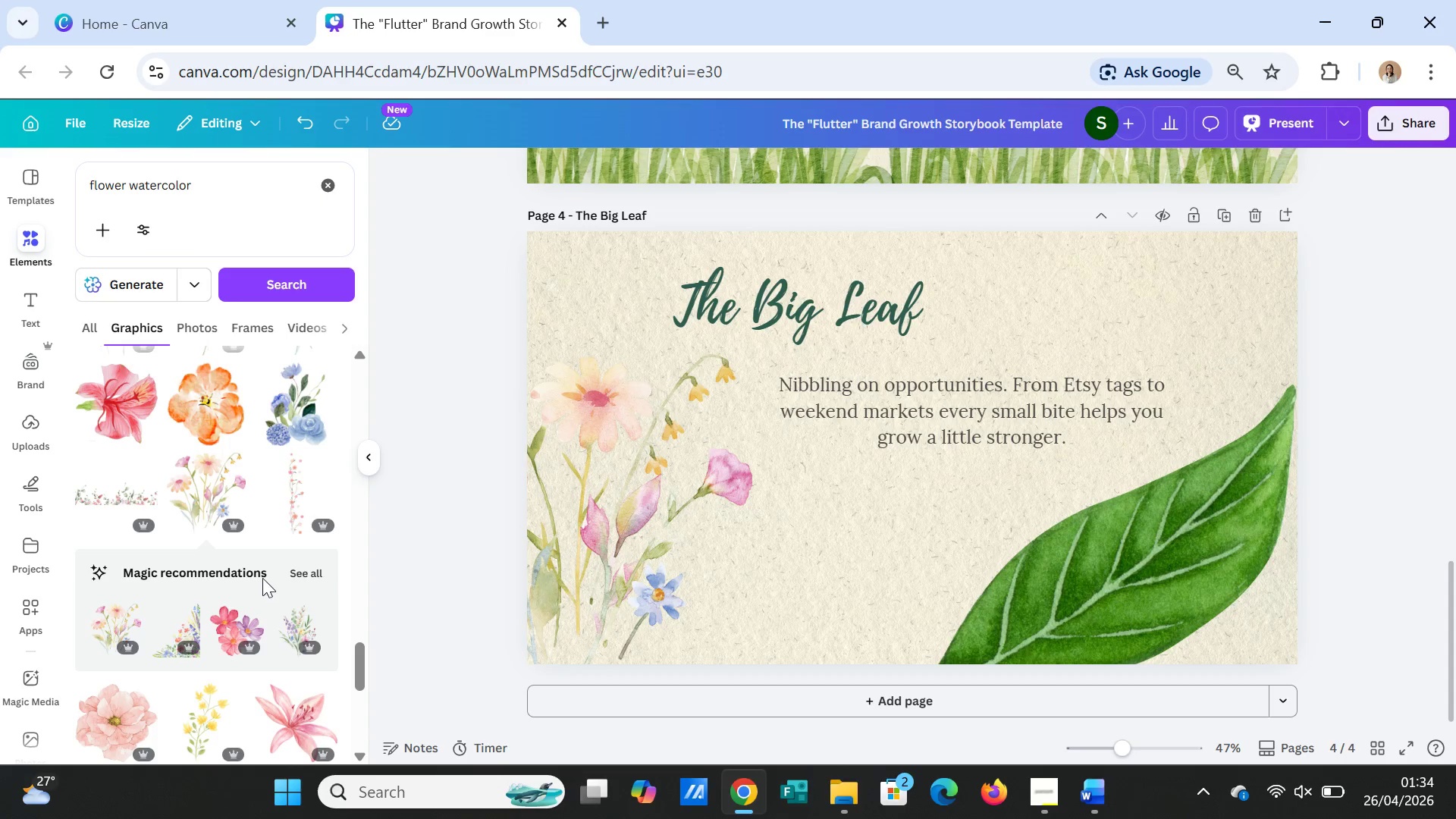 
left_click([314, 566])
 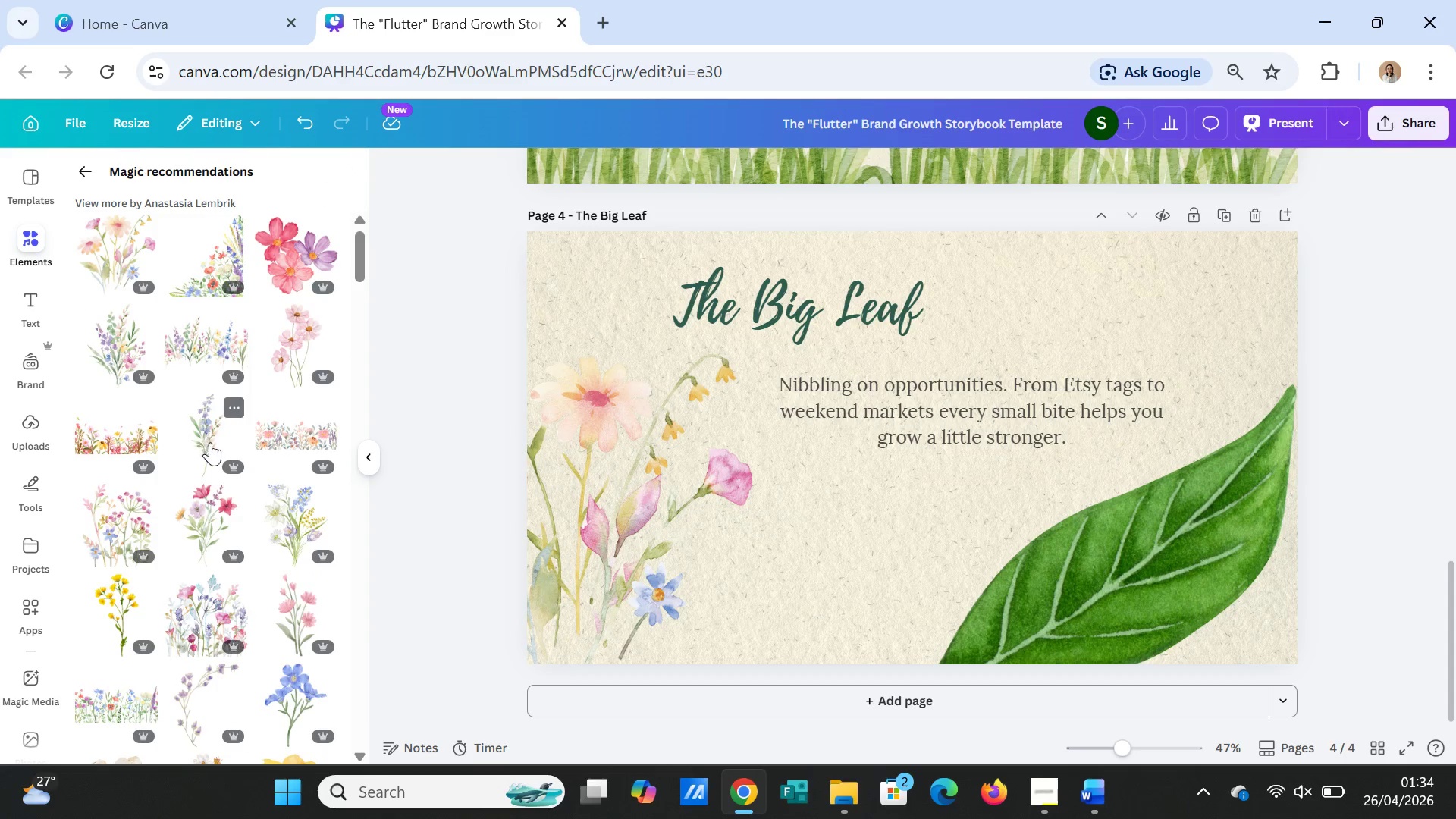 
wait(6.64)
 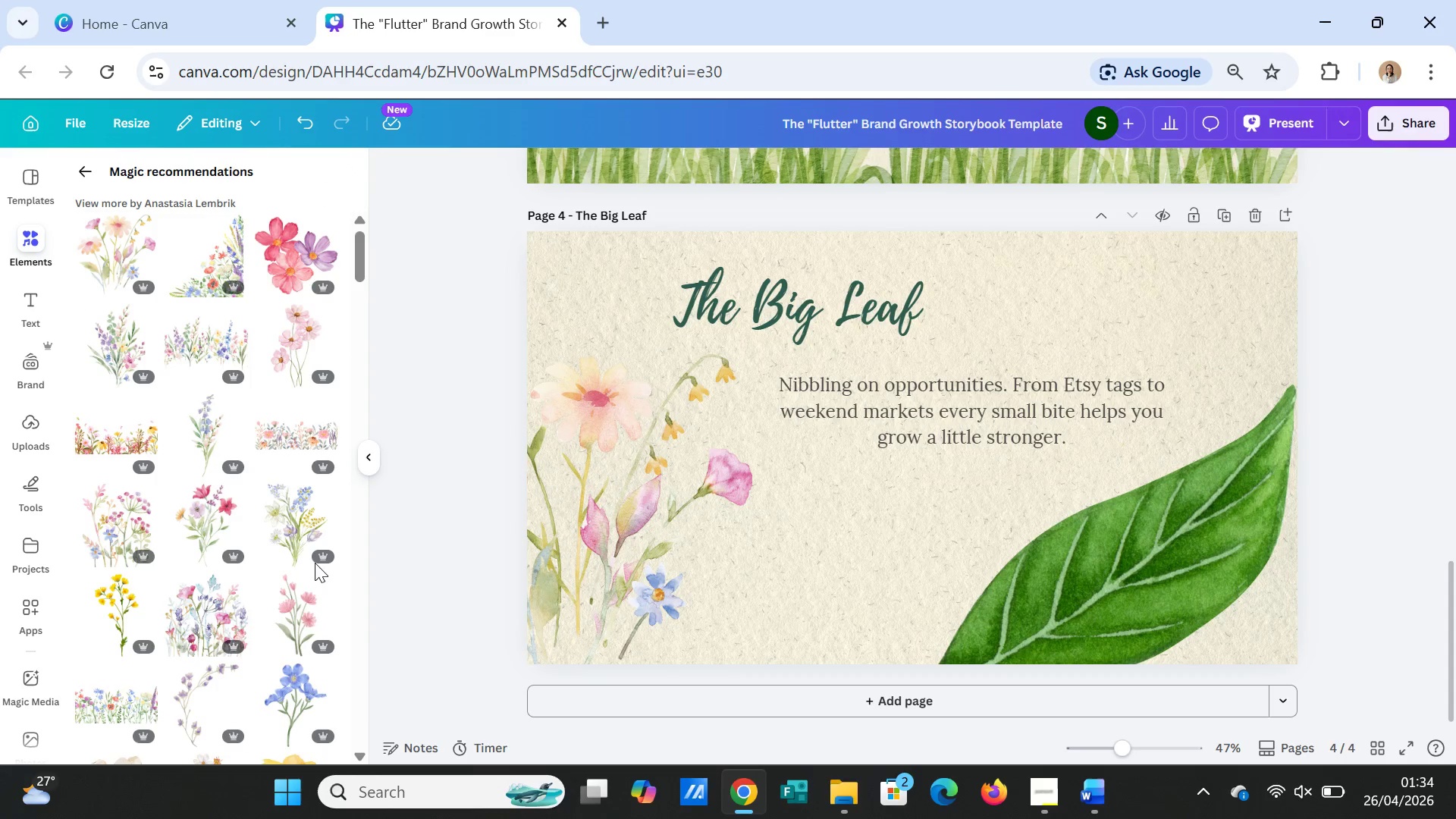 
left_click([296, 347])
 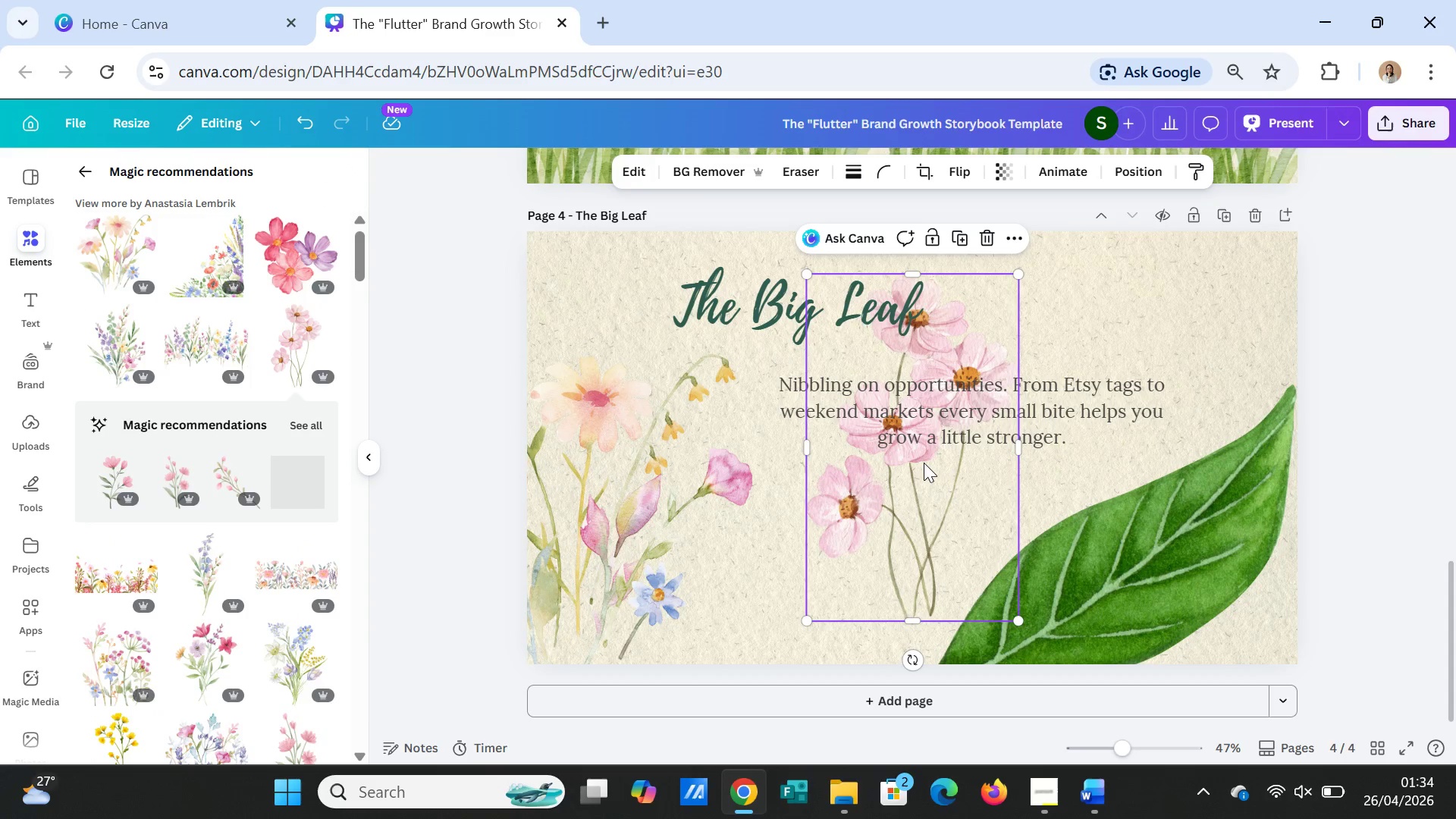 
key(Delete)
 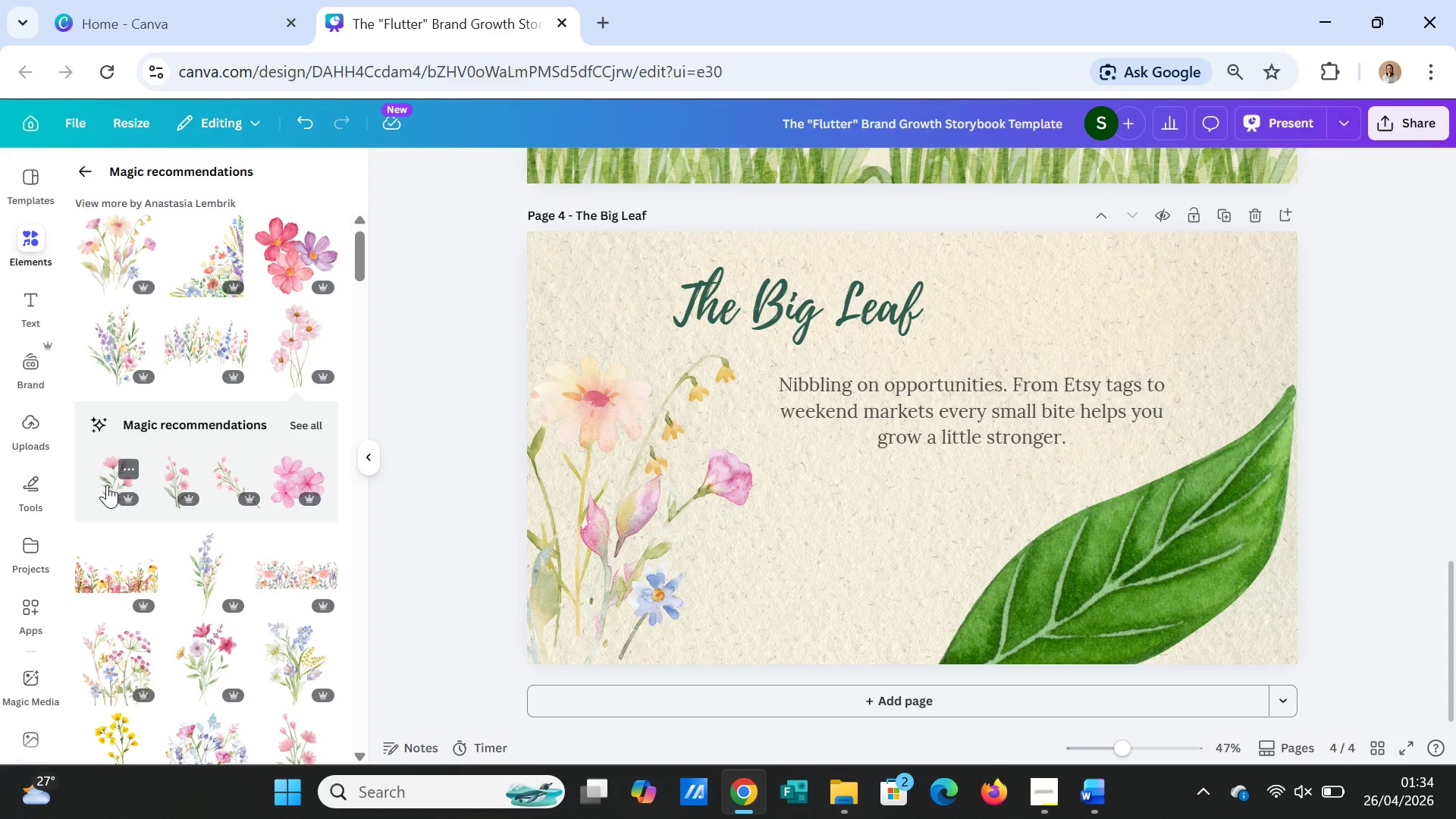 
wait(5.39)
 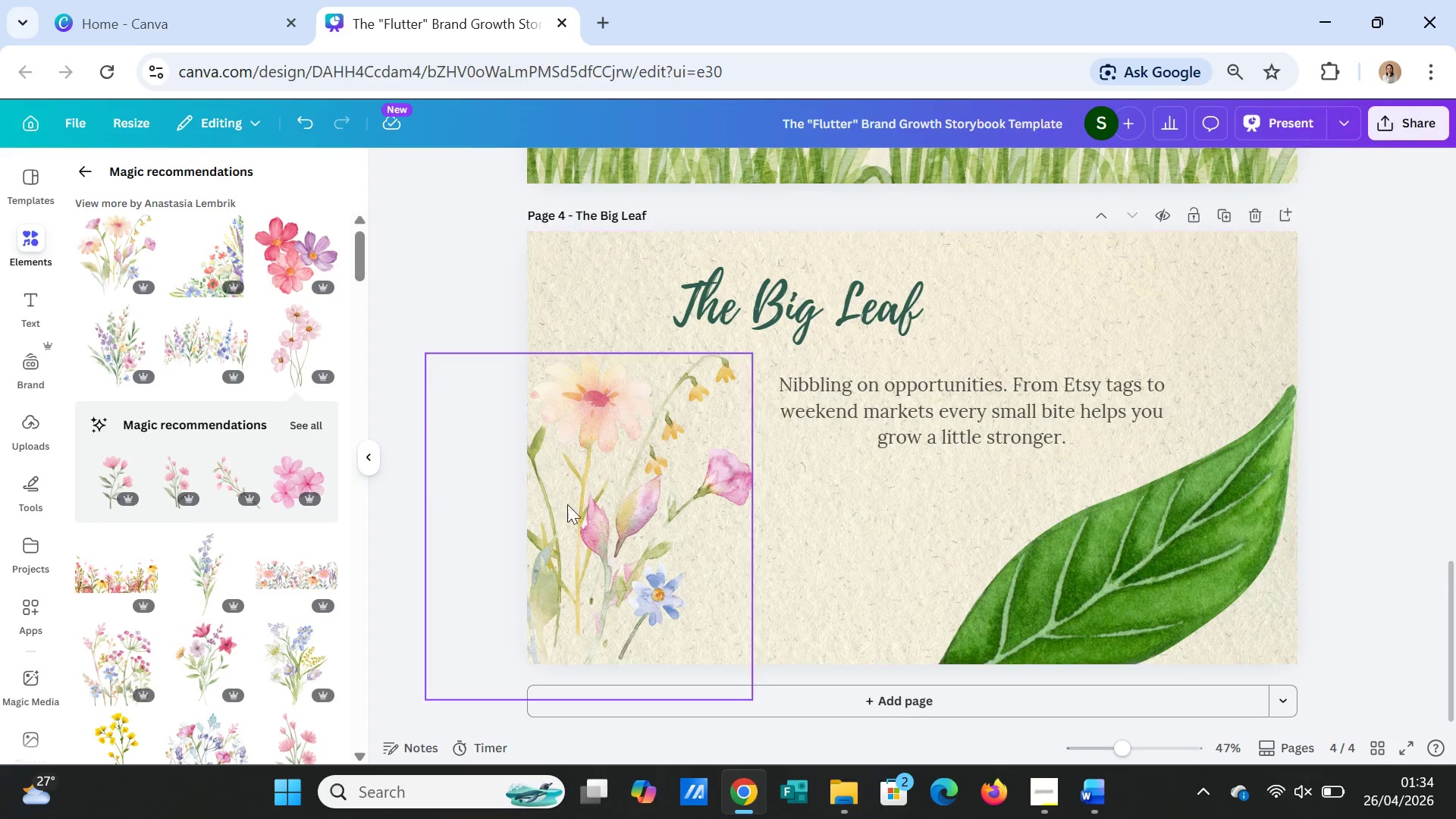 
left_click([105, 482])
 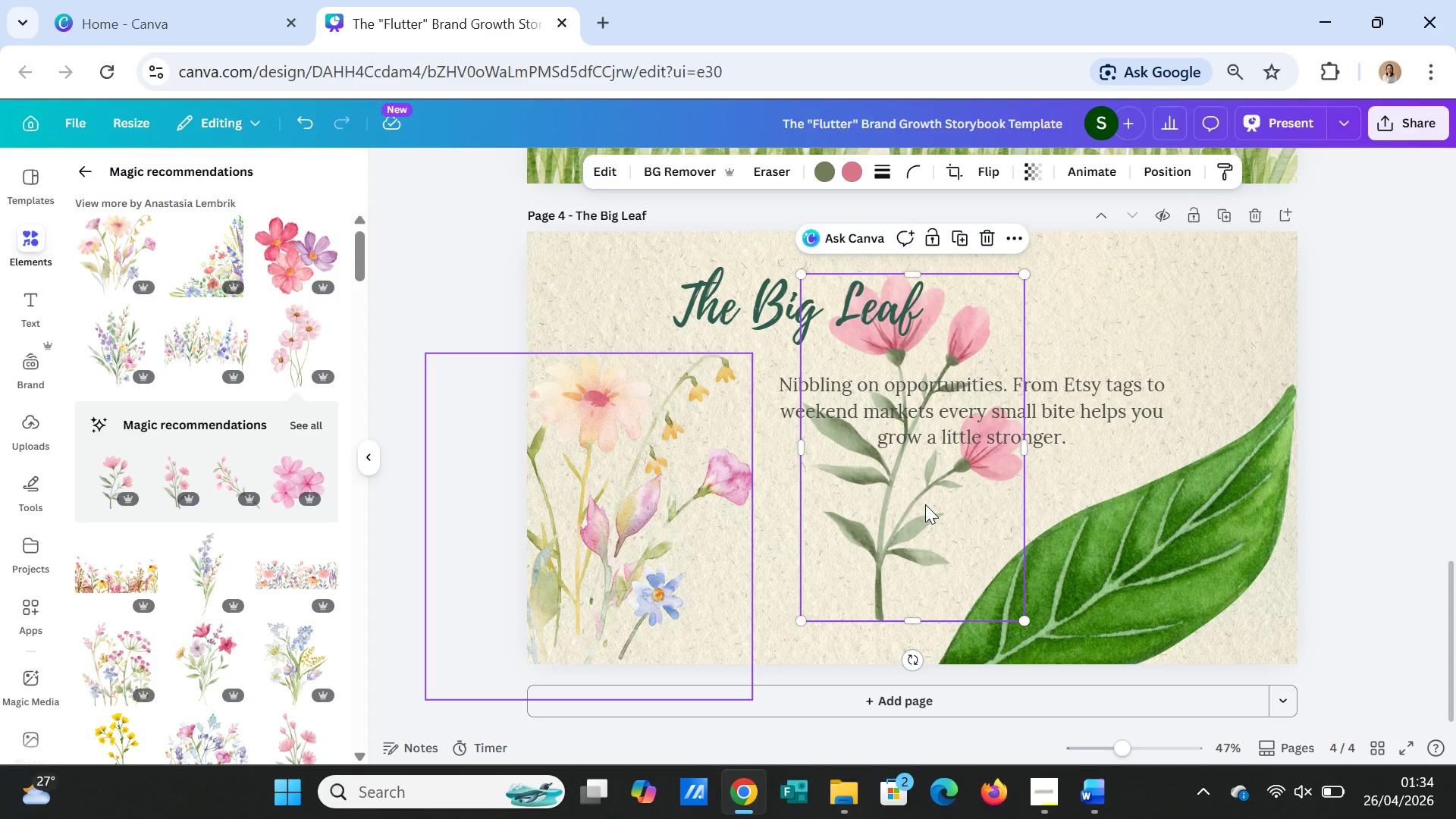 
left_click_drag(start_coordinate=[925, 504], to_coordinate=[912, 549])
 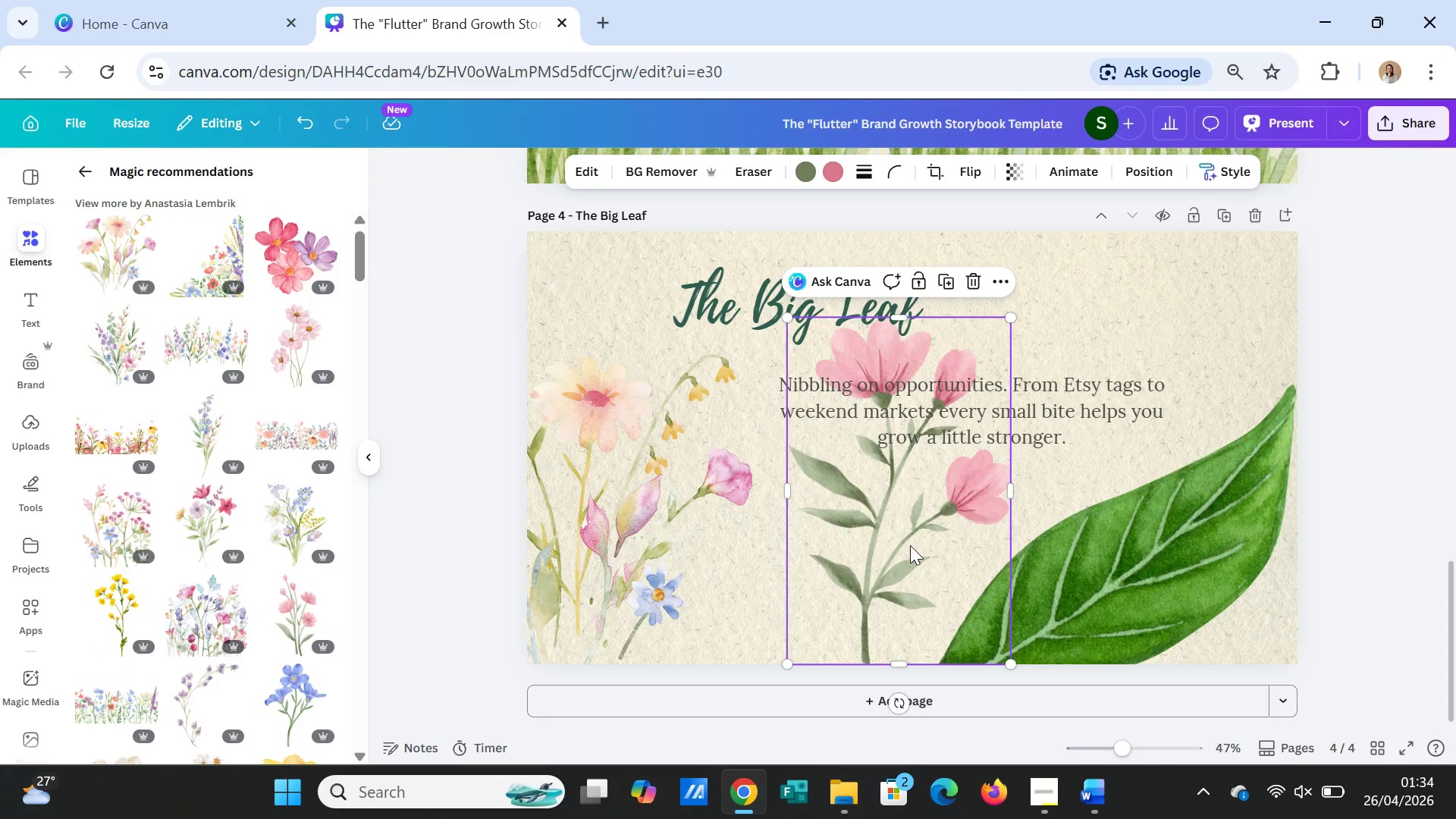 
key(Delete)
 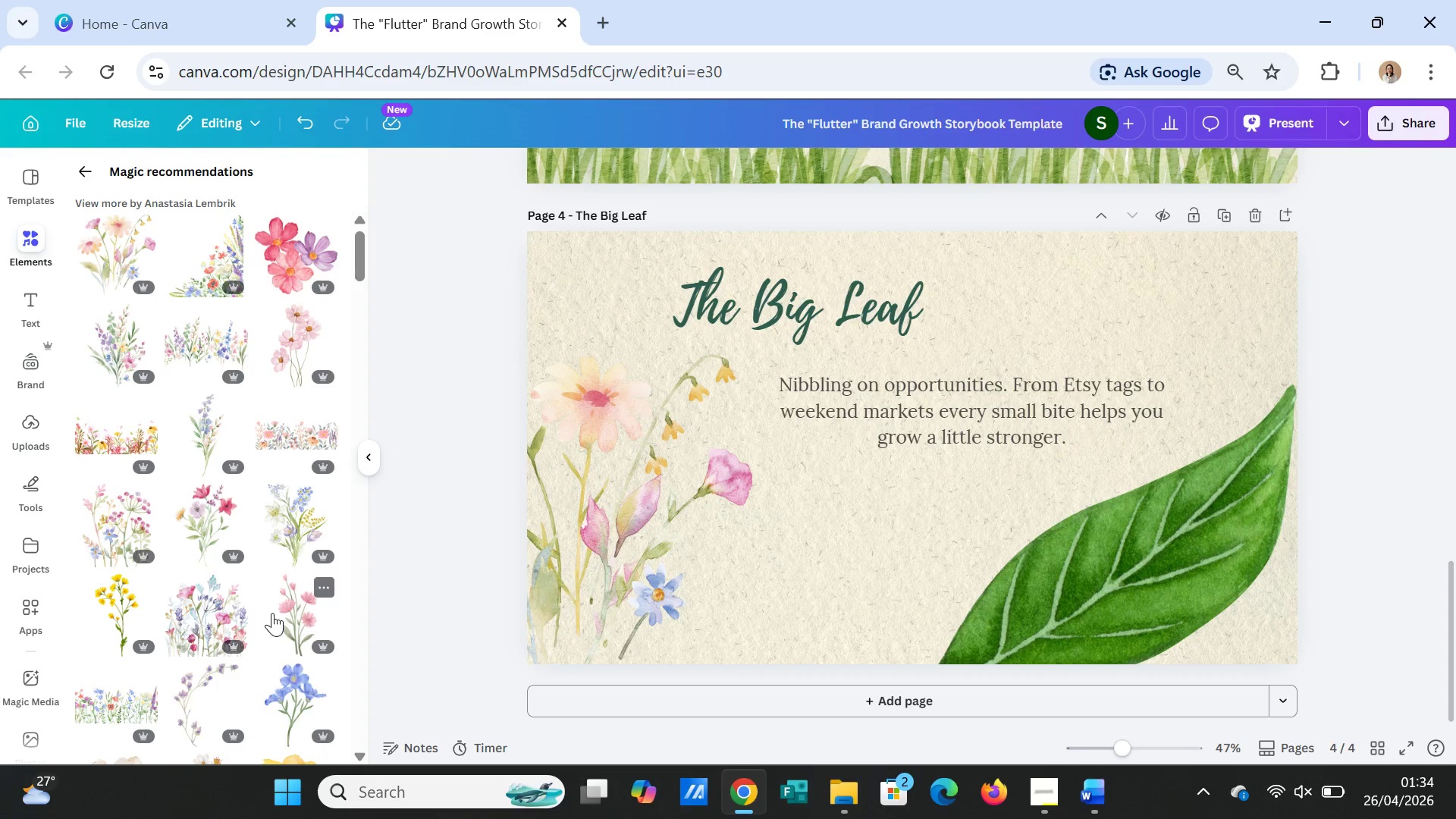 
left_click([306, 619])
 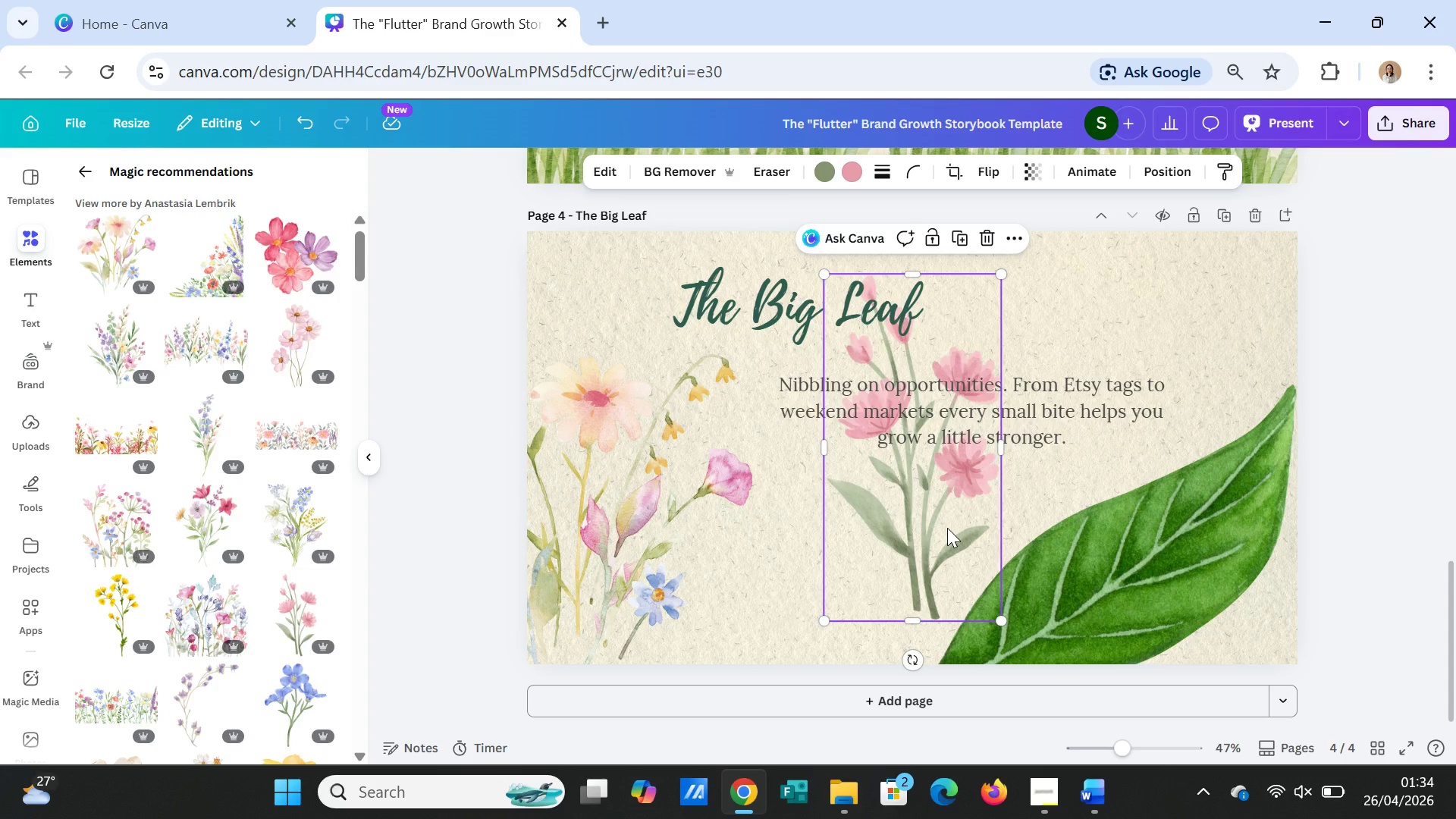 
left_click_drag(start_coordinate=[947, 528], to_coordinate=[1285, 680])
 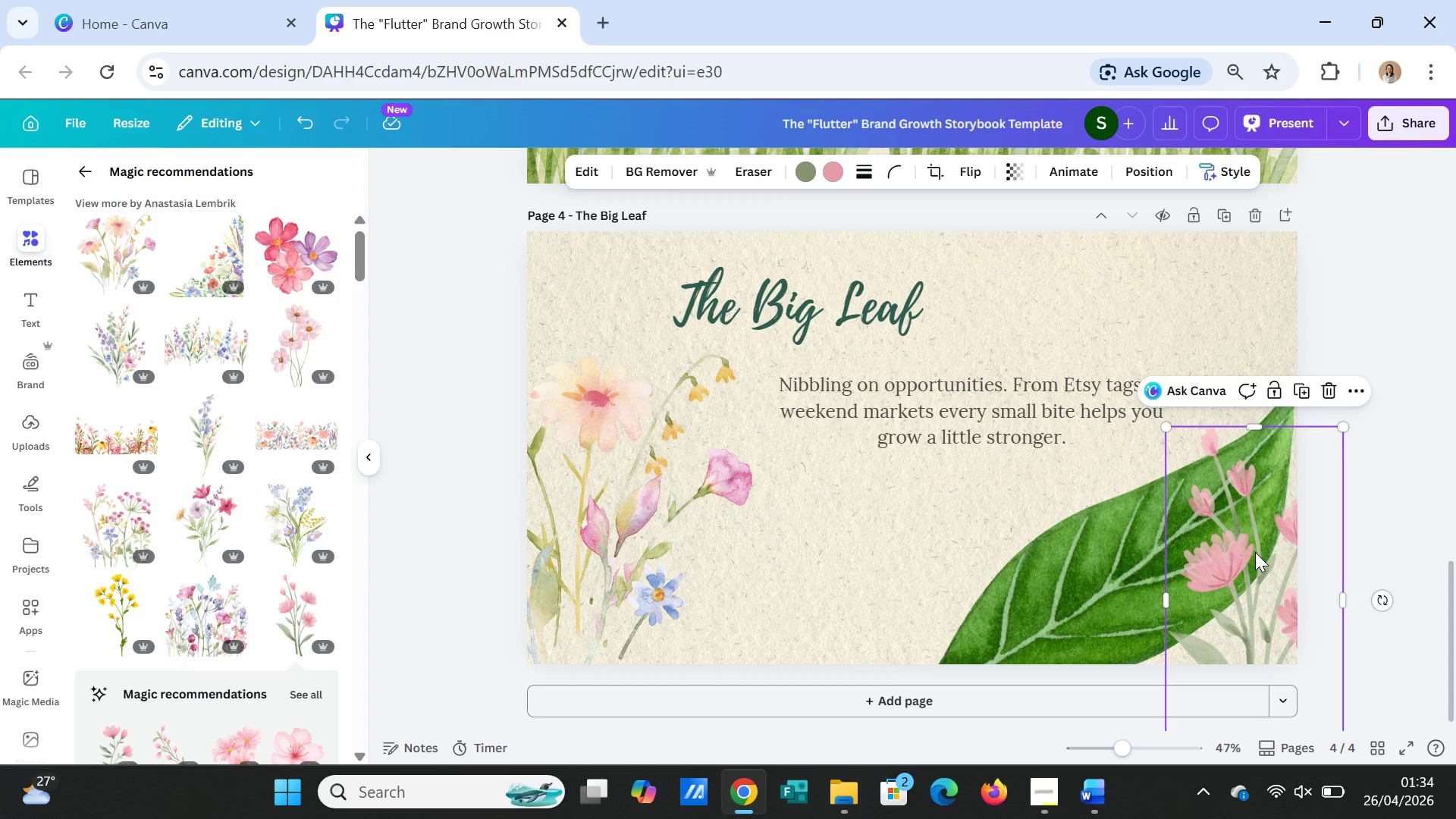 
right_click([1255, 552])
 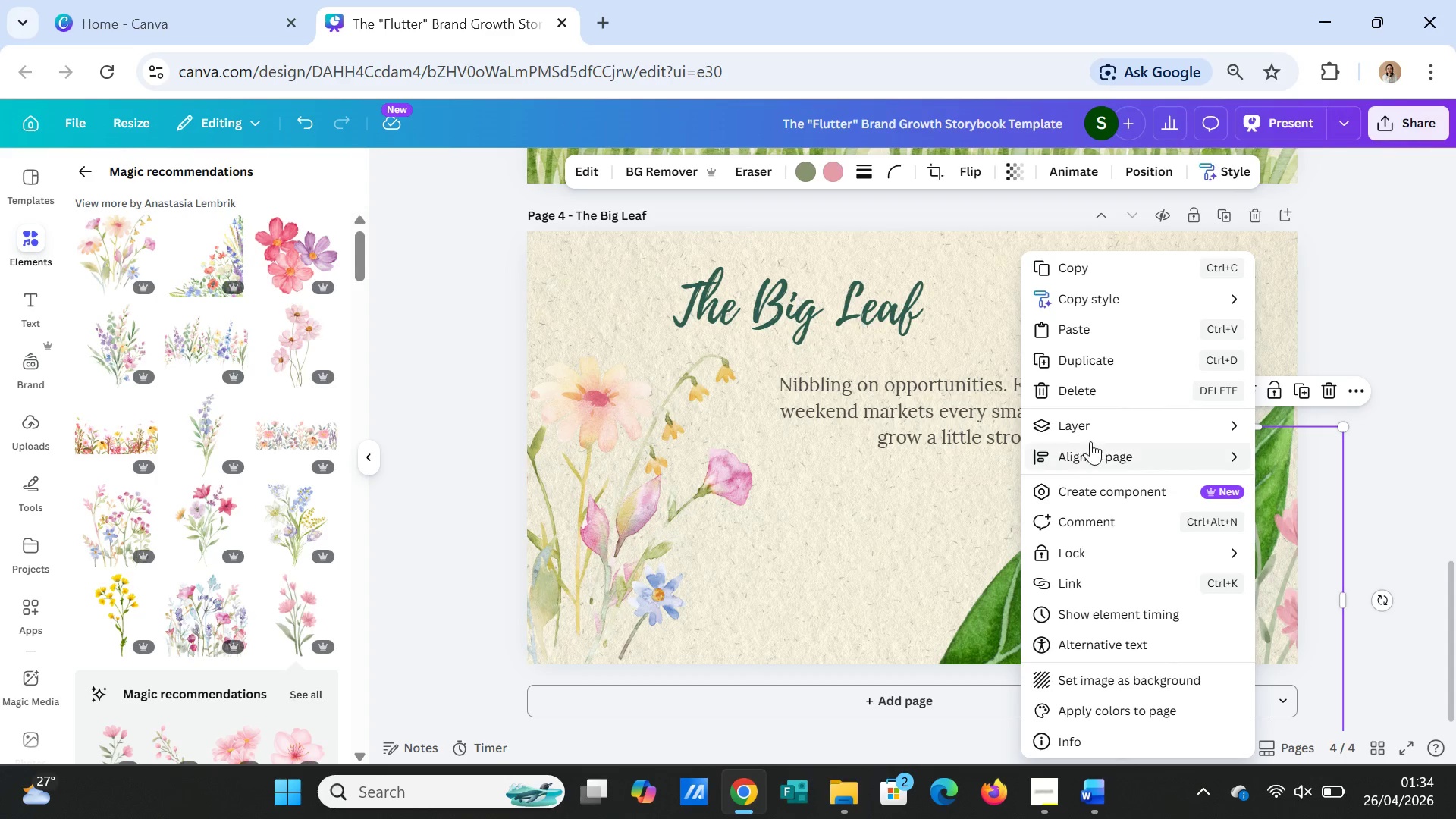 
left_click([1104, 418])
 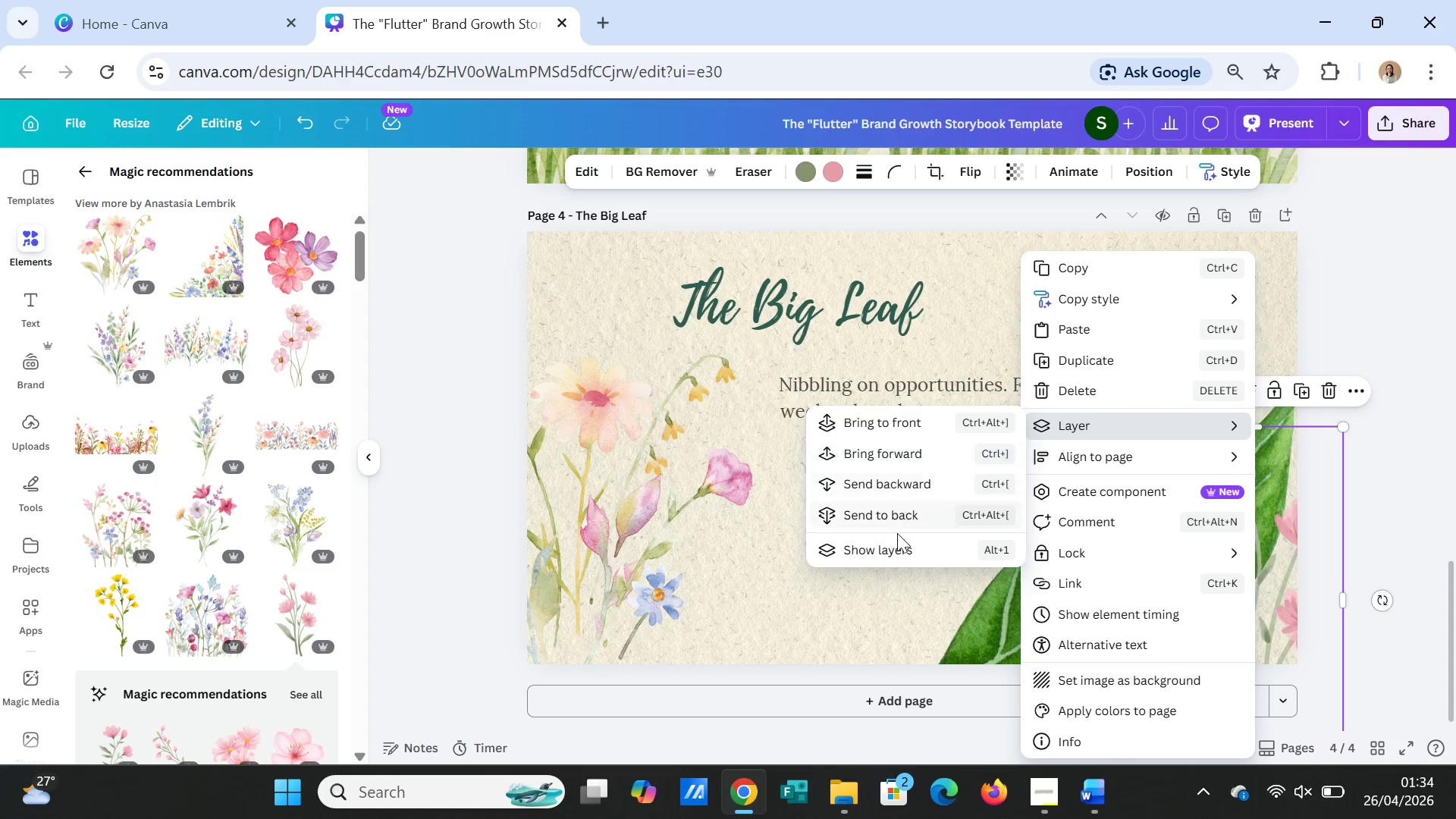 
left_click([893, 547])
 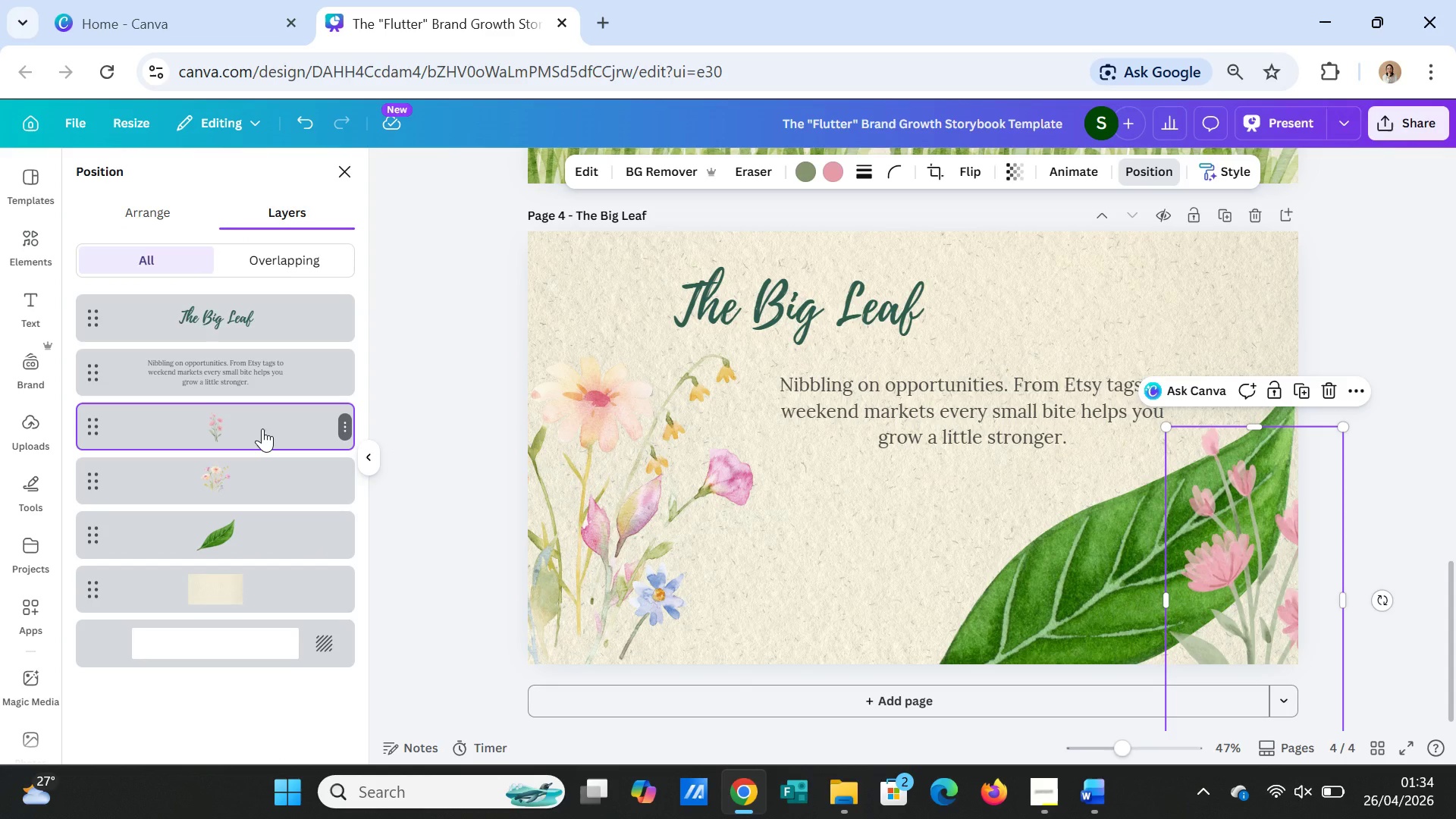 
left_click_drag(start_coordinate=[262, 425], to_coordinate=[275, 551])
 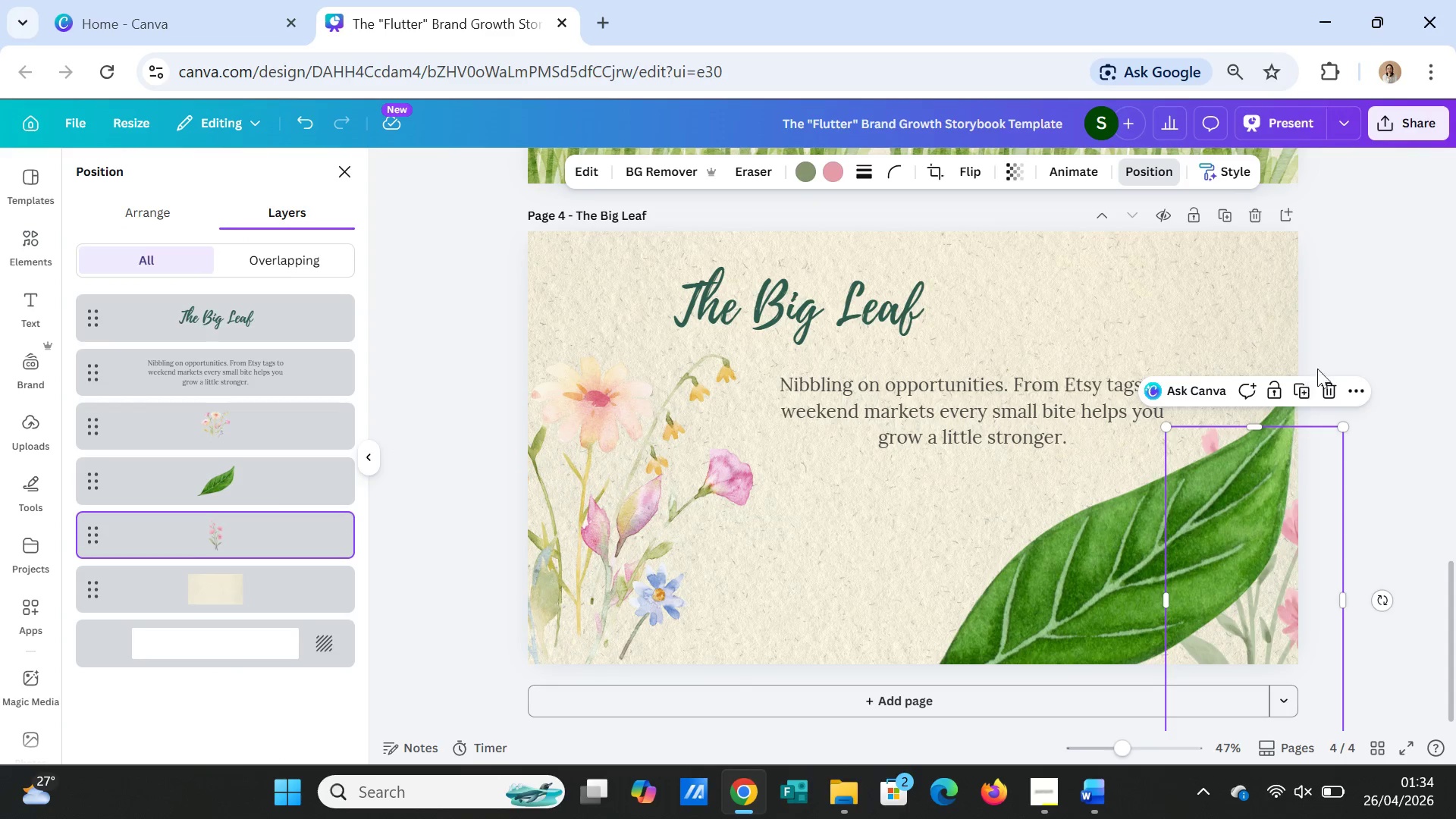 
left_click([1388, 313])
 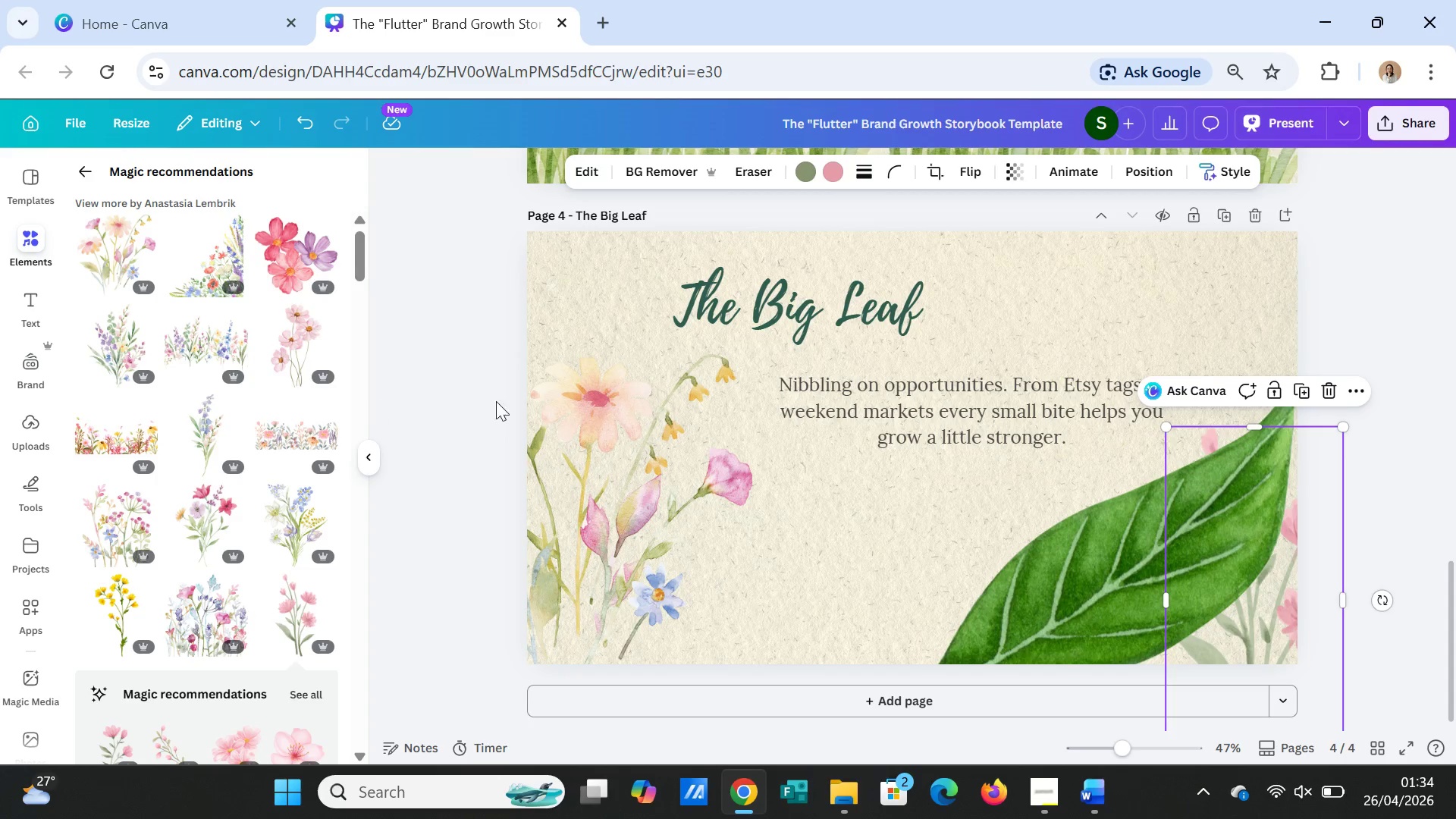 
wait(6.36)
 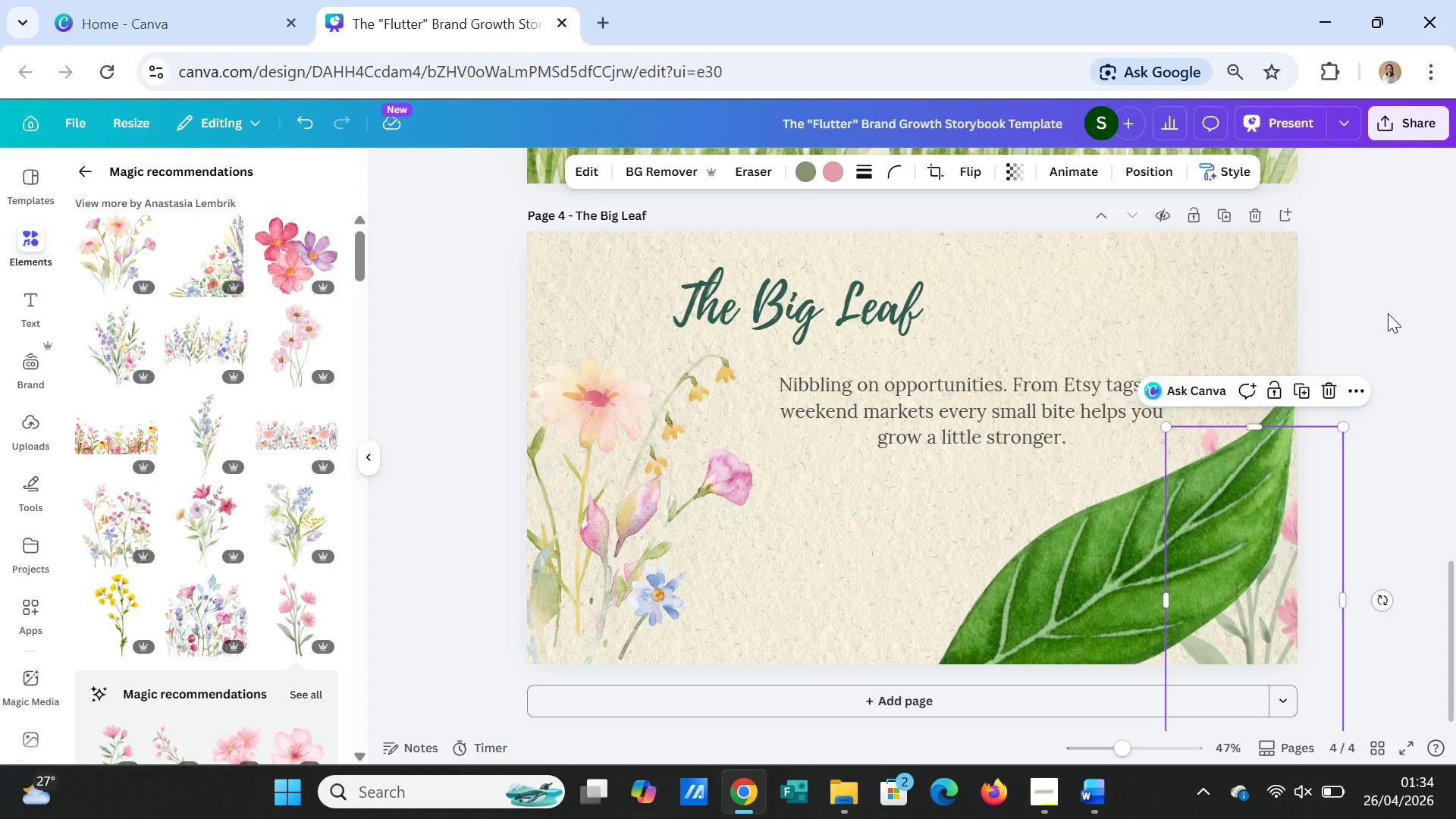 
left_click([1311, 481])
 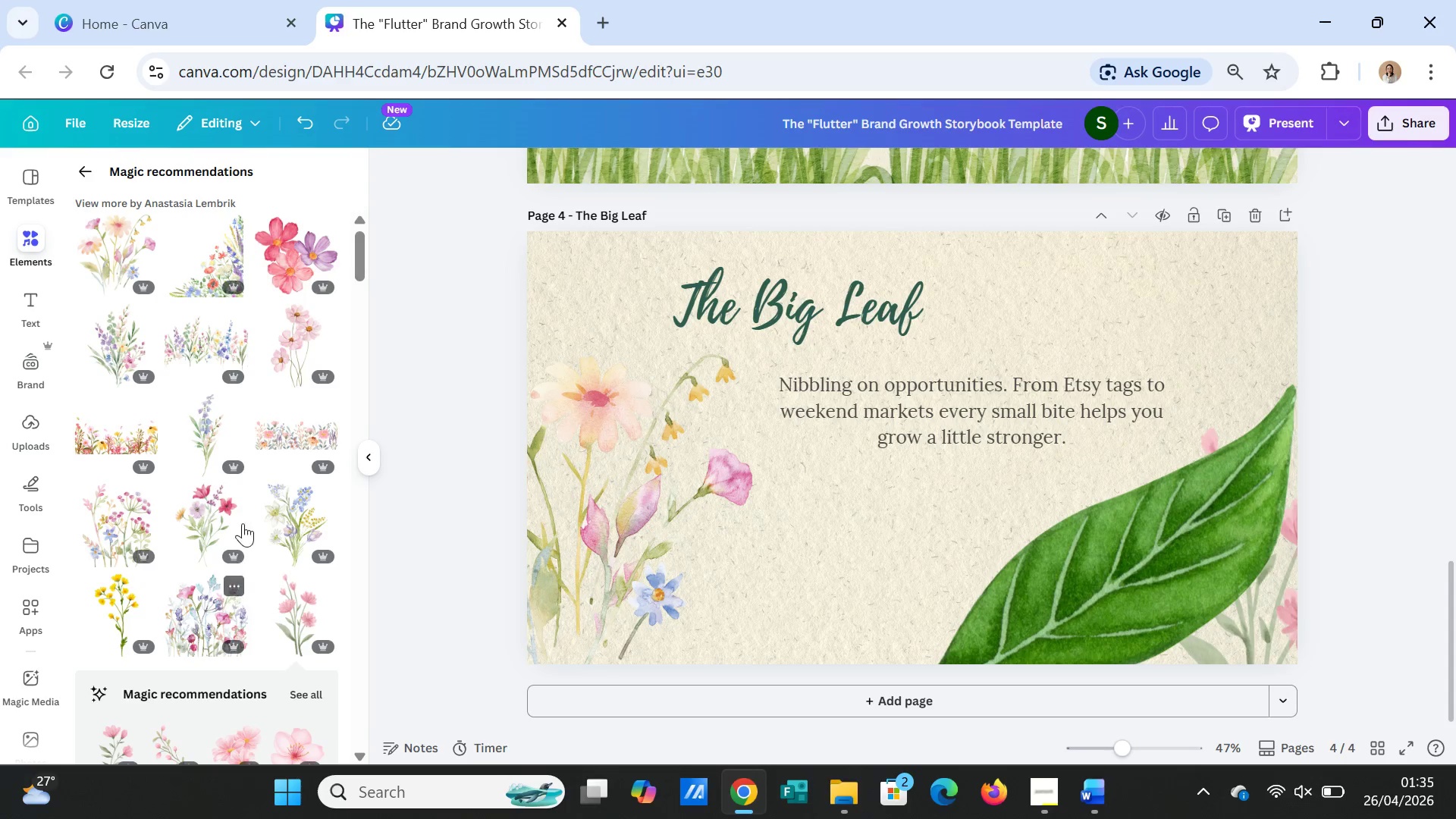 
wait(7.03)
 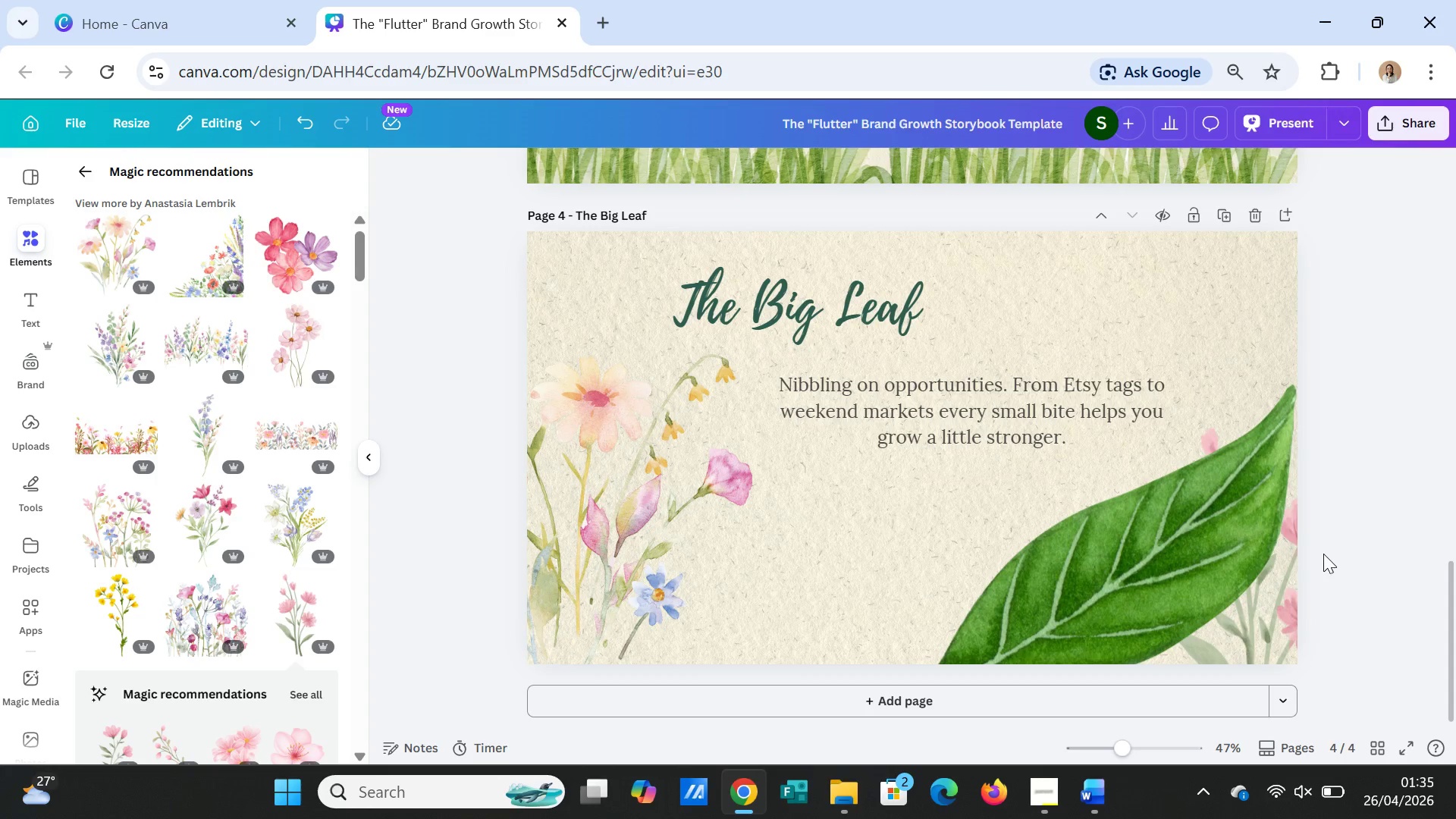 
left_click([295, 610])
 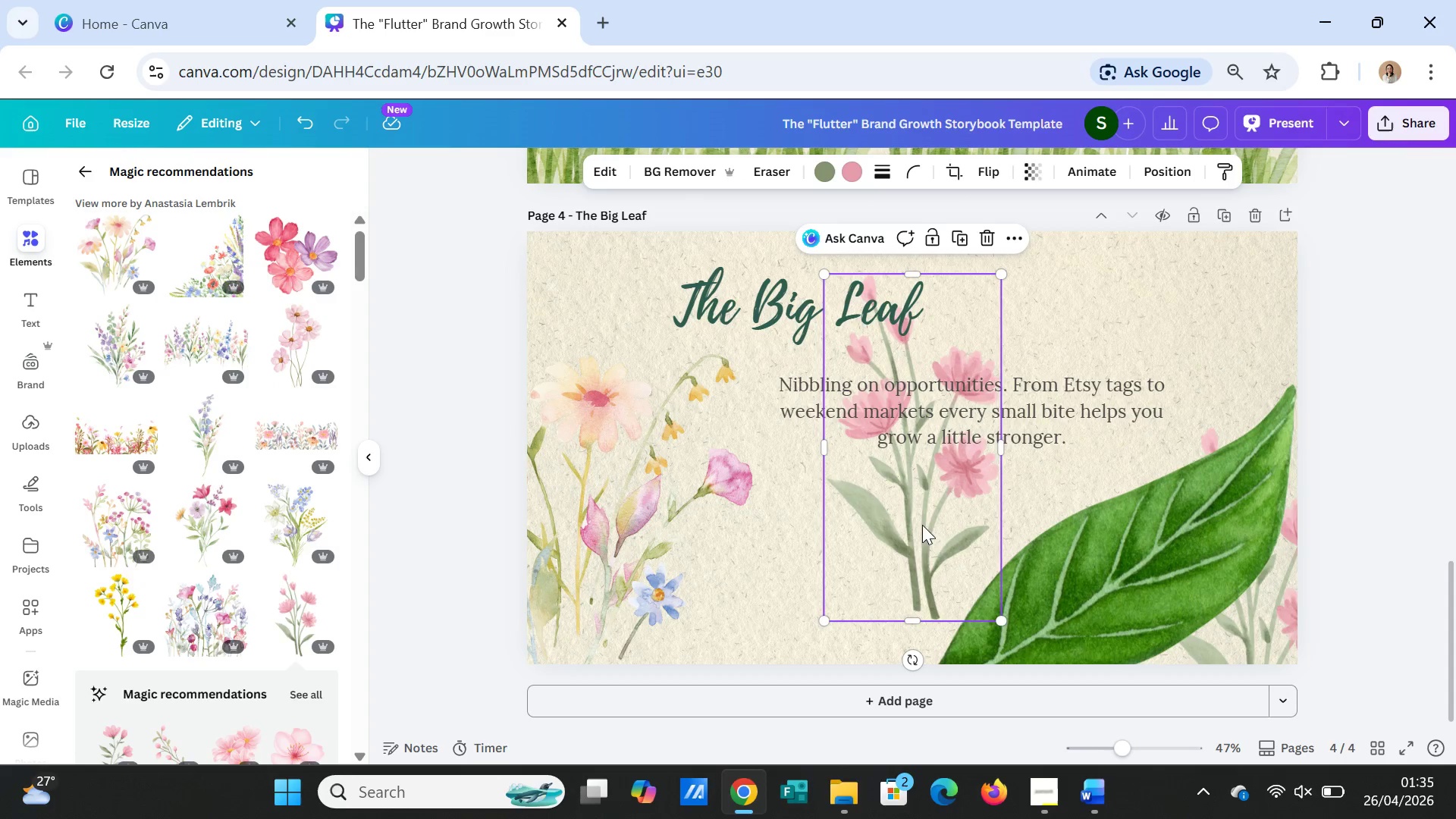 
left_click_drag(start_coordinate=[922, 519], to_coordinate=[761, 678])
 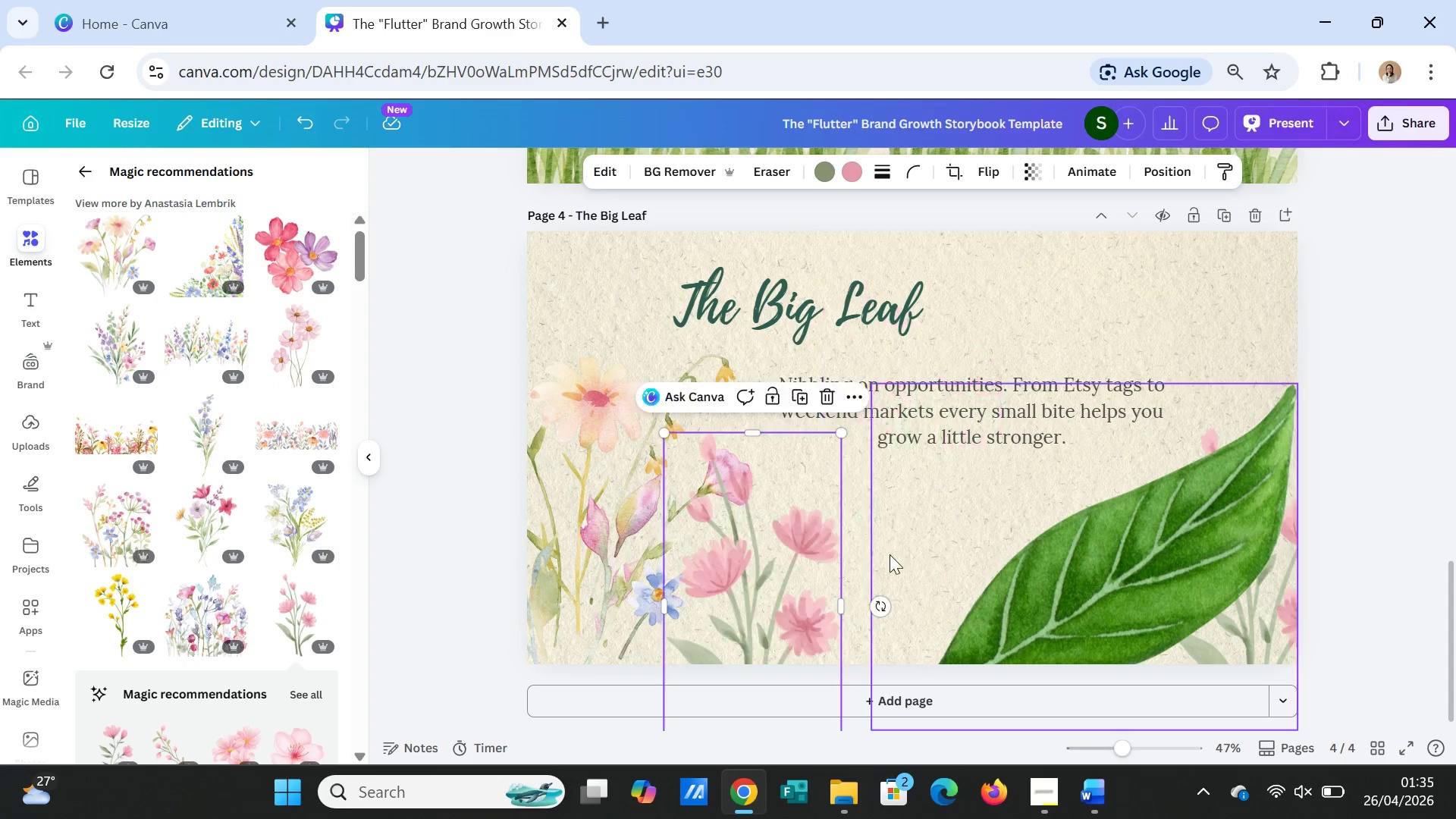 
left_click_drag(start_coordinate=[897, 532], to_coordinate=[839, 579])
 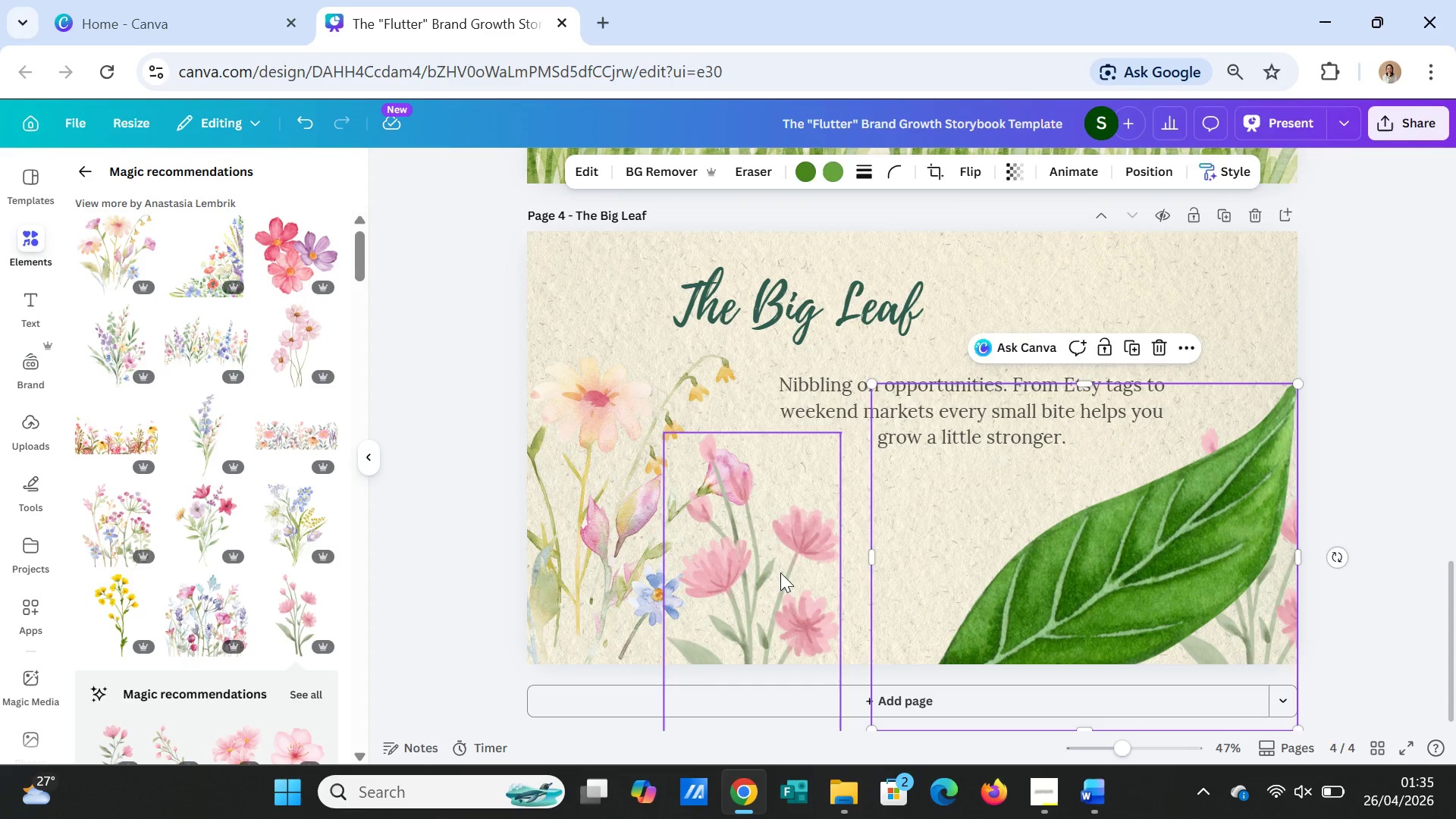 
left_click_drag(start_coordinate=[780, 573], to_coordinate=[782, 519])
 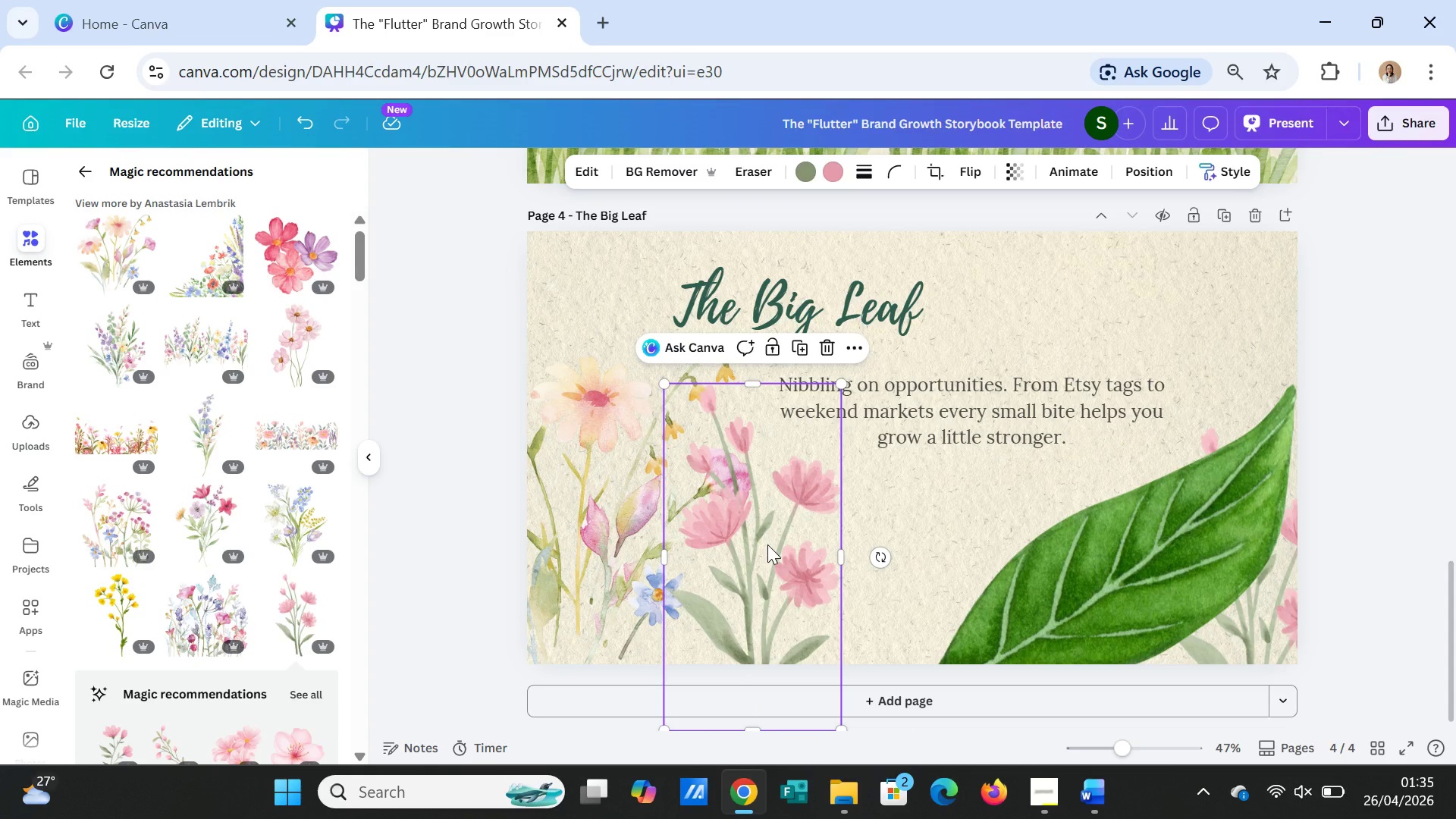 
right_click([767, 544])
 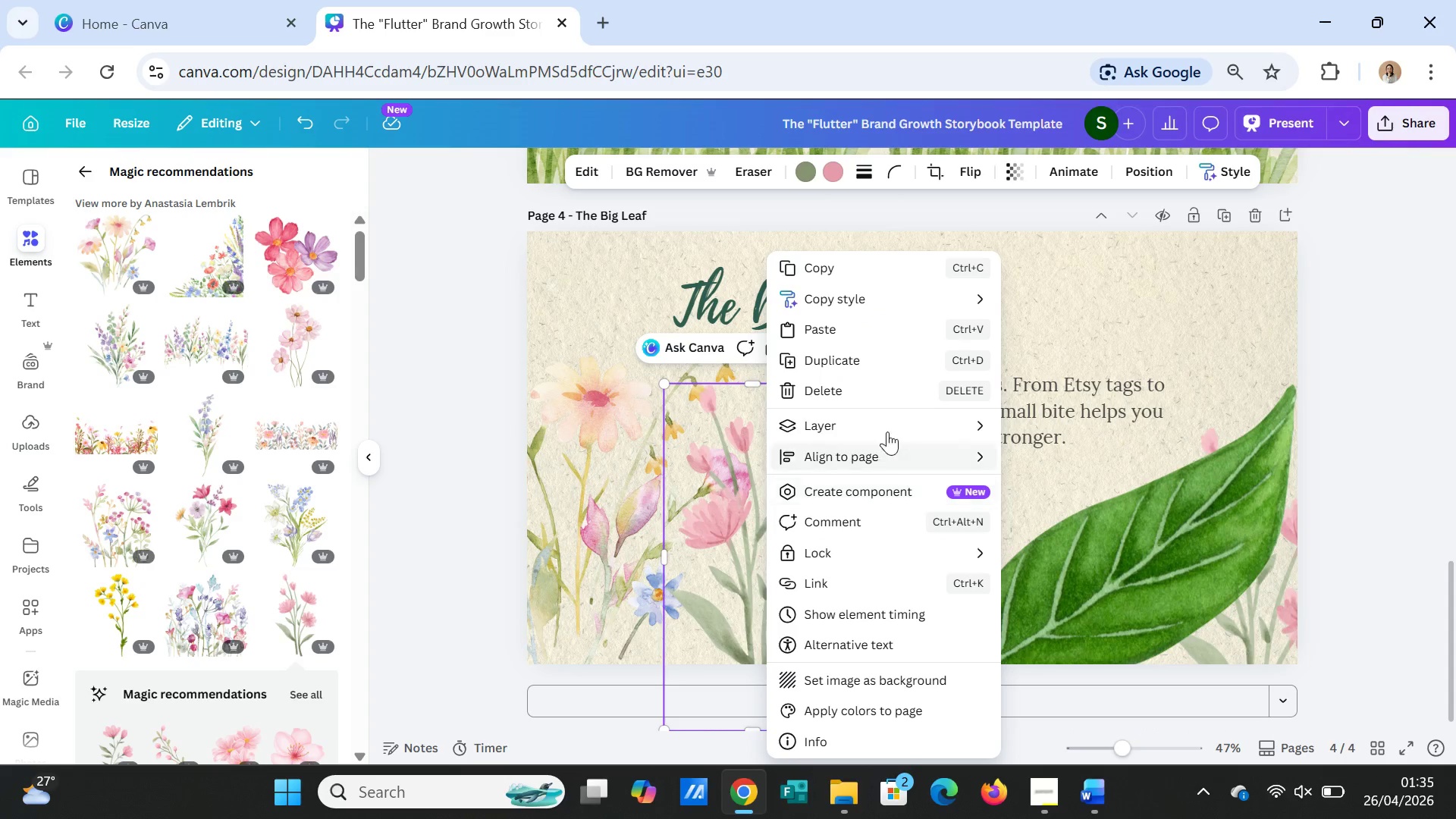 
left_click([890, 426])
 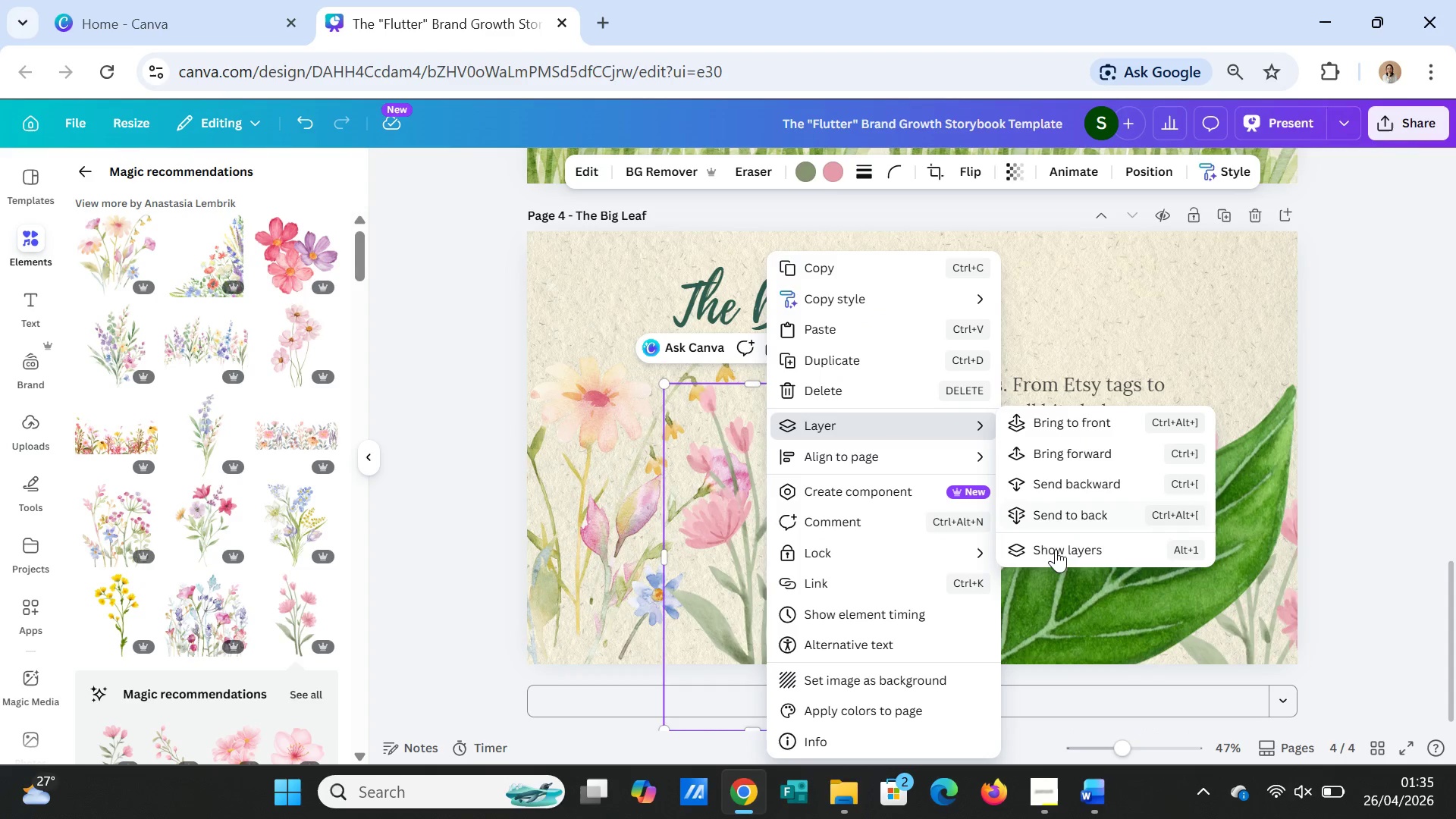 
left_click([1055, 555])
 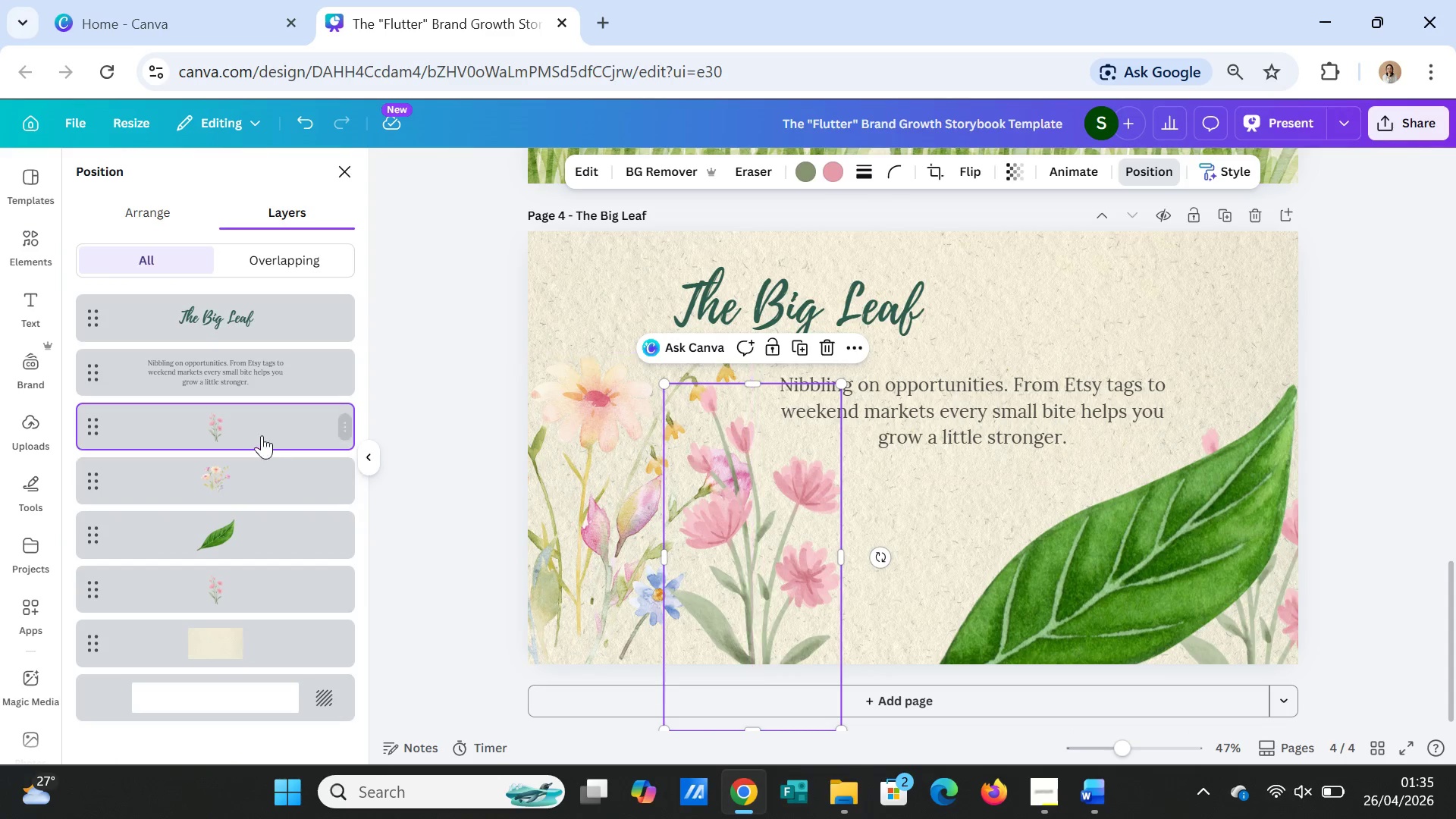 
left_click_drag(start_coordinate=[261, 423], to_coordinate=[258, 483])
 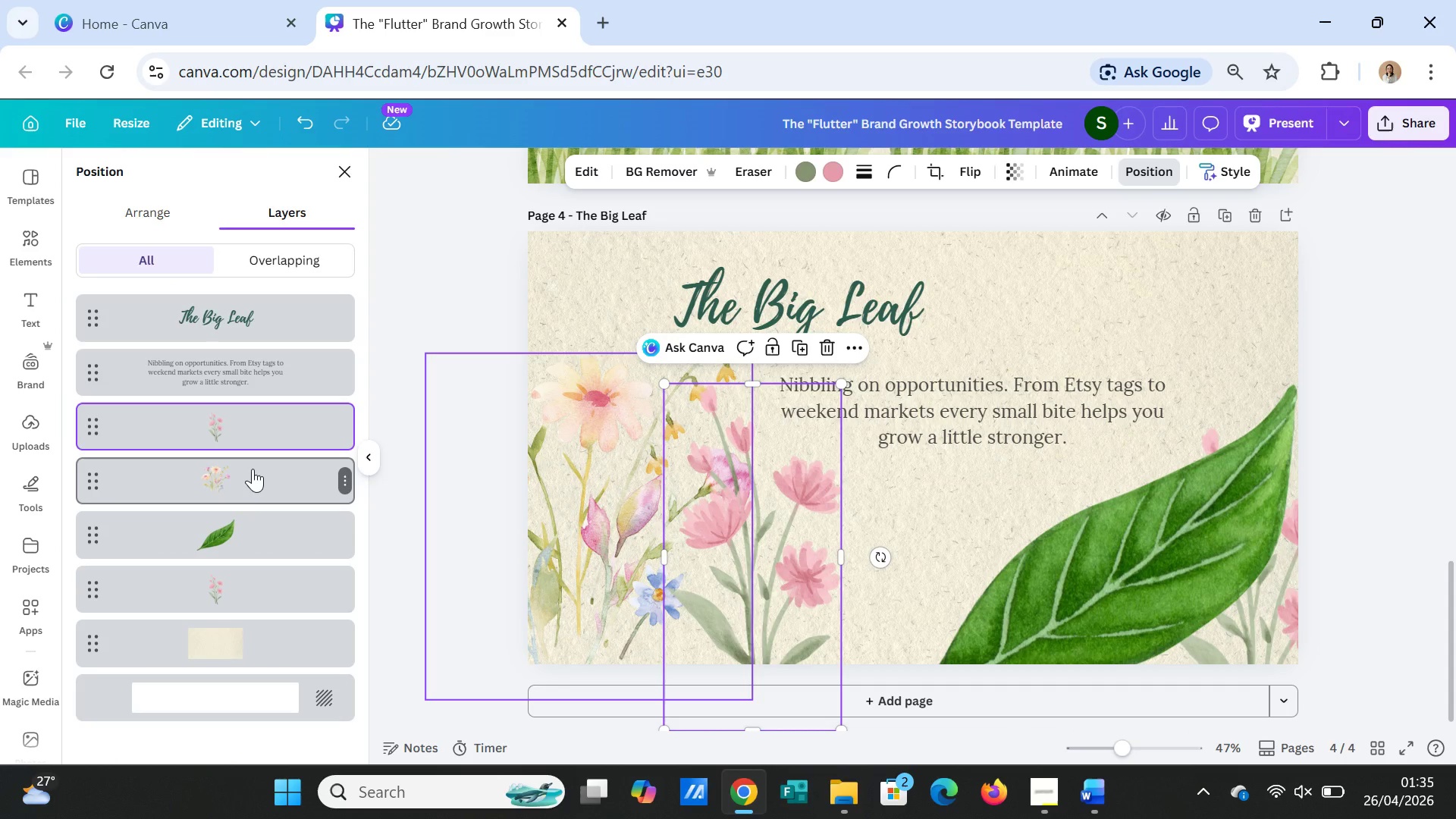 
left_click_drag(start_coordinate=[253, 424], to_coordinate=[253, 574])
 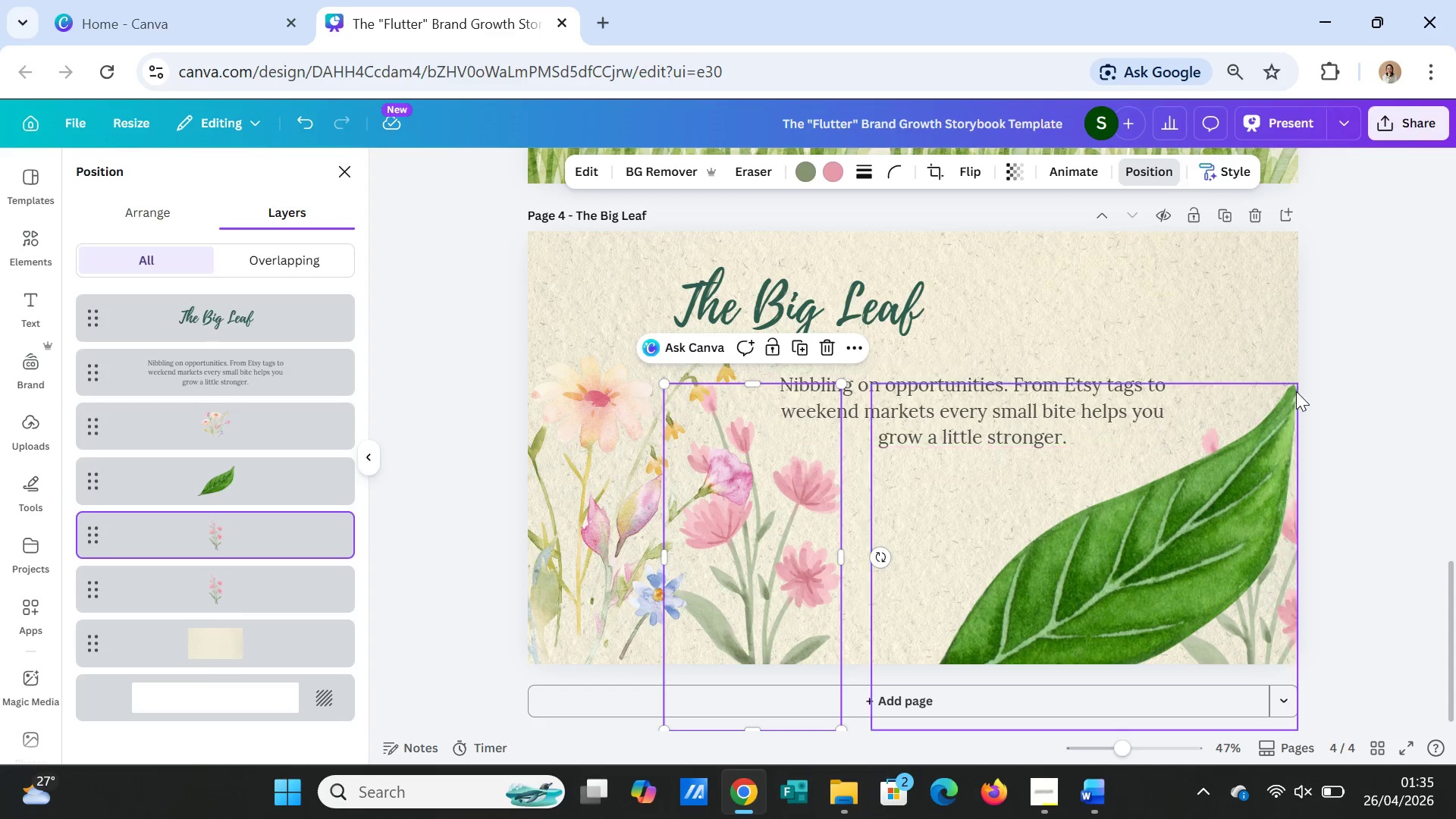 
left_click([1325, 381])
 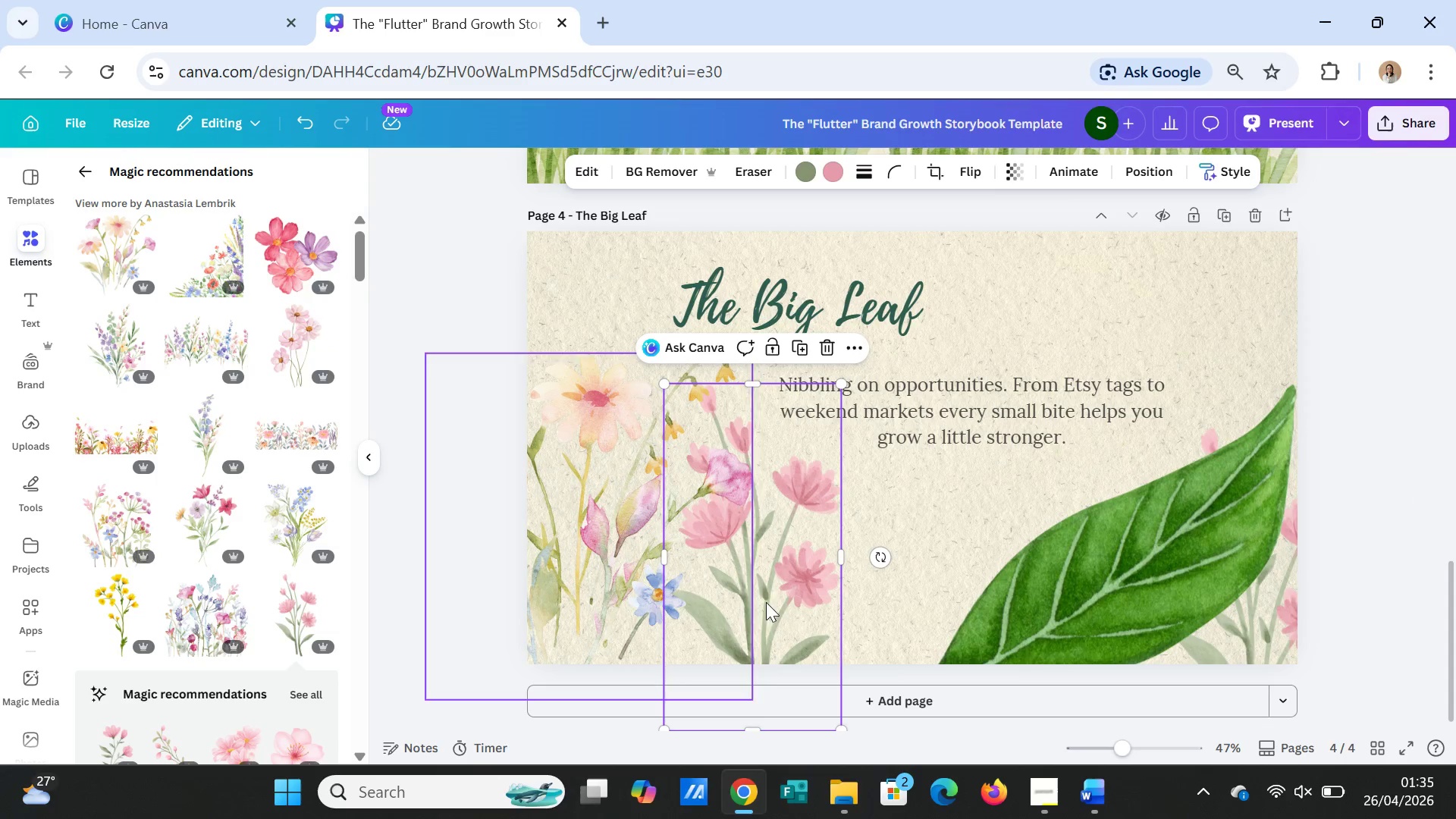 
left_click_drag(start_coordinate=[799, 608], to_coordinate=[813, 613])
 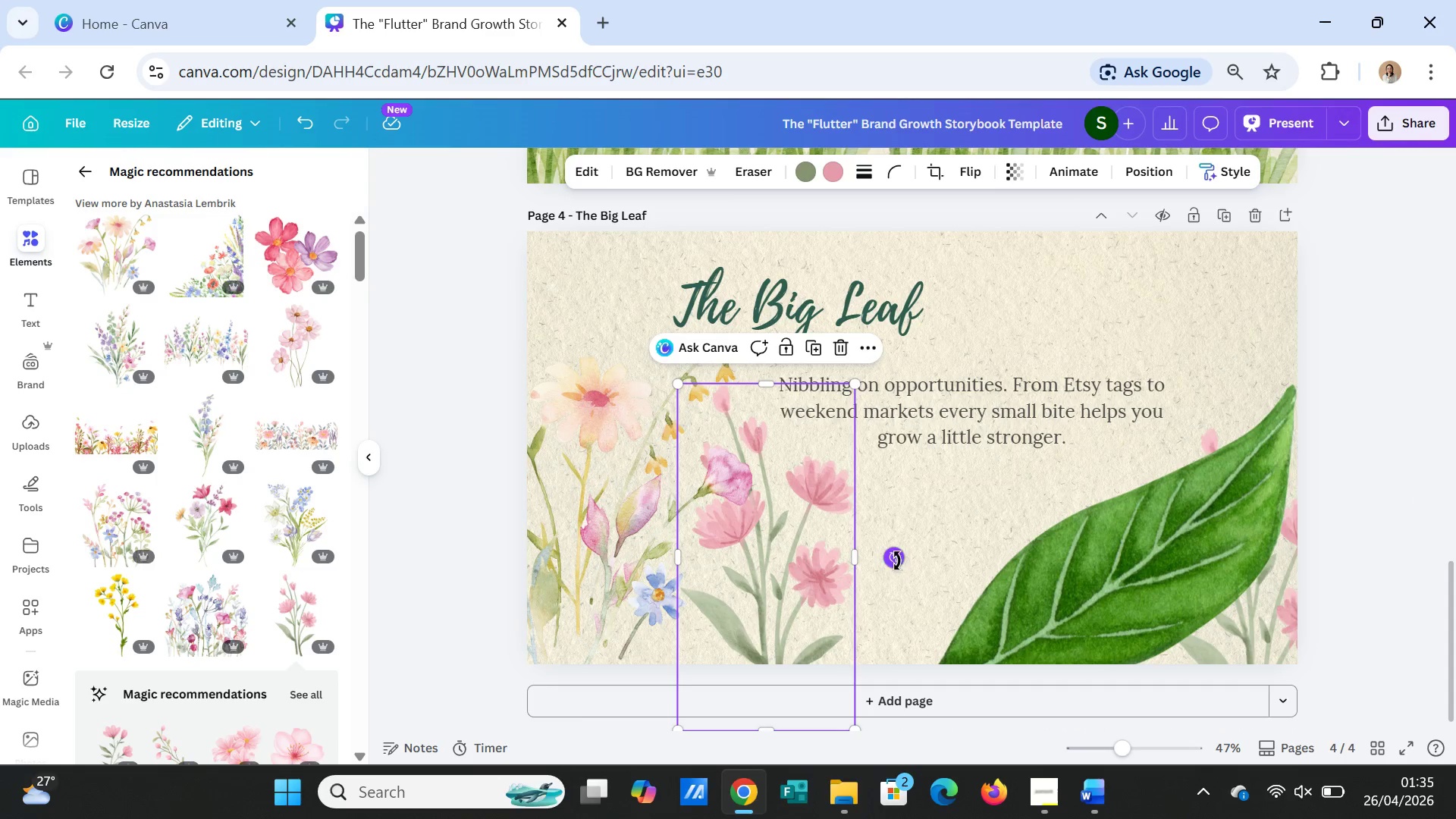 
left_click_drag(start_coordinate=[897, 560], to_coordinate=[899, 544])
 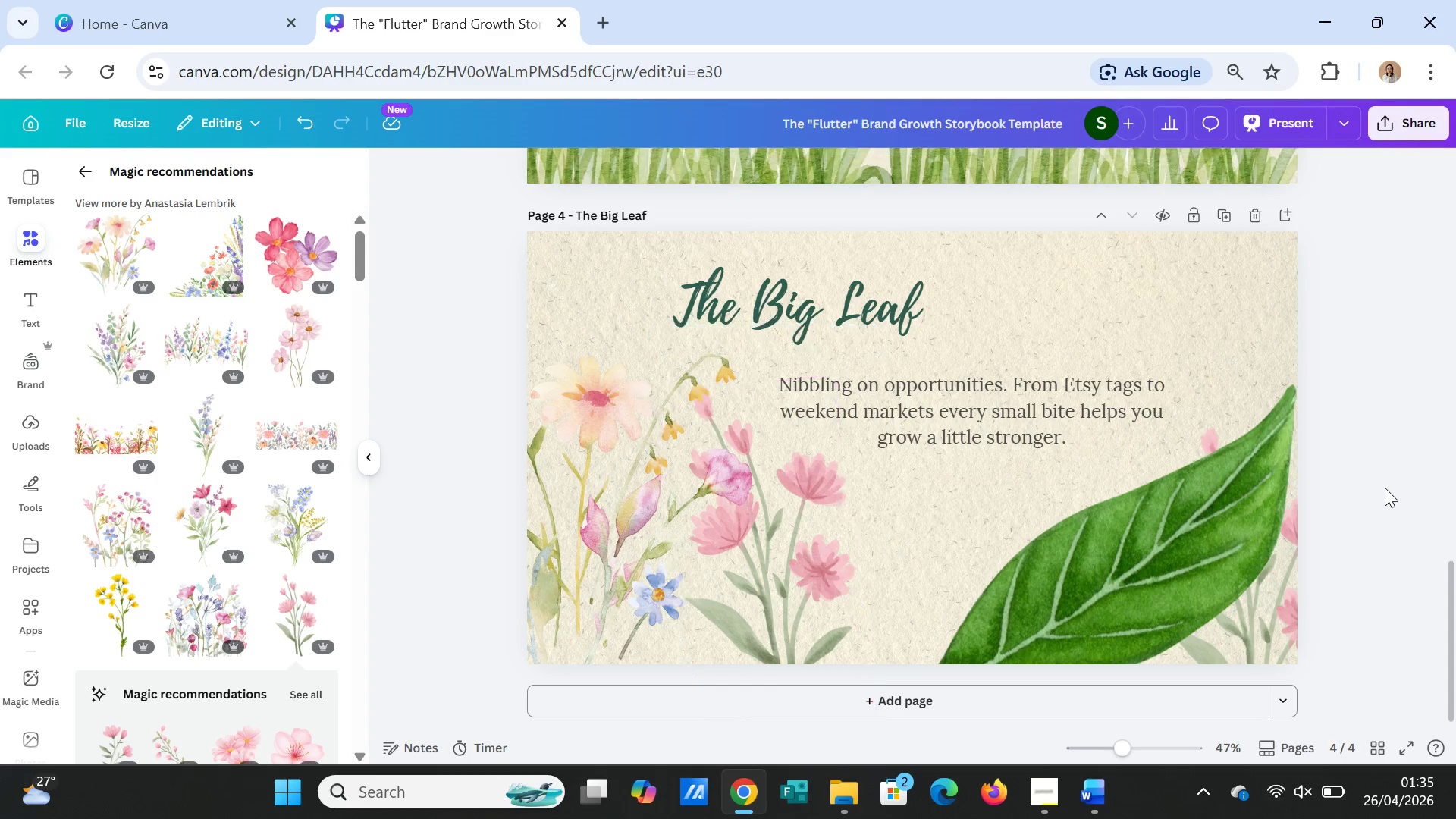 
double_click([1385, 488])
 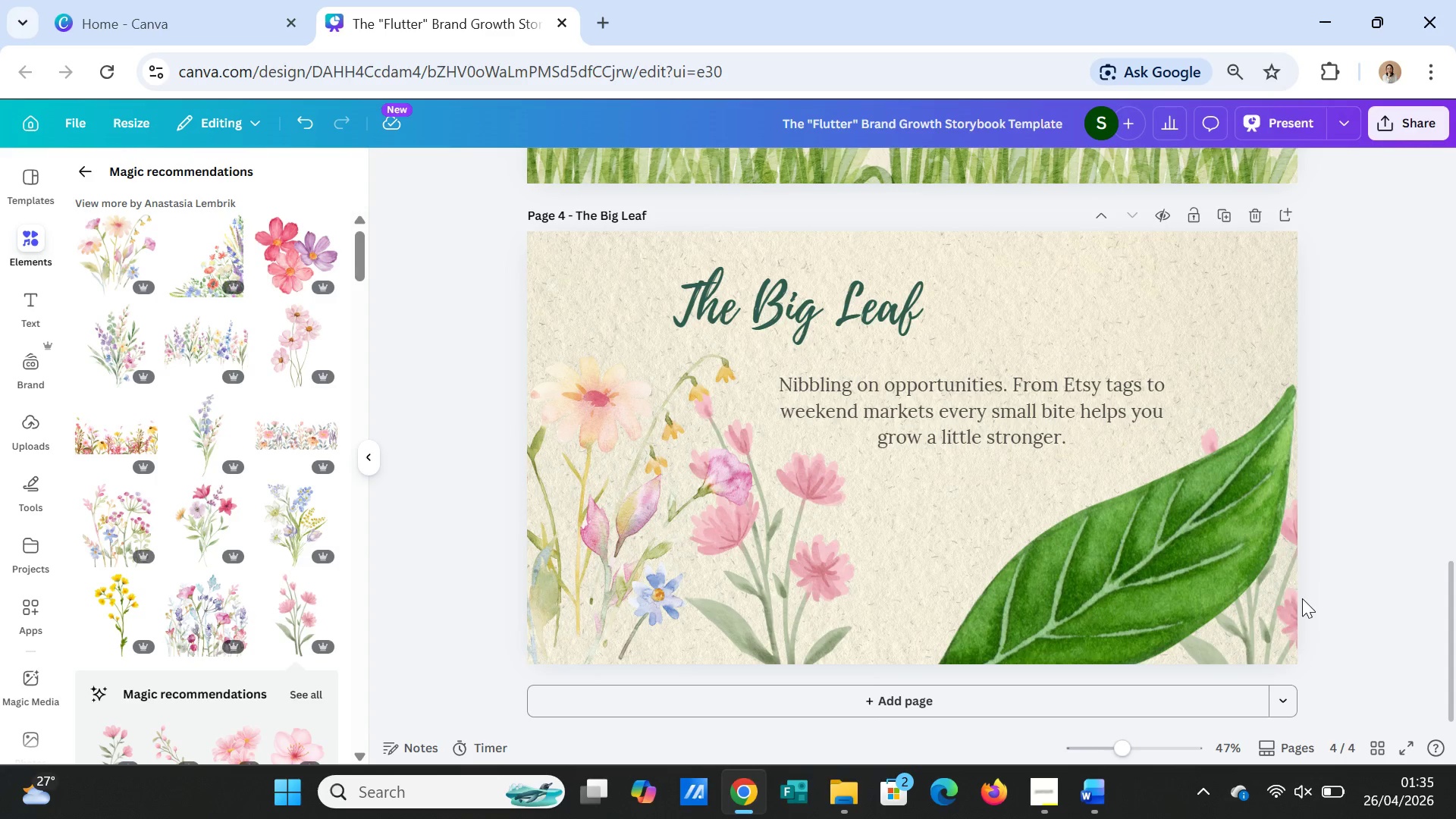 
left_click([1280, 605])
 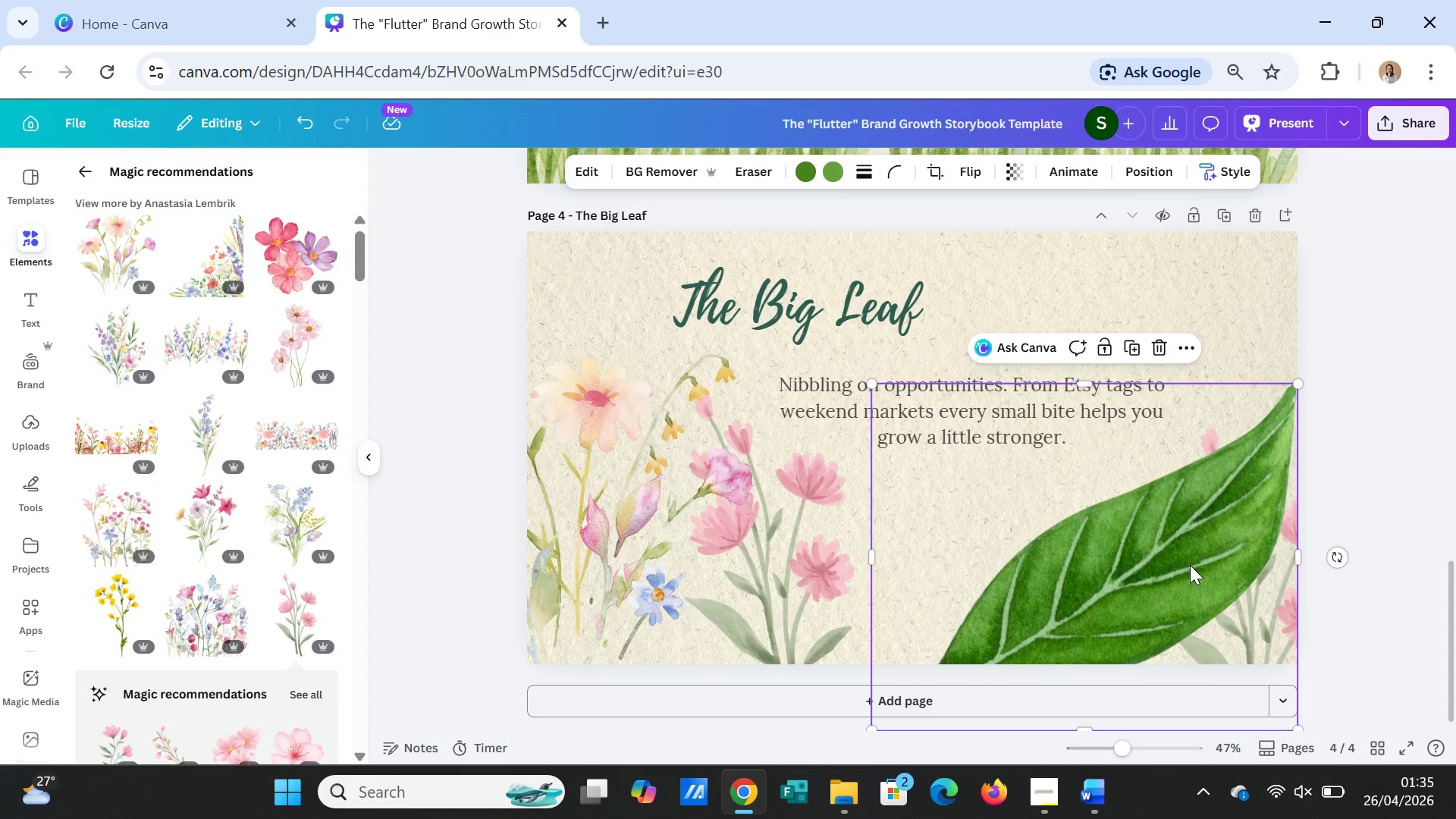 
left_click([1190, 565])
 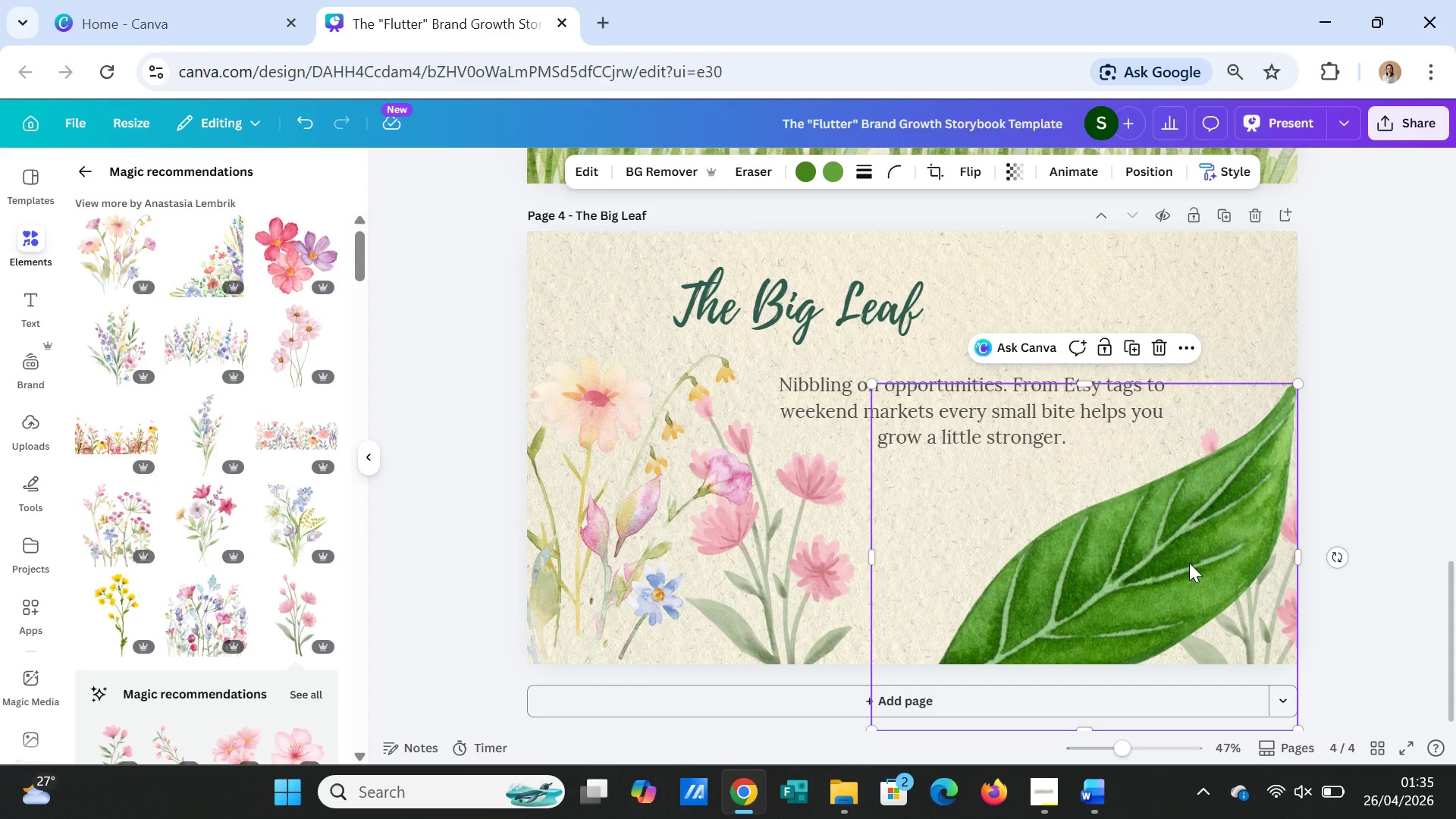 
right_click([1189, 563])
 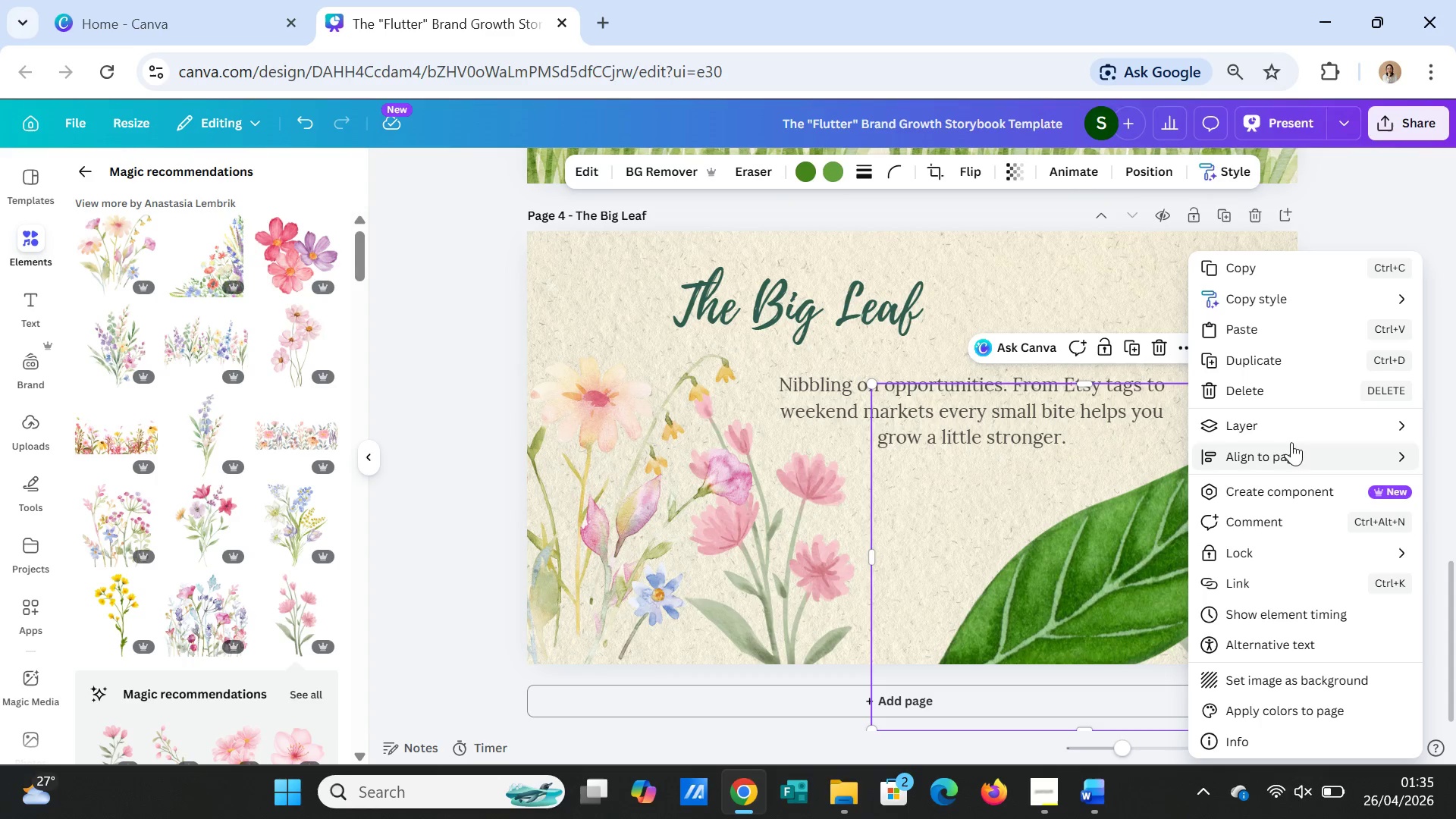 
left_click([1296, 422])
 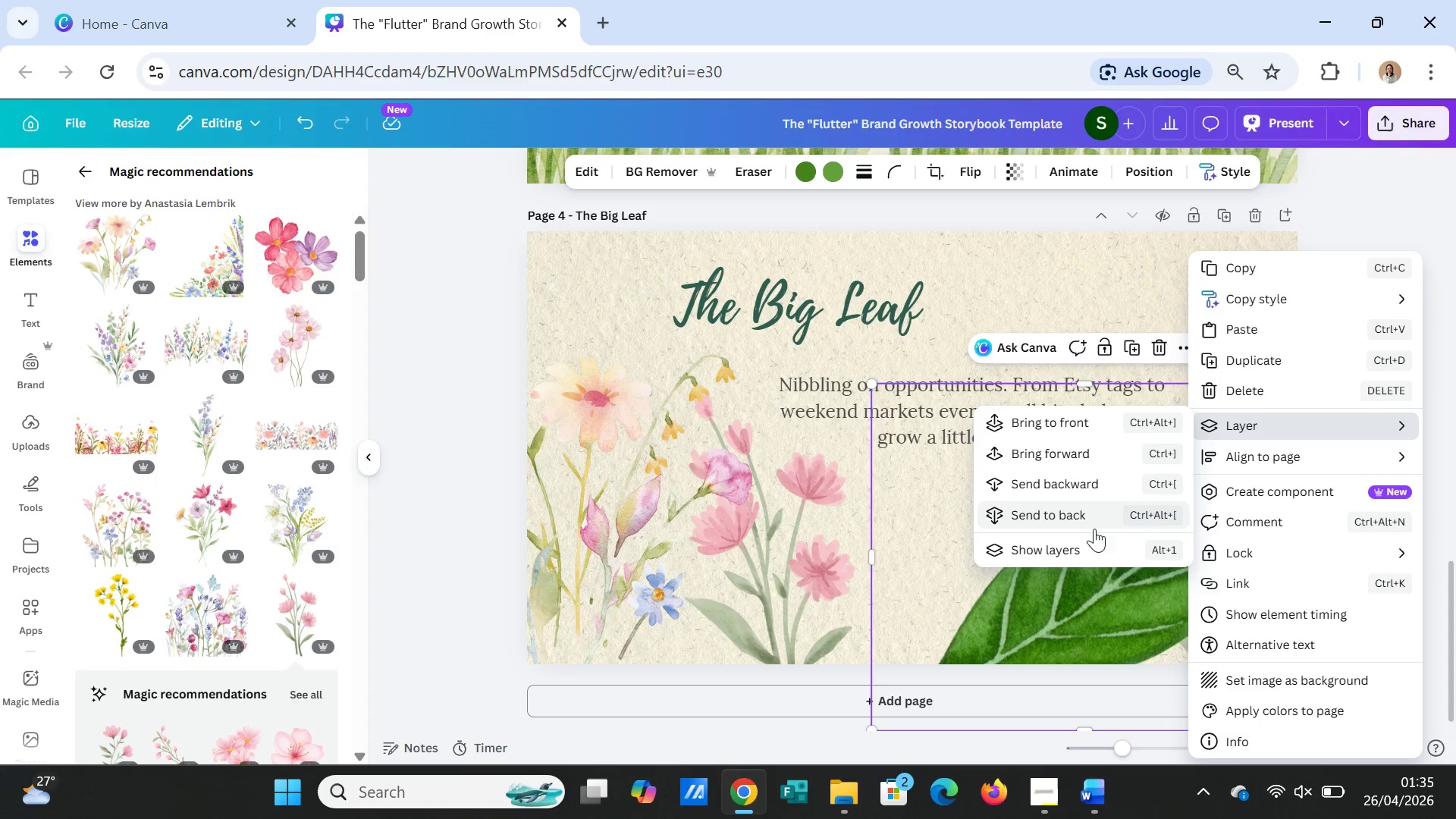 
left_click([1070, 546])
 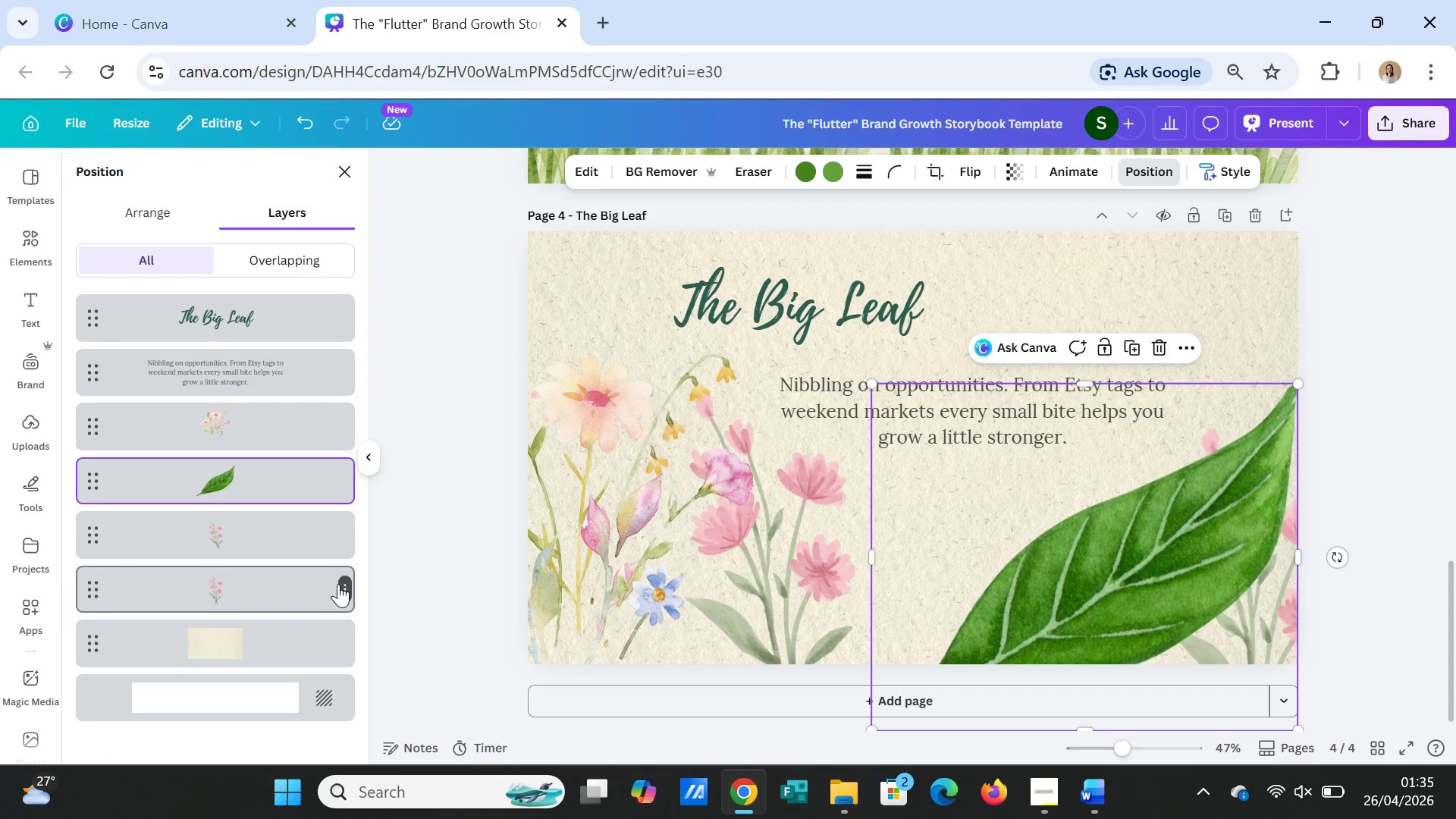 
left_click([338, 584])
 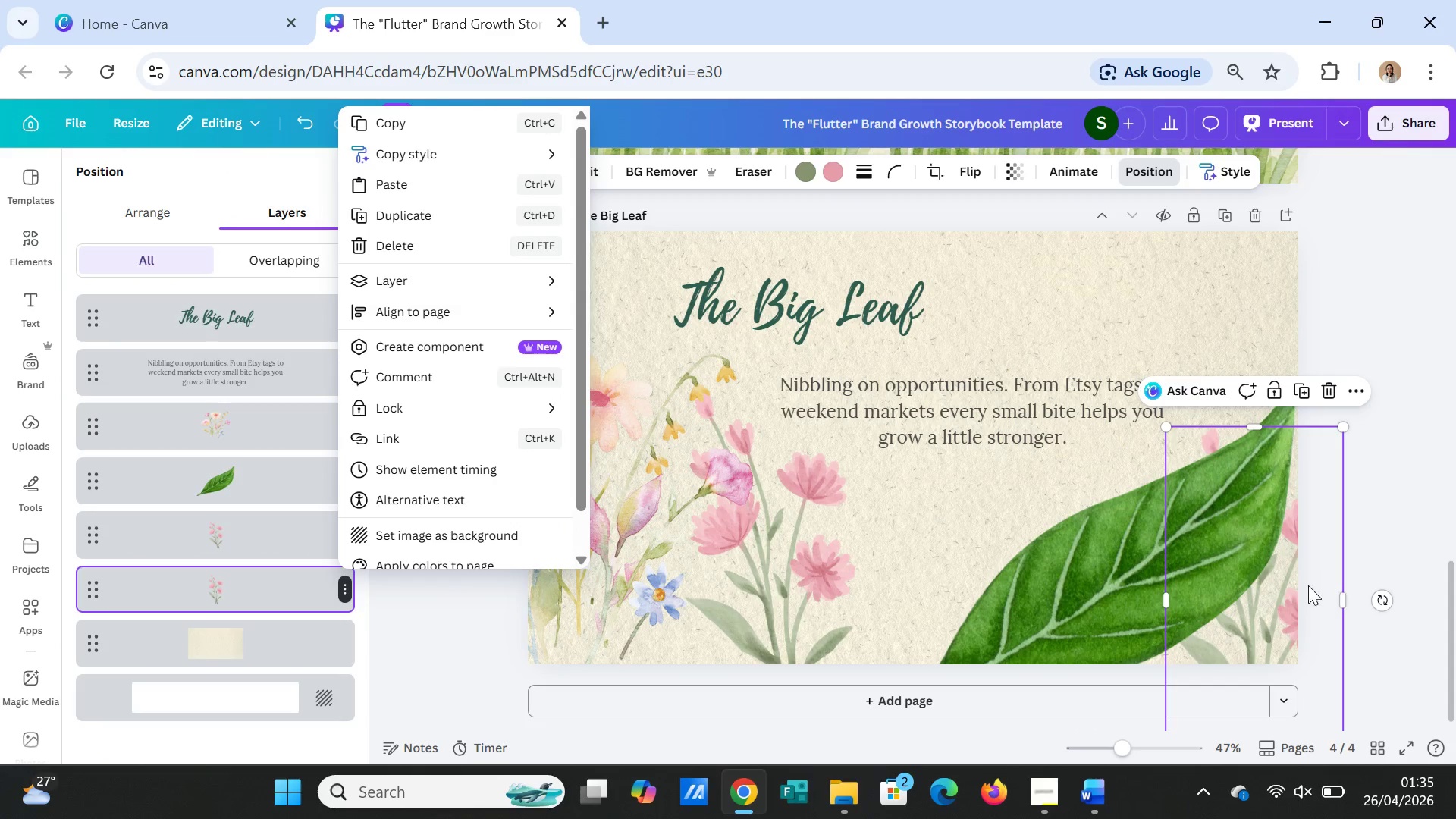 
left_click_drag(start_coordinate=[1307, 585], to_coordinate=[1094, 604])
 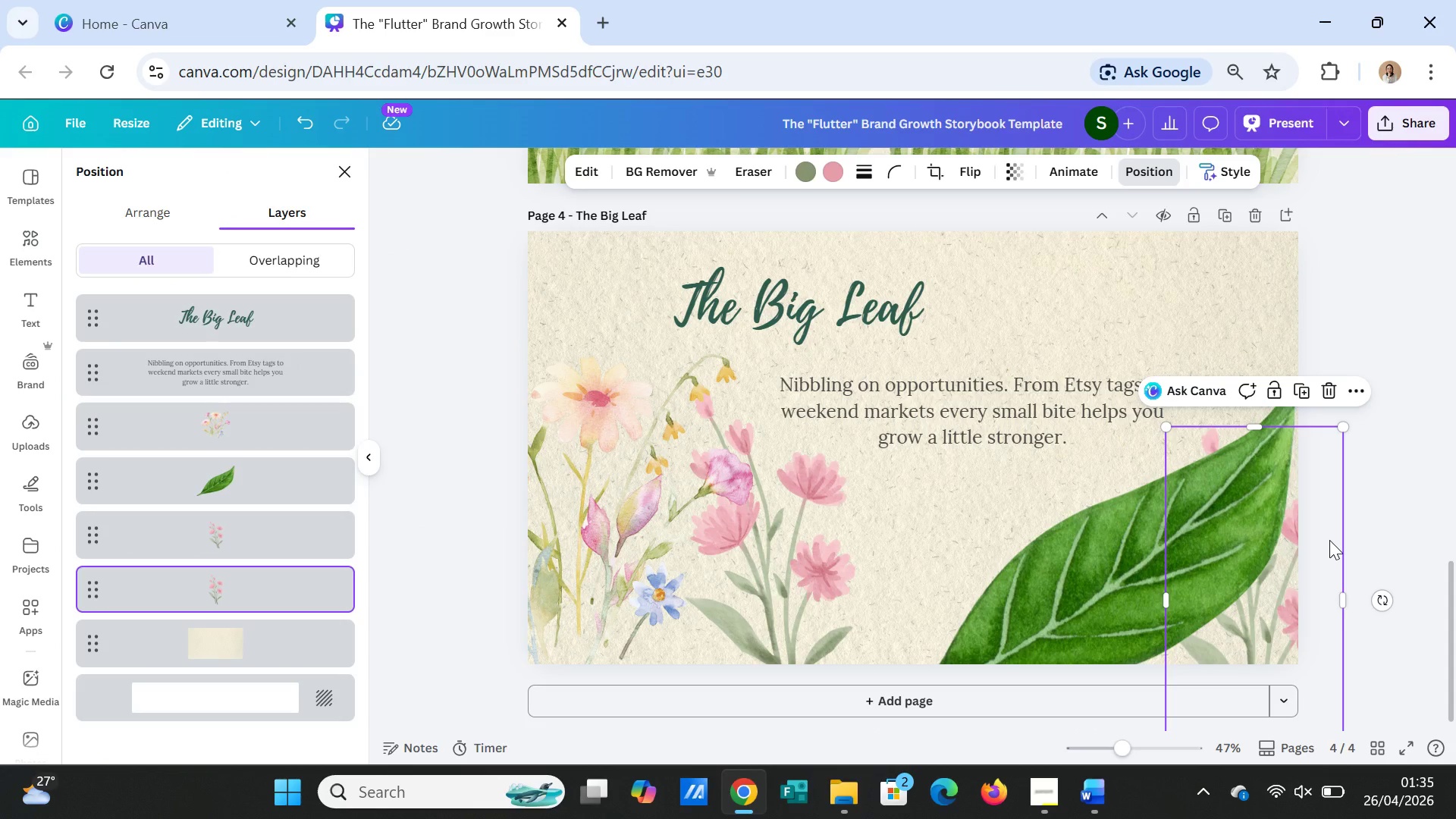 
left_click_drag(start_coordinate=[1329, 540], to_coordinate=[990, 504])
 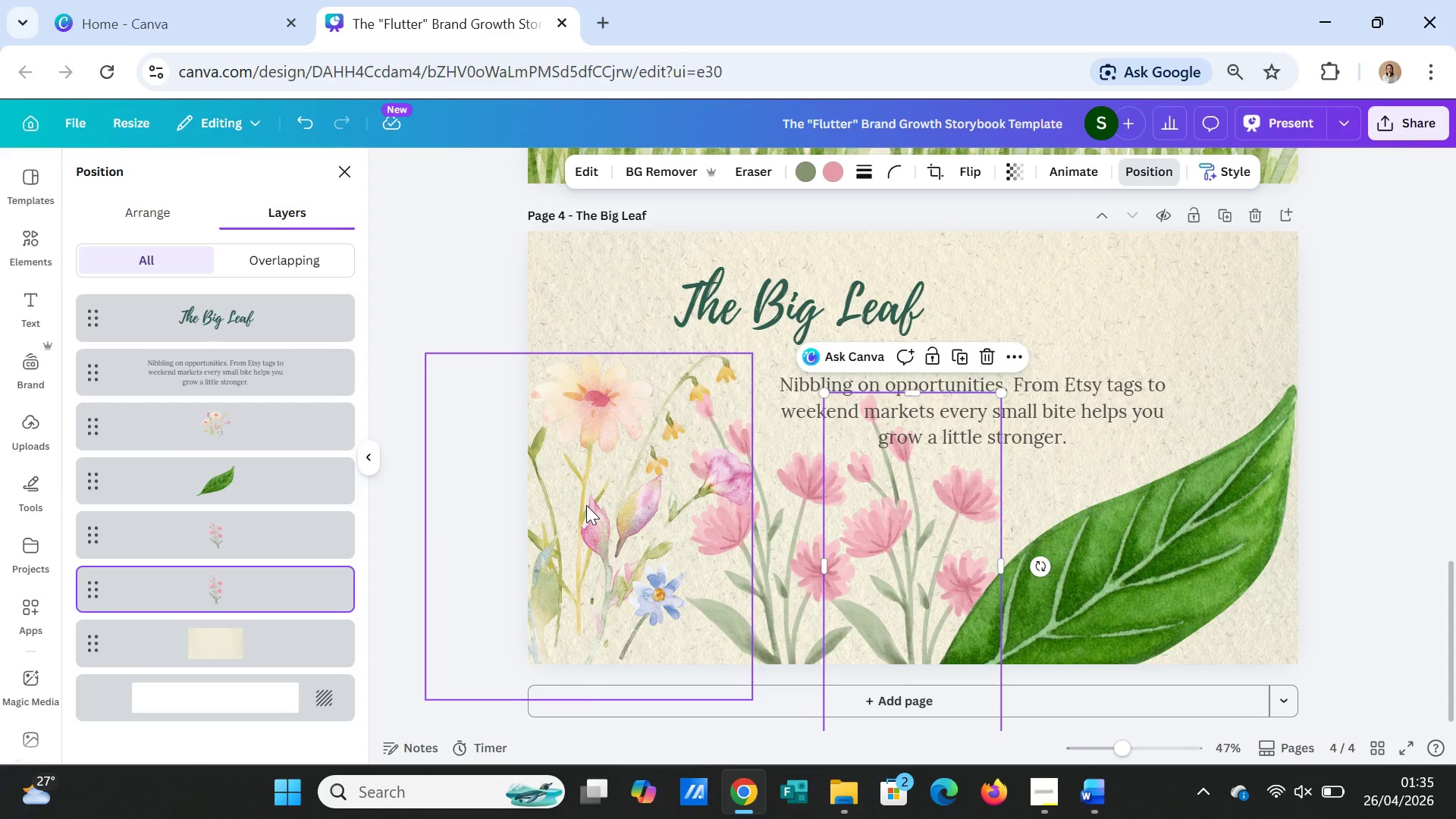 
left_click([586, 505])
 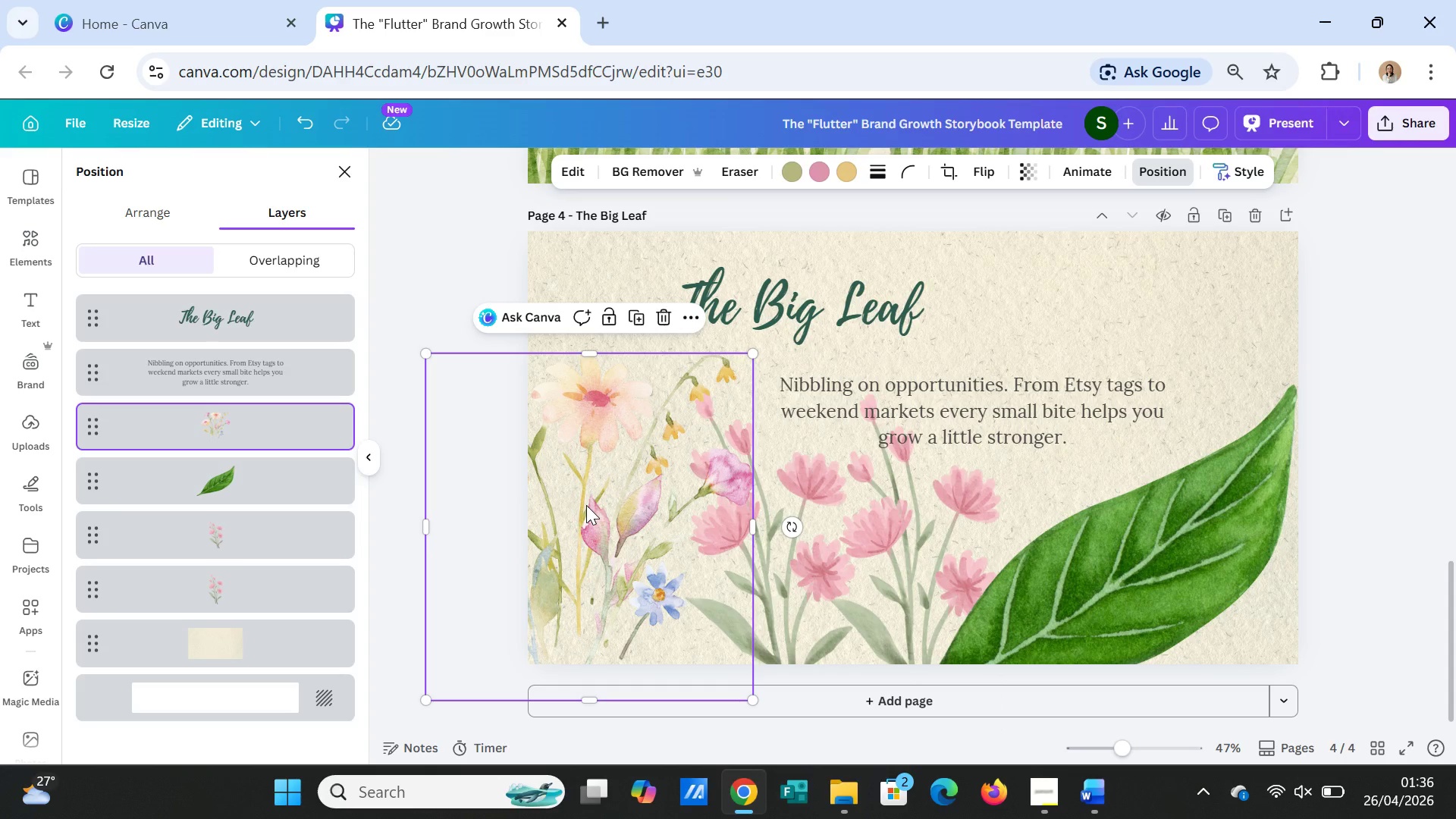 
left_click_drag(start_coordinate=[586, 505], to_coordinate=[1287, 476])
 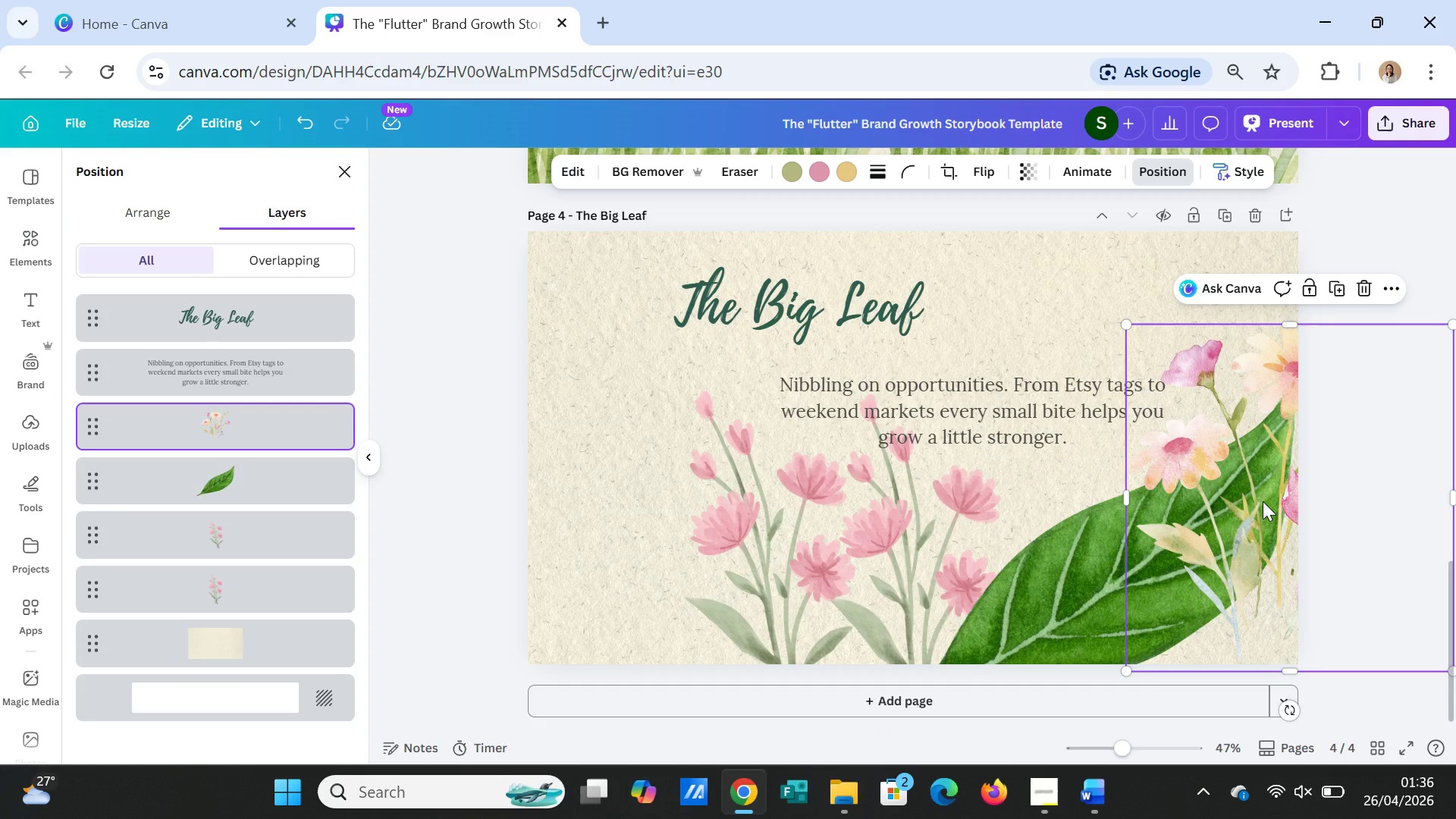 
right_click([1263, 501])
 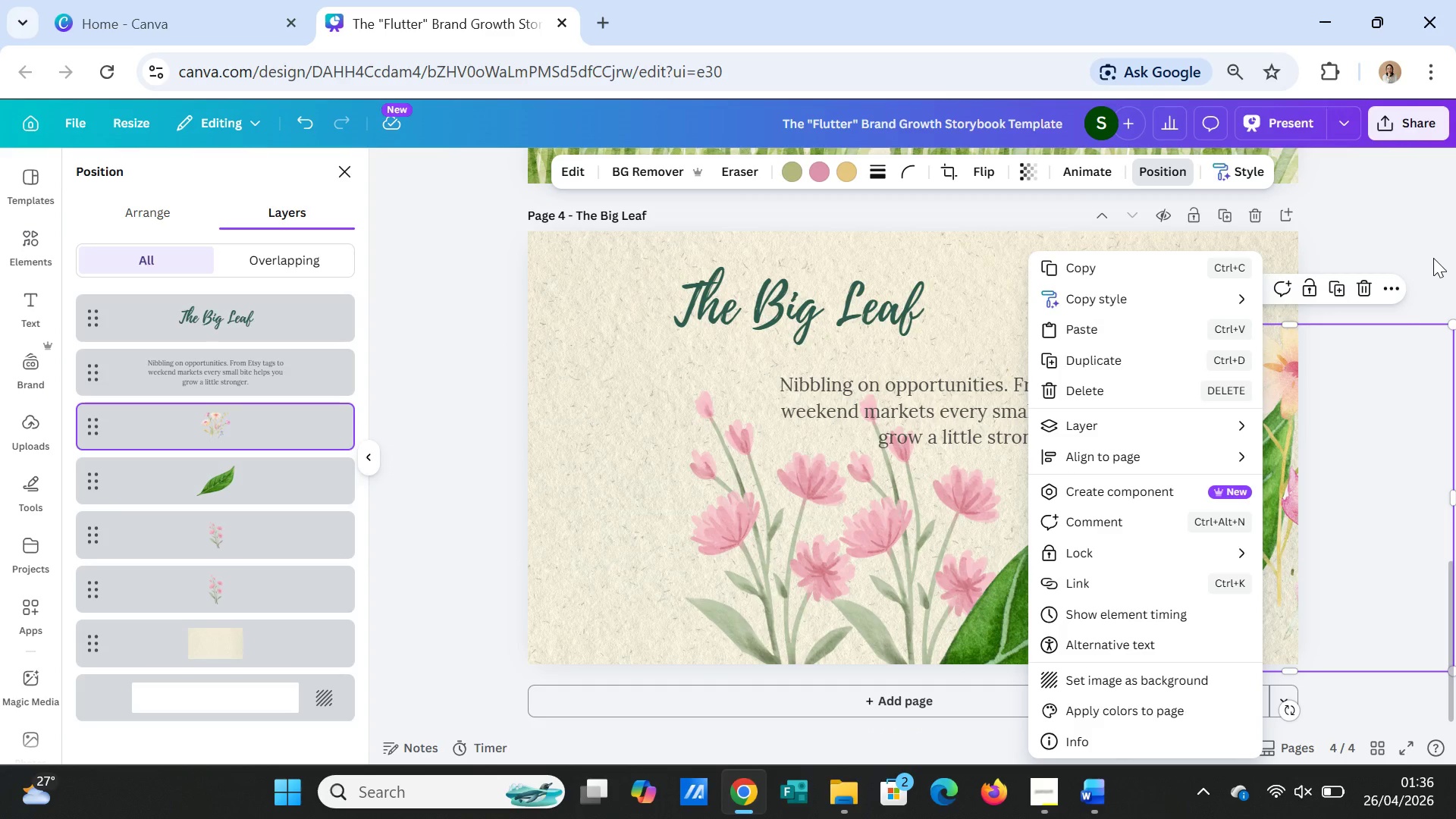 
left_click([1432, 266])
 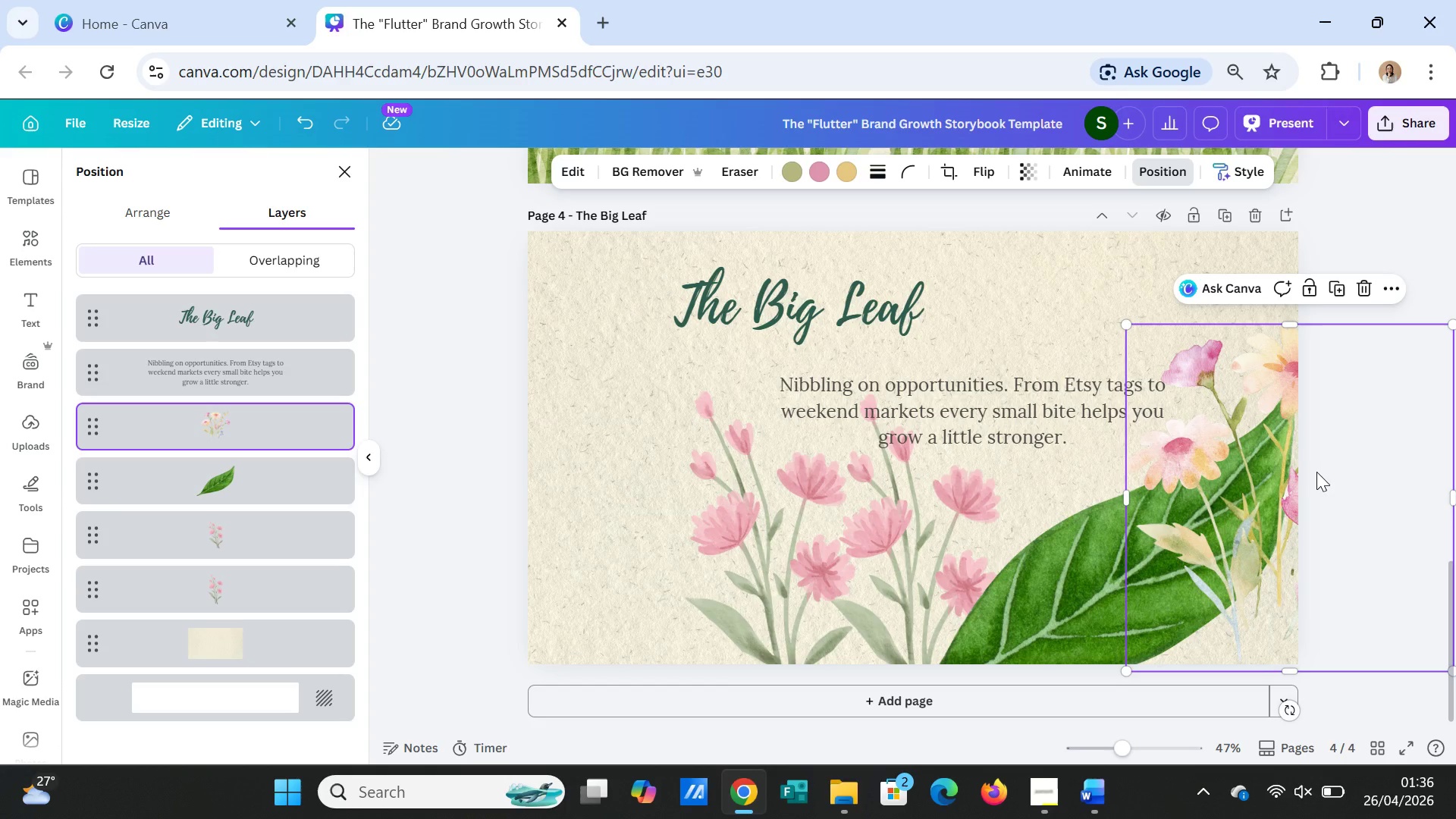 
left_click_drag(start_coordinate=[1316, 472], to_coordinate=[1282, 483])
 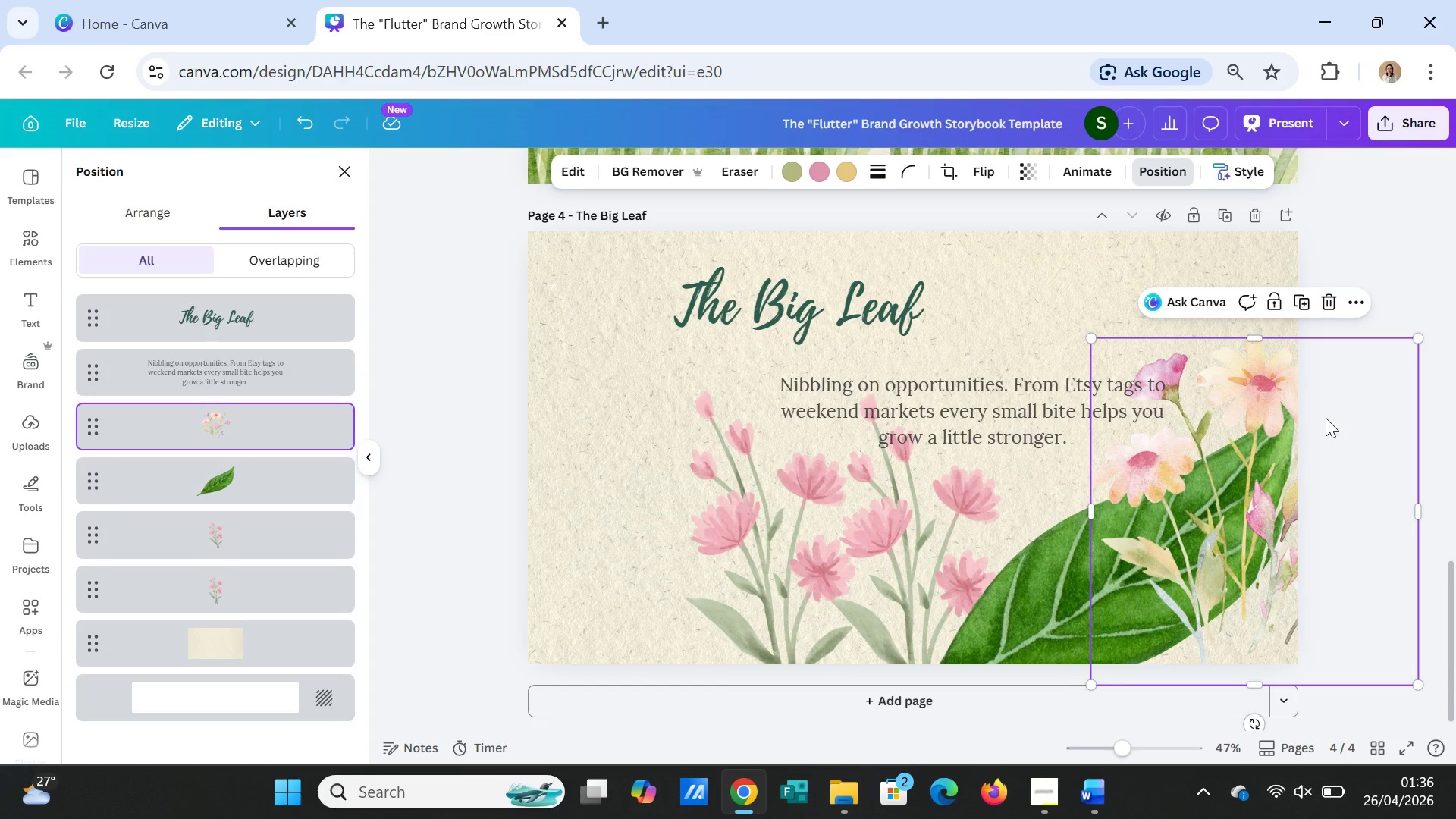 
right_click([1326, 418])
 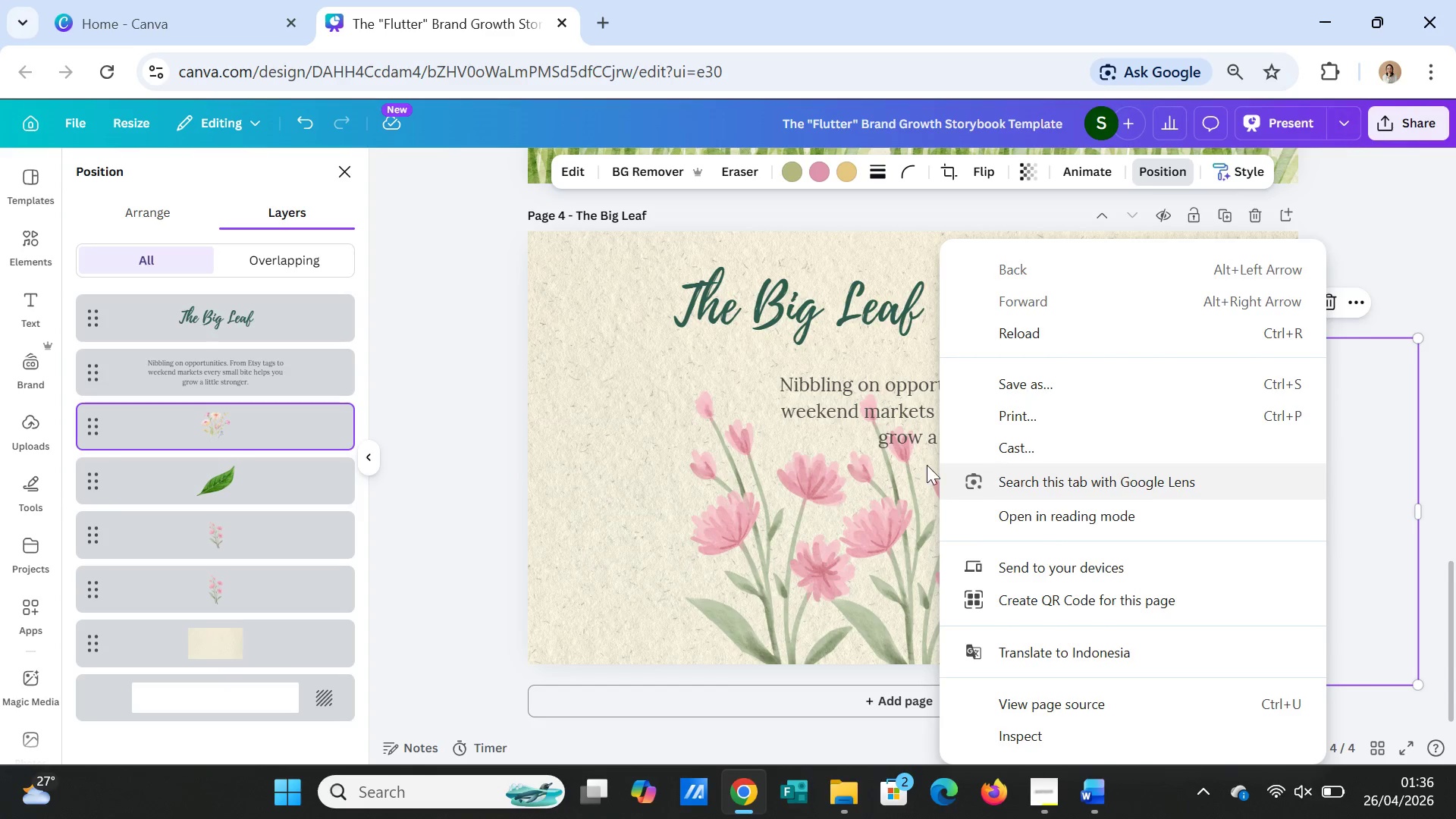 
left_click([826, 465])
 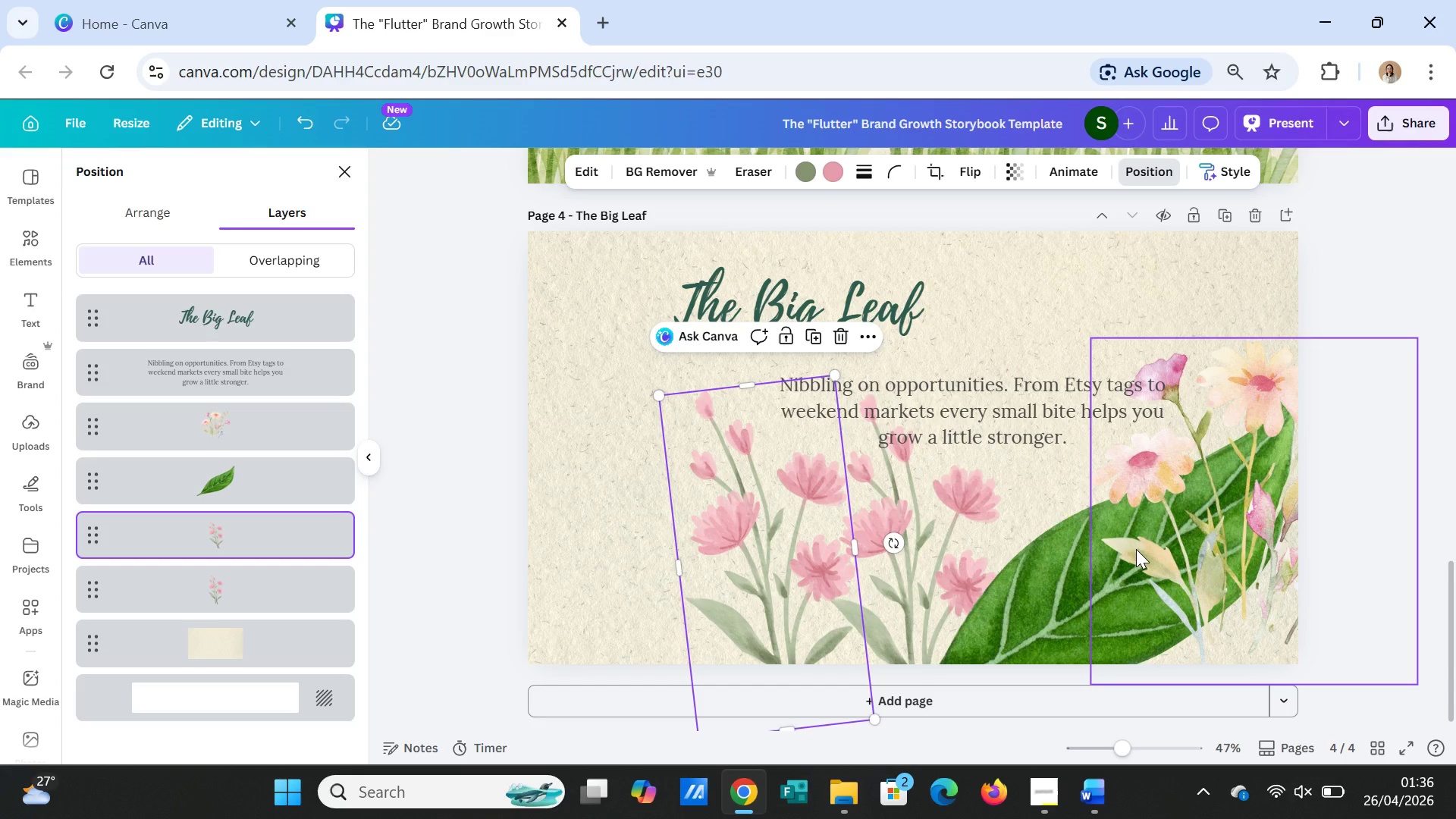 
left_click([1136, 549])
 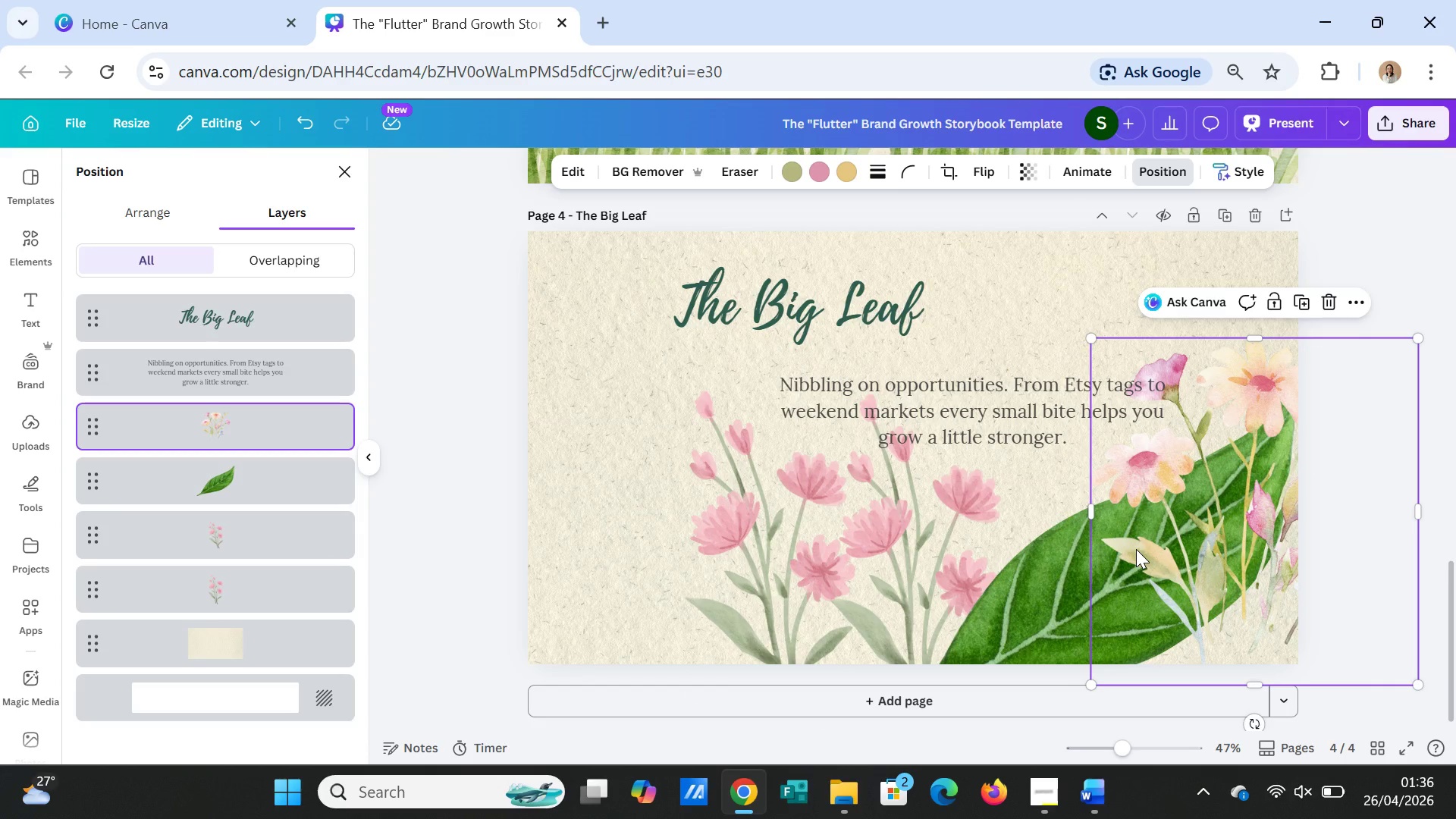 
right_click([1136, 549])
 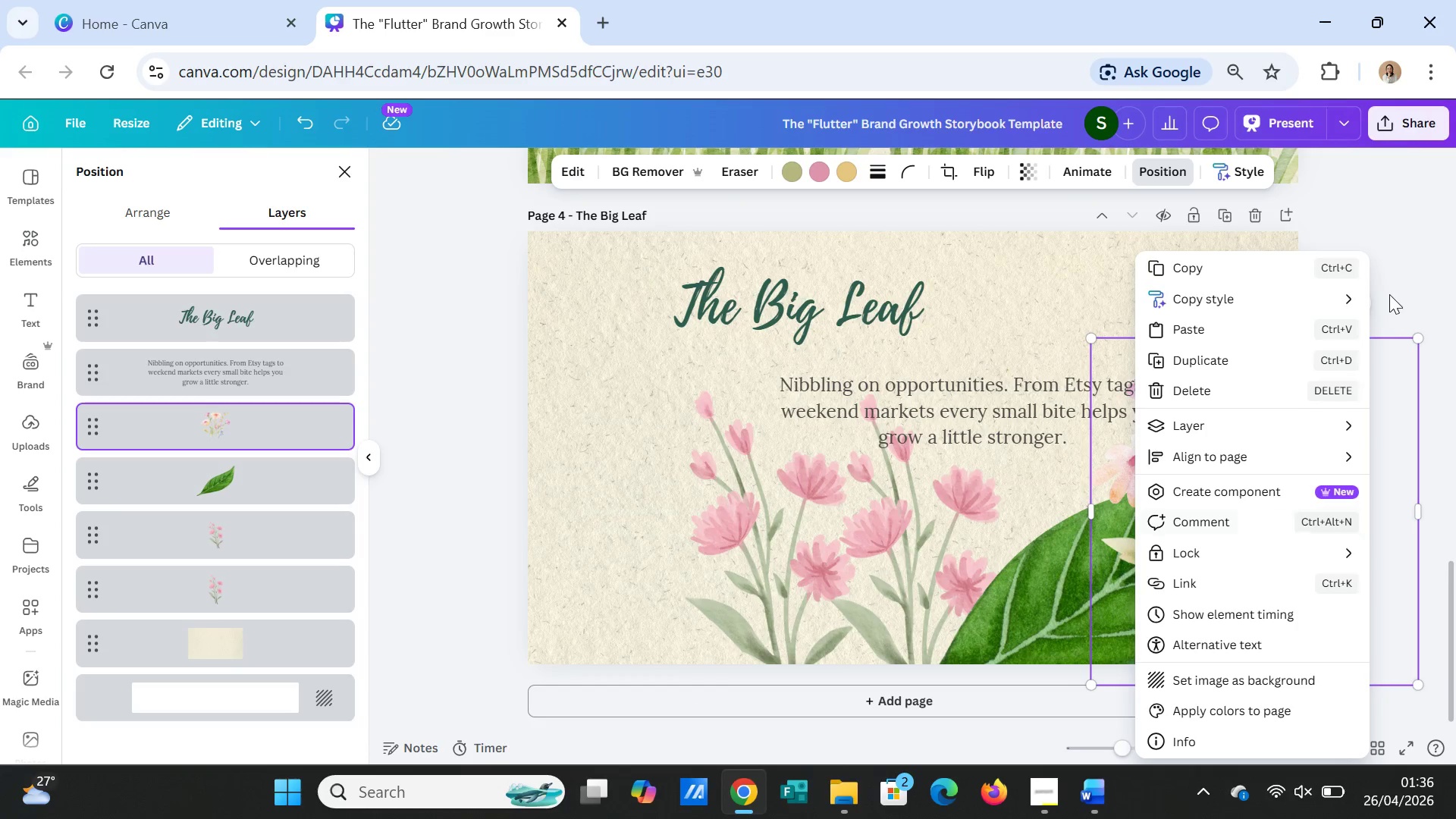 
left_click([1379, 231])
 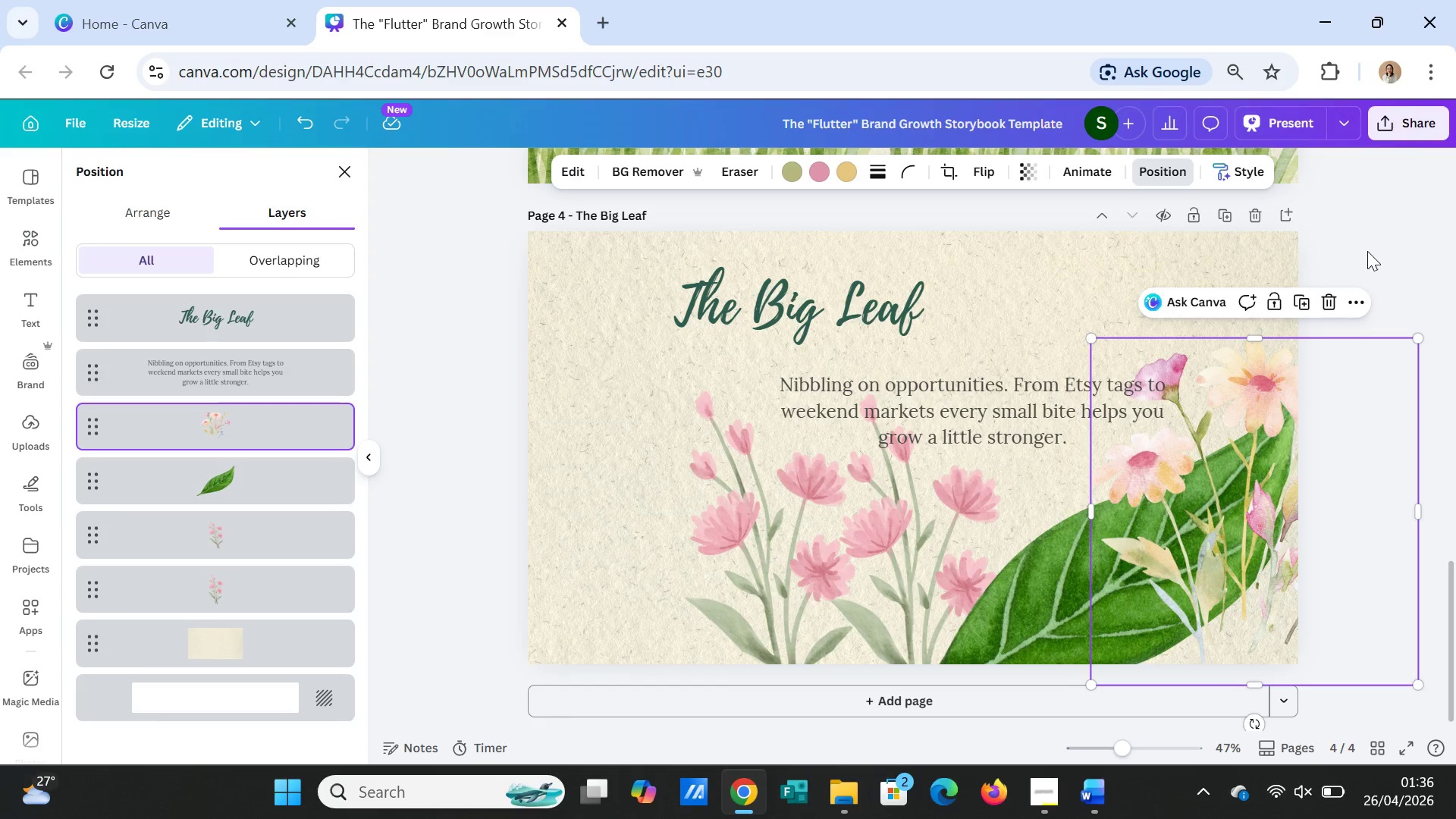 
left_click_drag(start_coordinate=[1256, 488], to_coordinate=[1294, 483])
 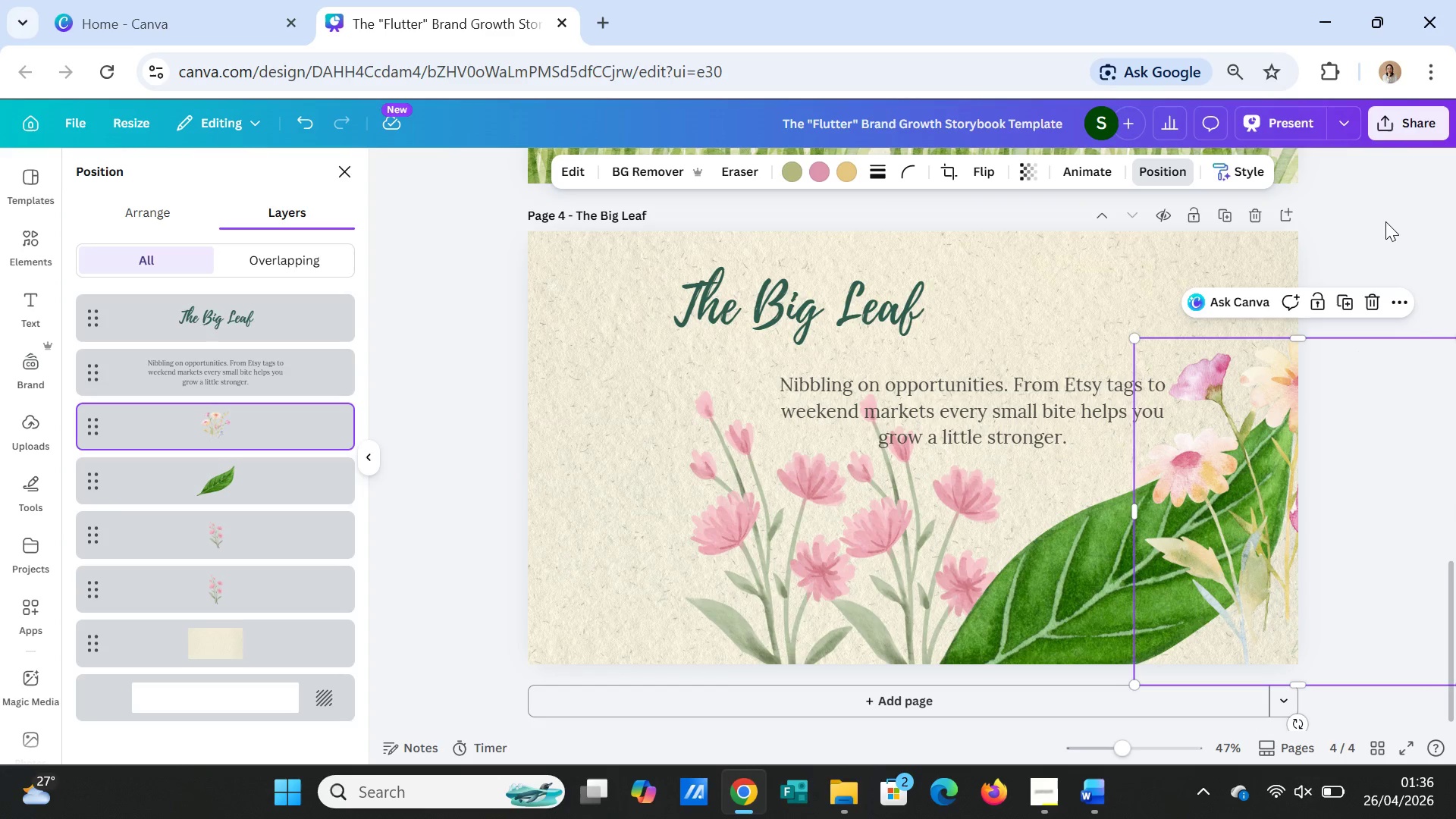 
left_click([1385, 221])
 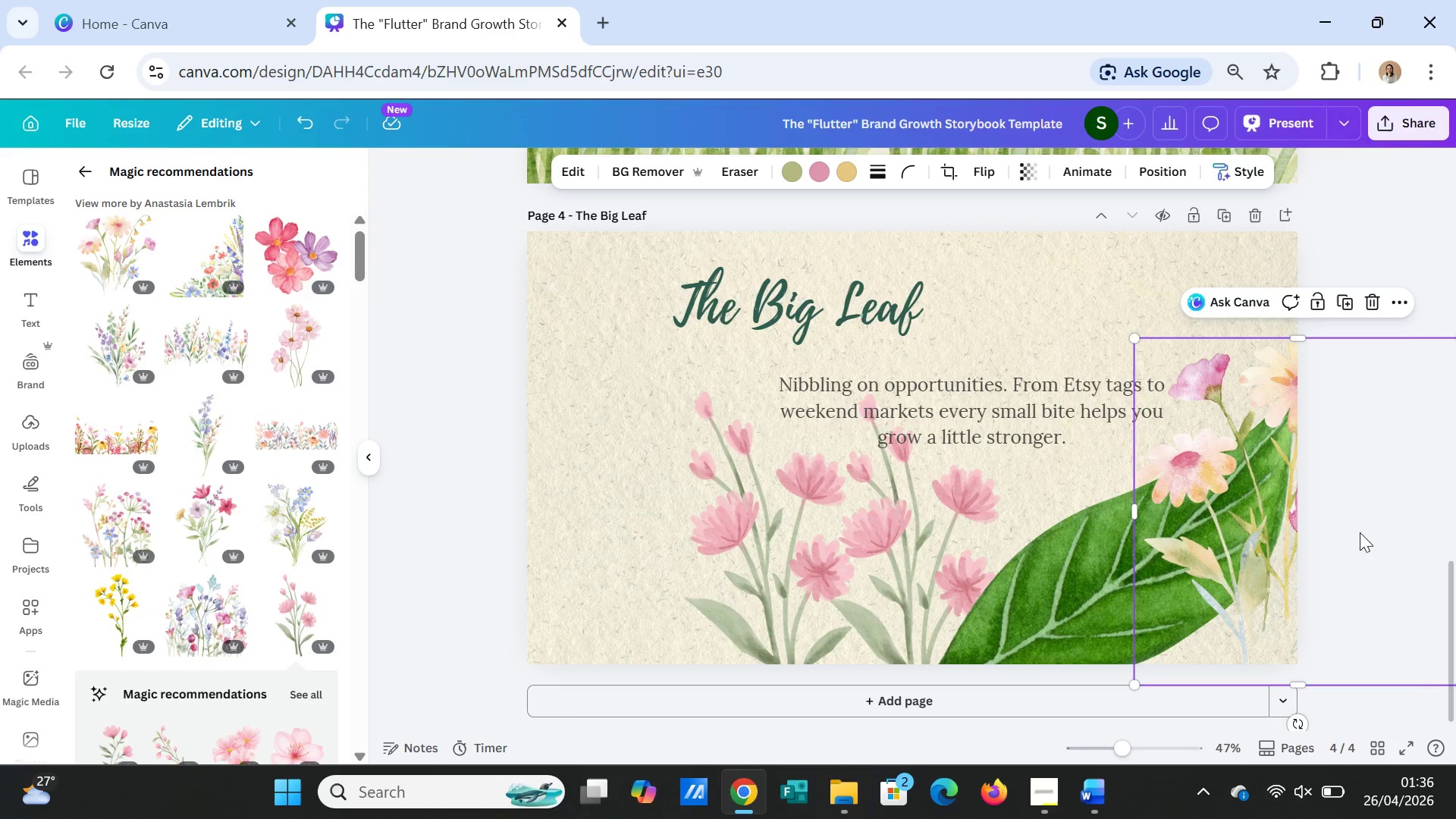 
left_click([1048, 643])
 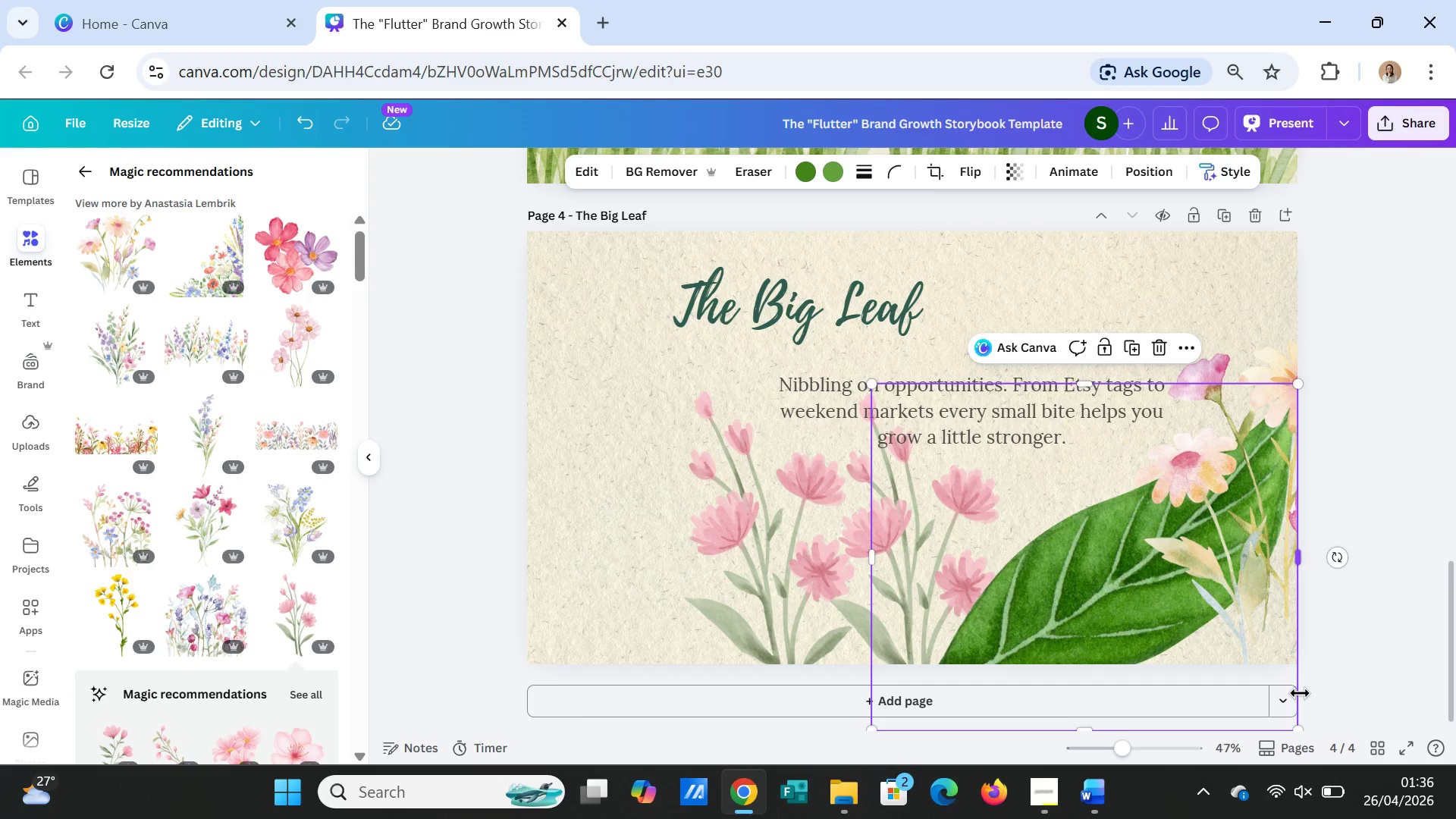 
scroll: coordinate [1301, 702], scroll_direction: down, amount: 1.0
 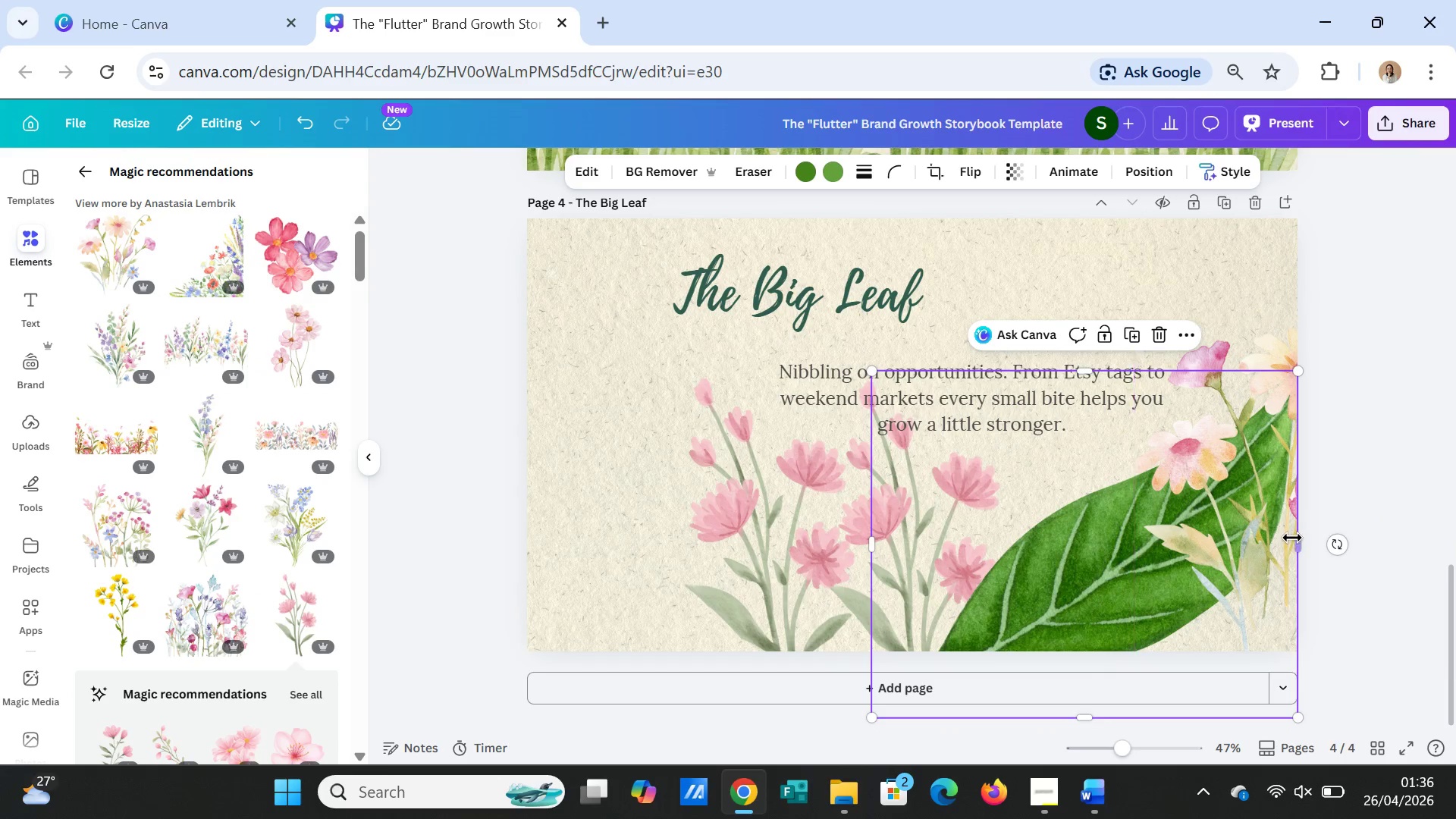 
left_click_drag(start_coordinate=[1302, 544], to_coordinate=[1352, 548])
 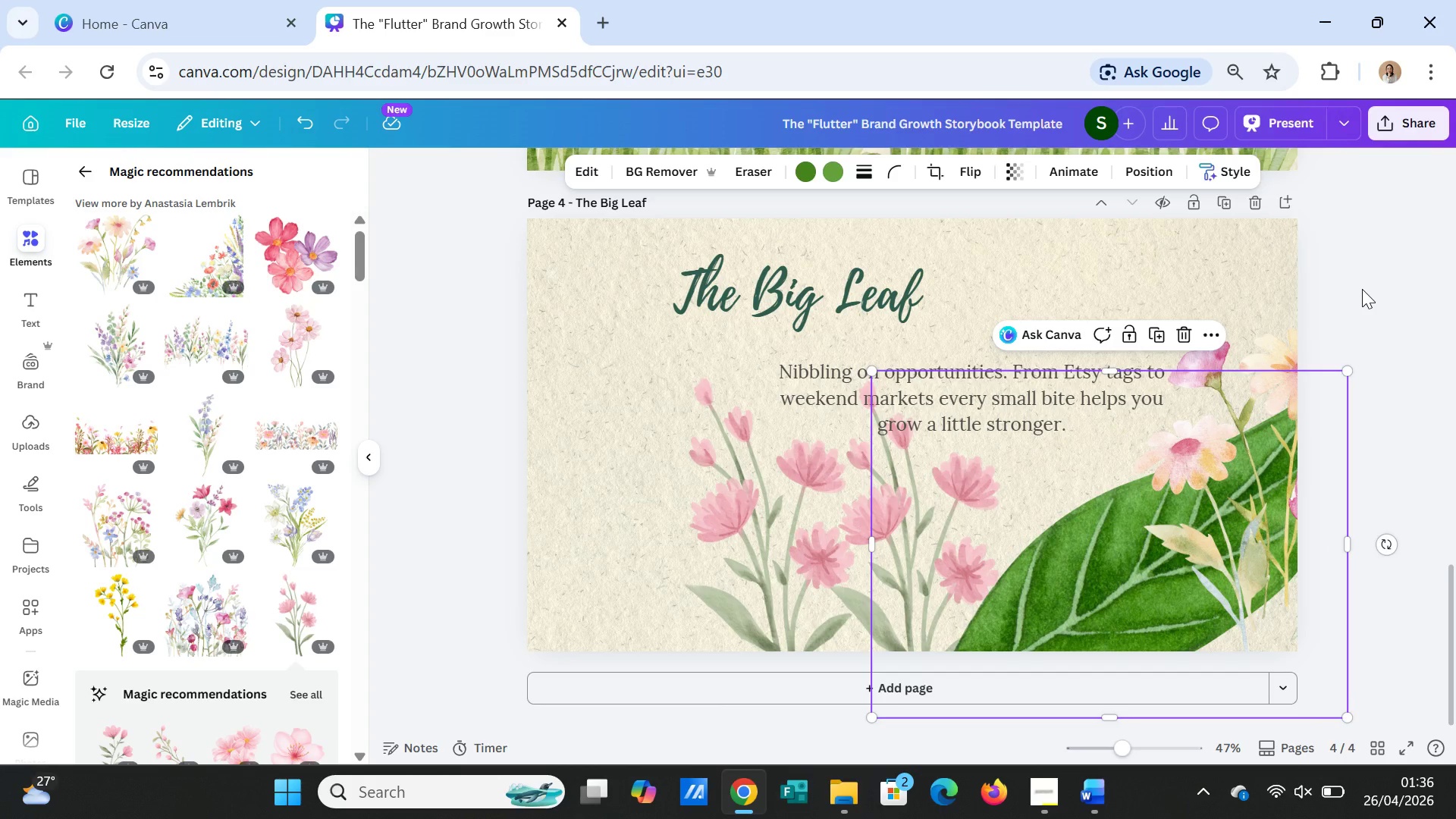 
left_click([1362, 289])
 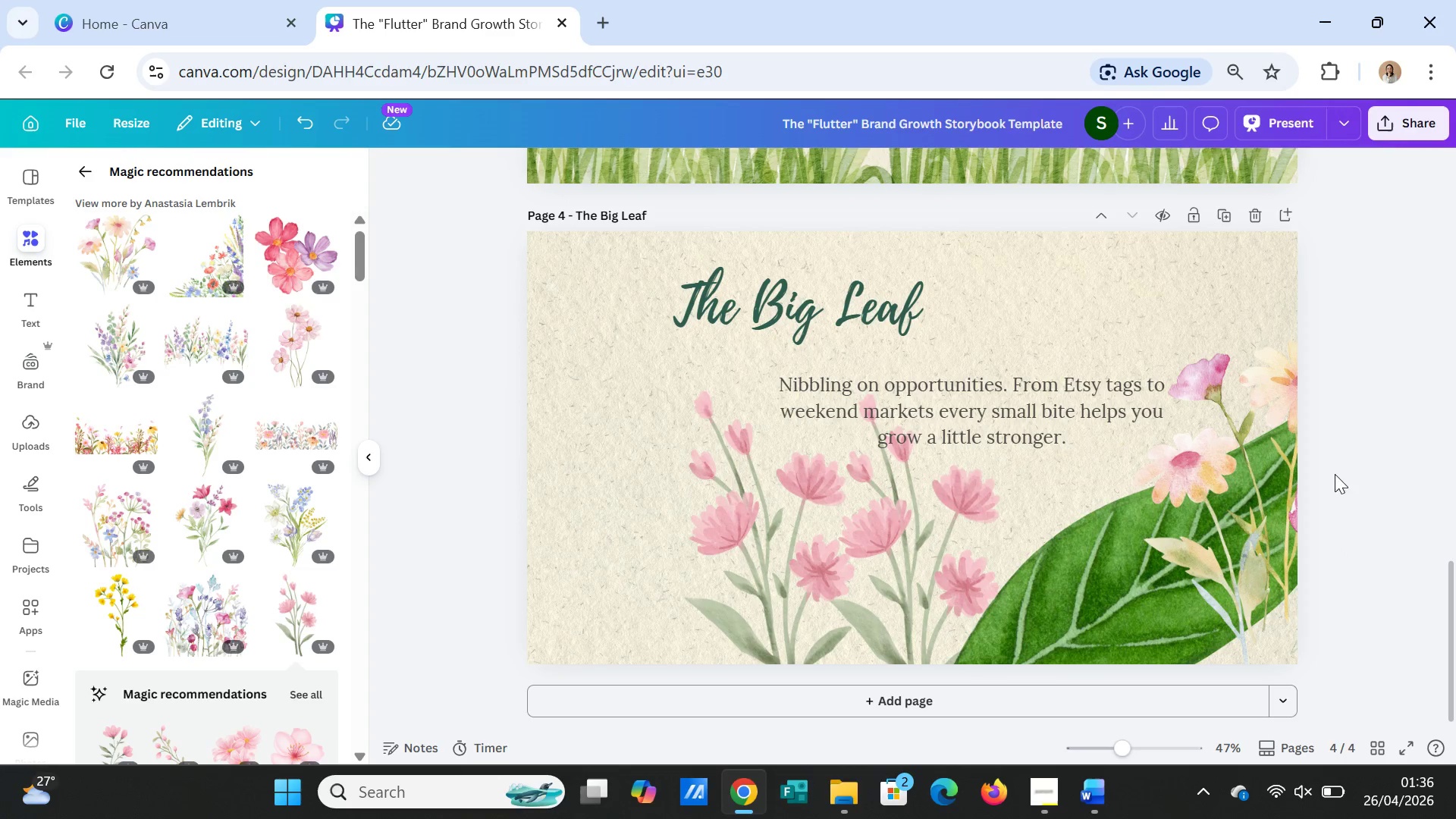 
wait(5.88)
 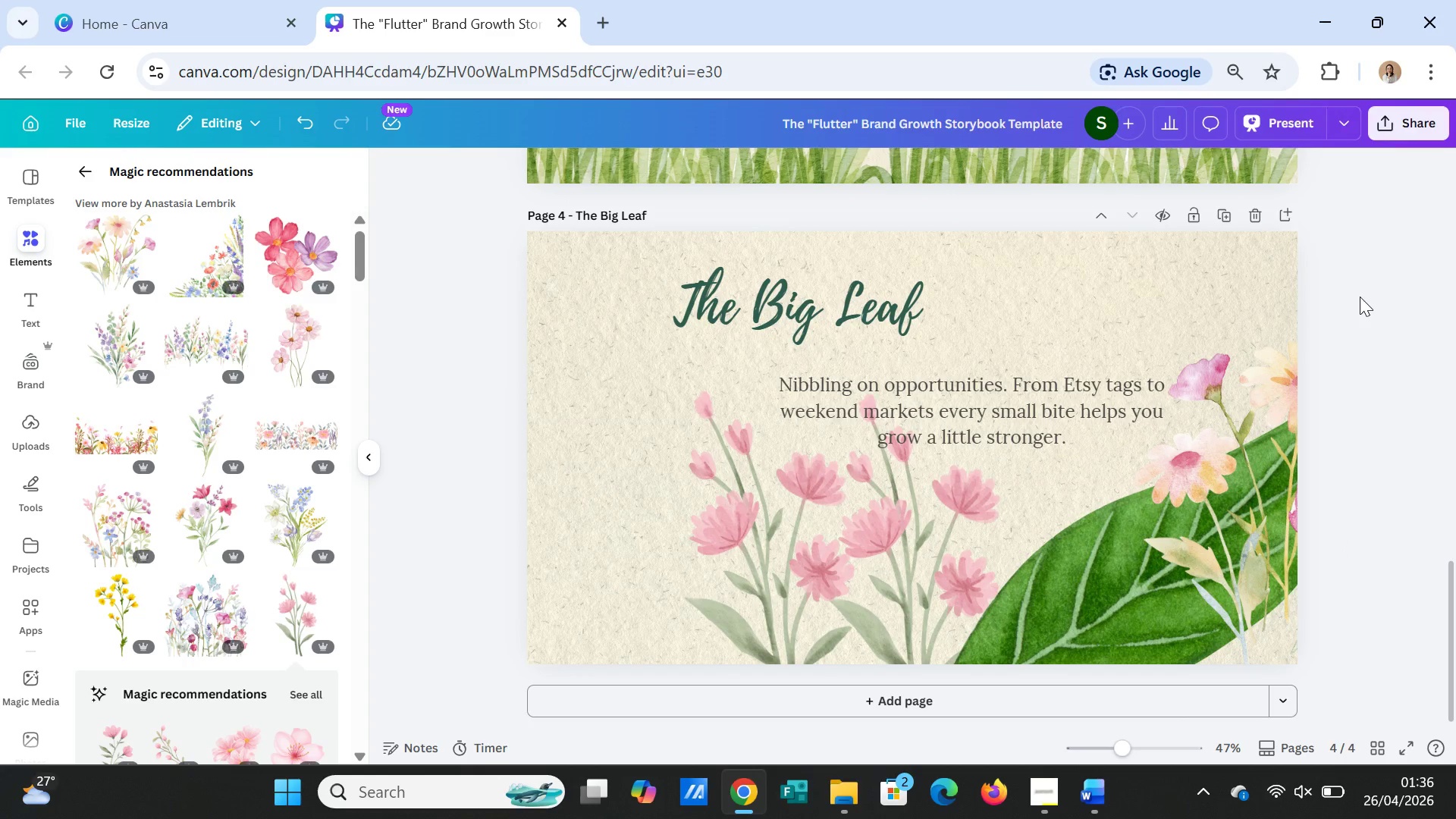 
left_click([1262, 560])
 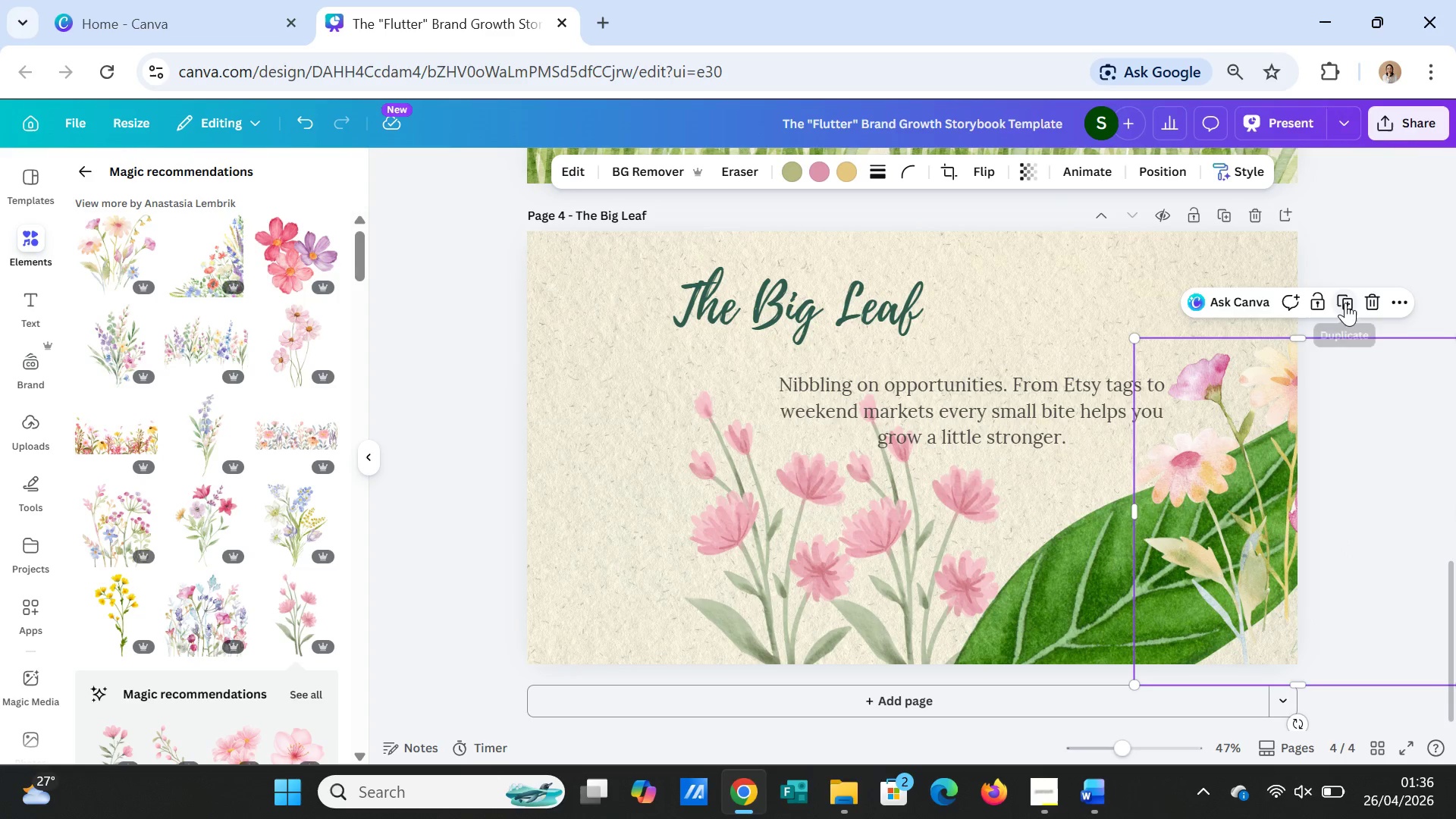 
left_click([1345, 300])
 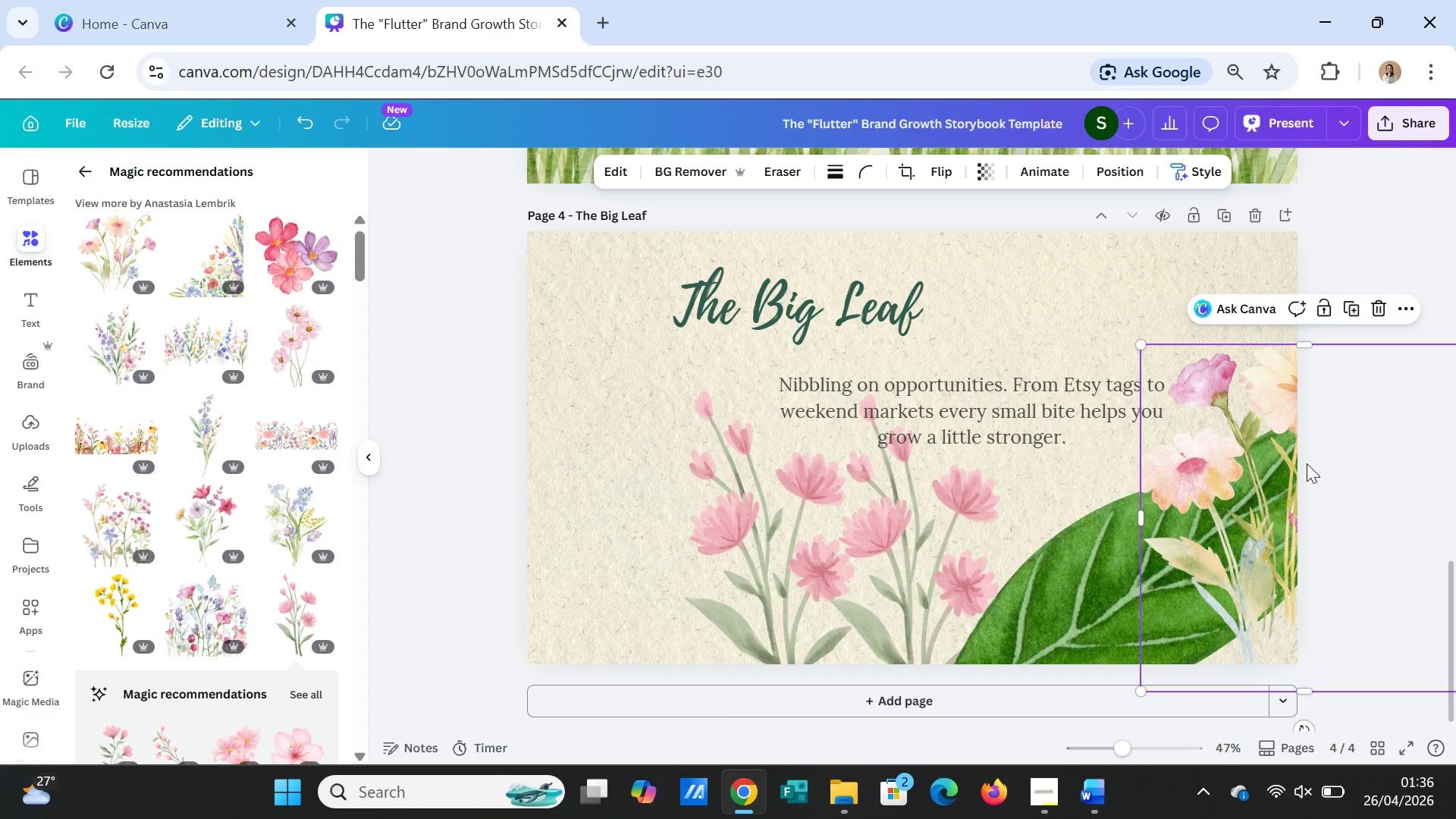 
left_click_drag(start_coordinate=[1307, 463], to_coordinate=[580, 489])
 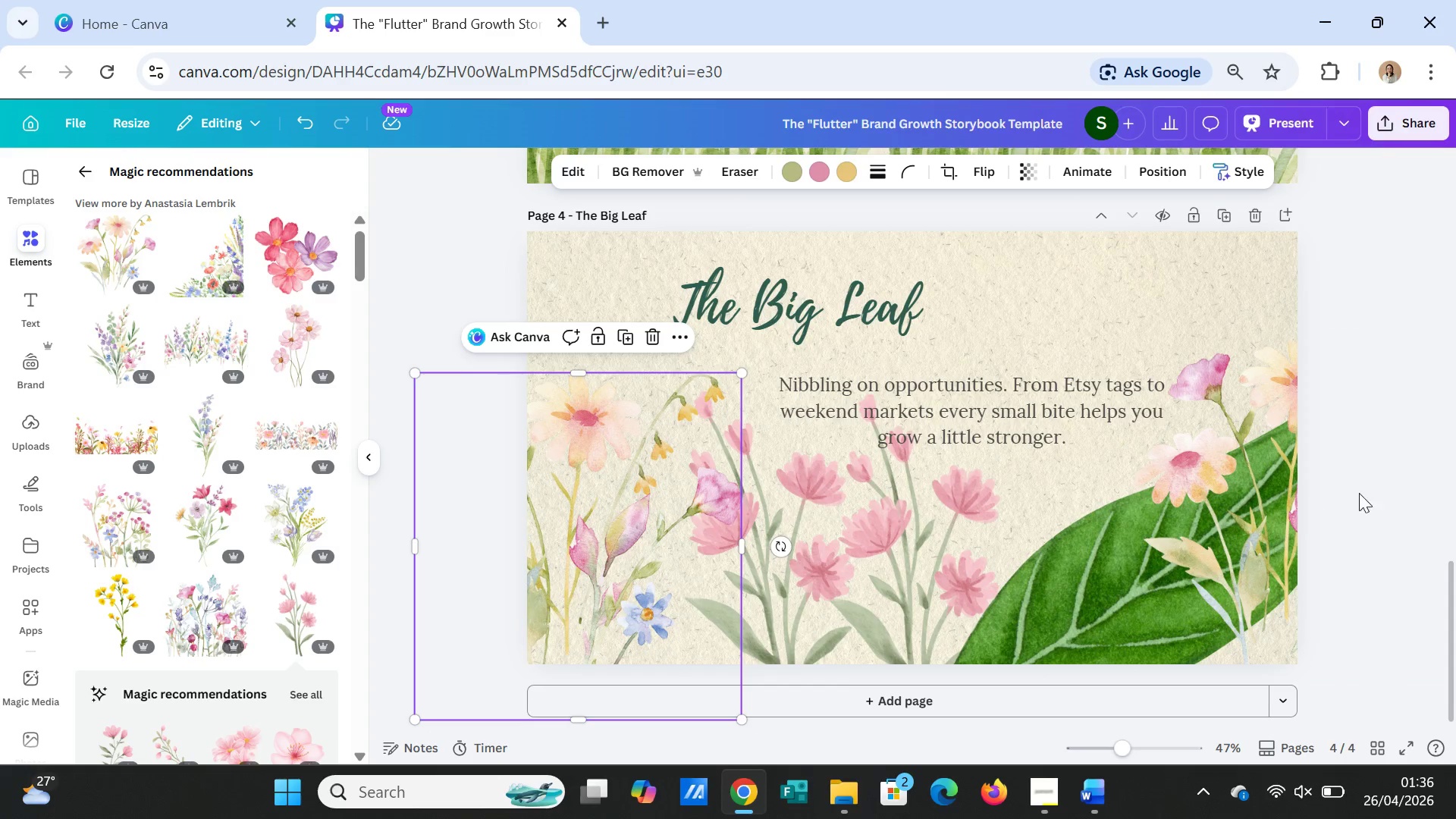 
left_click([1379, 486])
 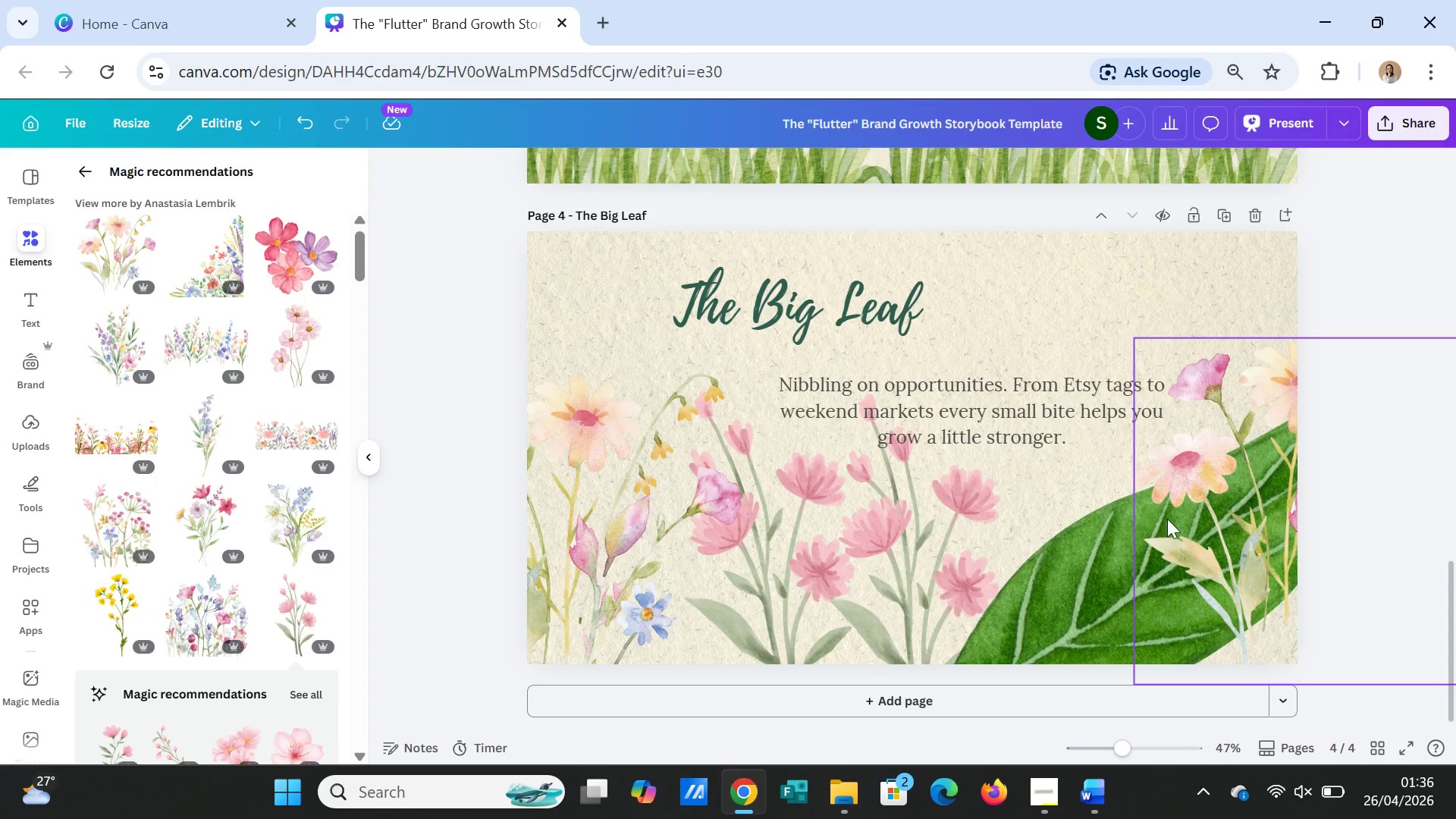 
left_click([597, 539])
 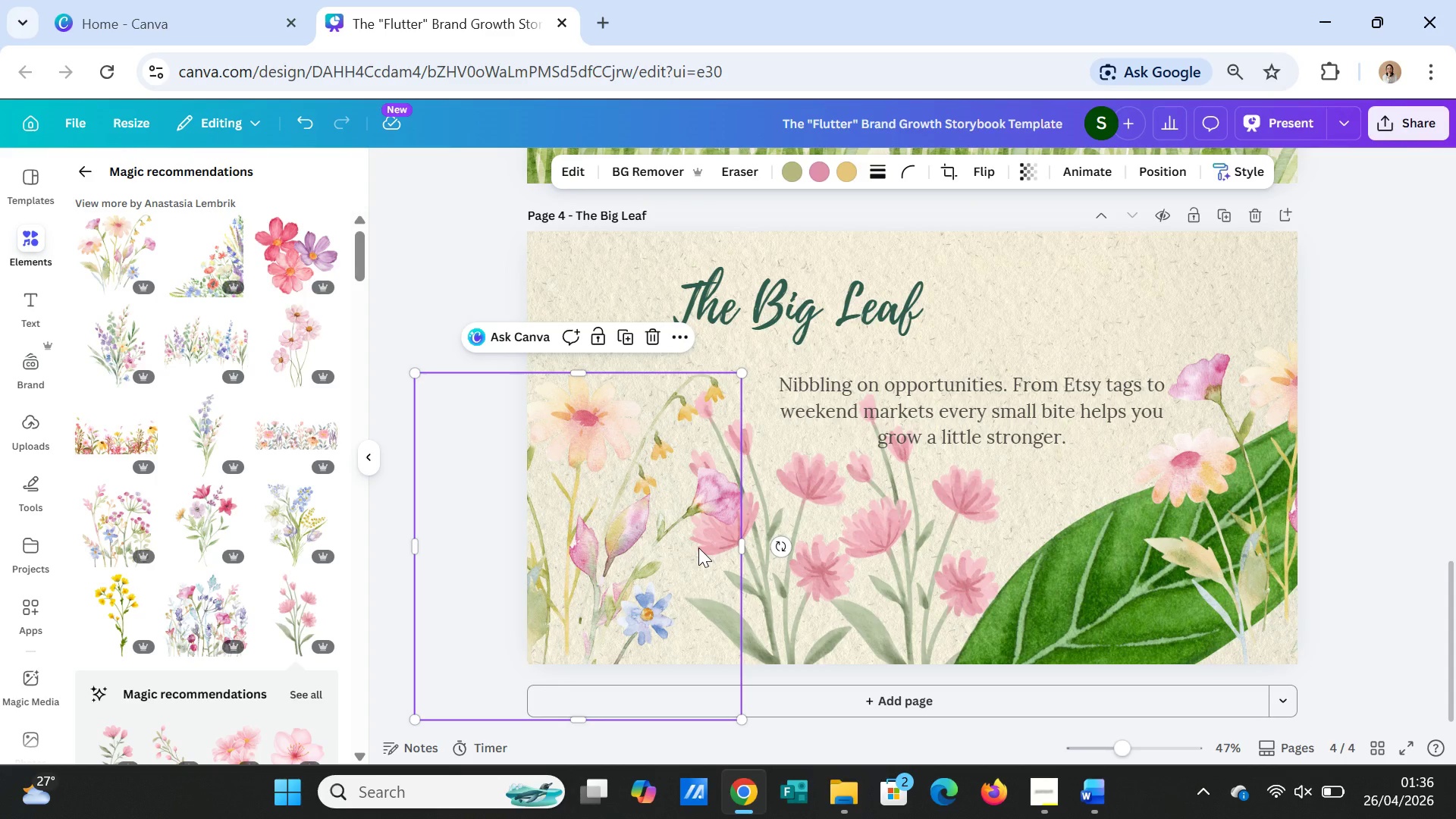 
key(Delete)
 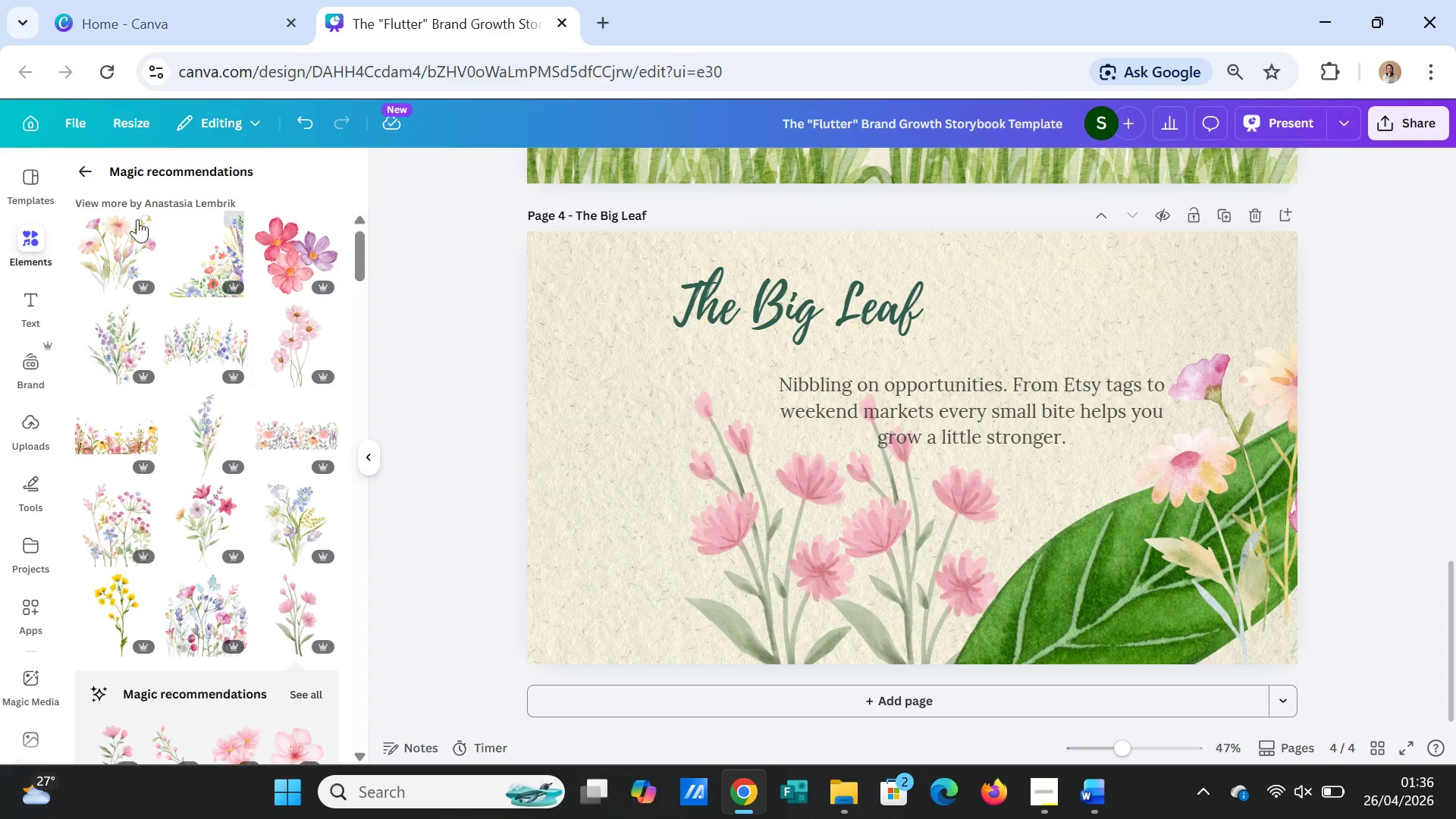 
left_click([88, 168])
 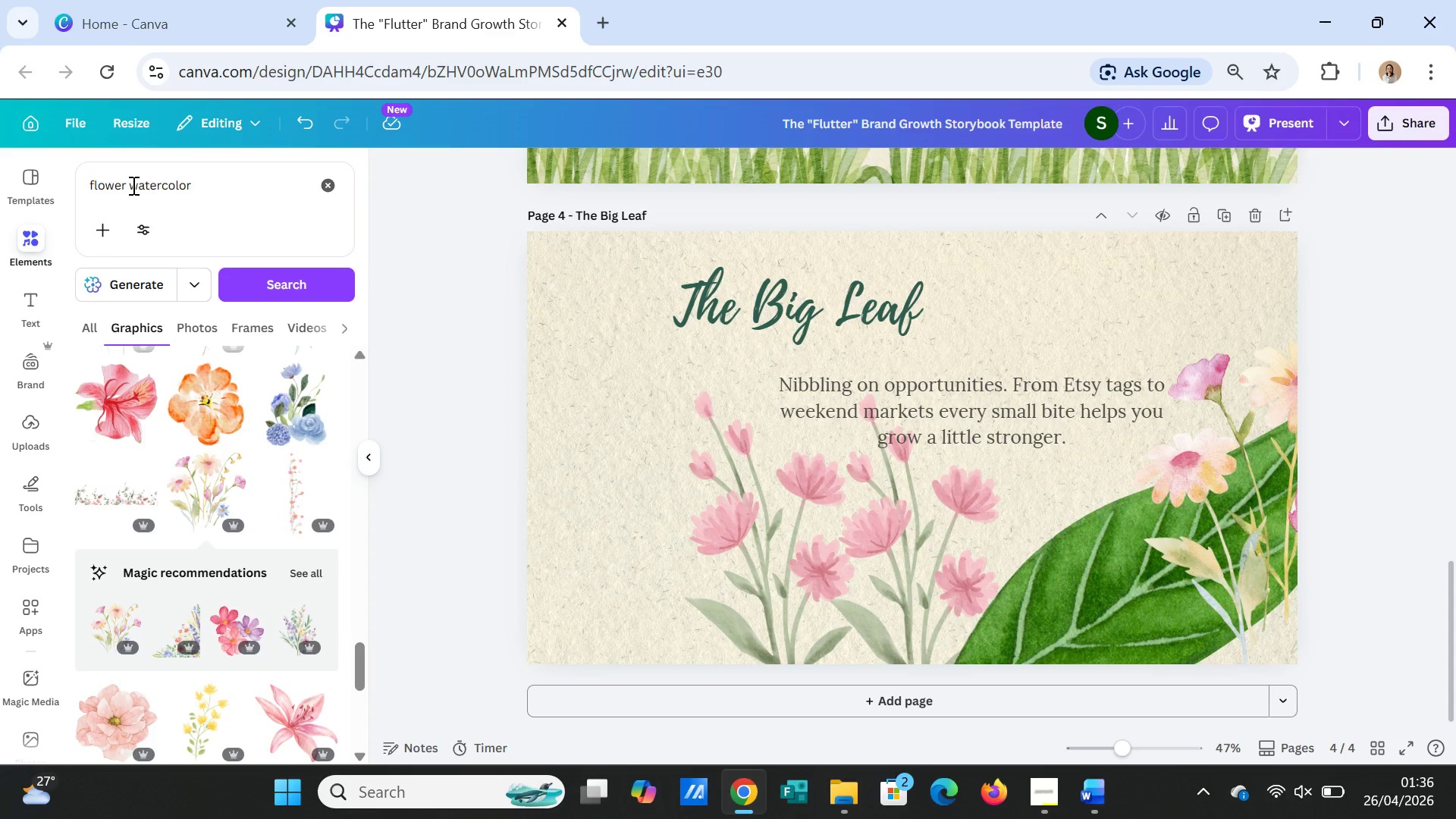 
left_click_drag(start_coordinate=[127, 185], to_coordinate=[36, 172])
 